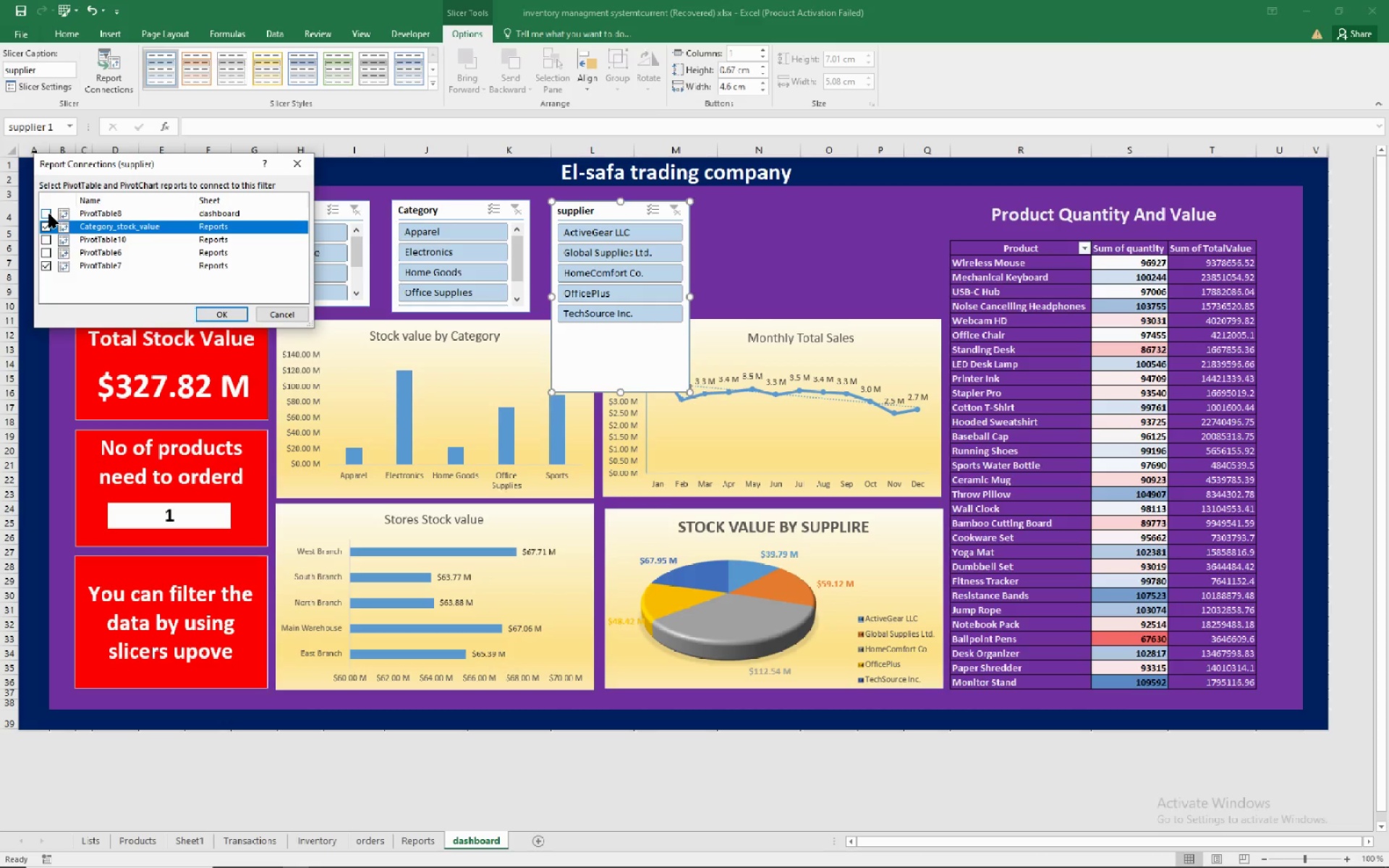 
left_click([49, 214])
 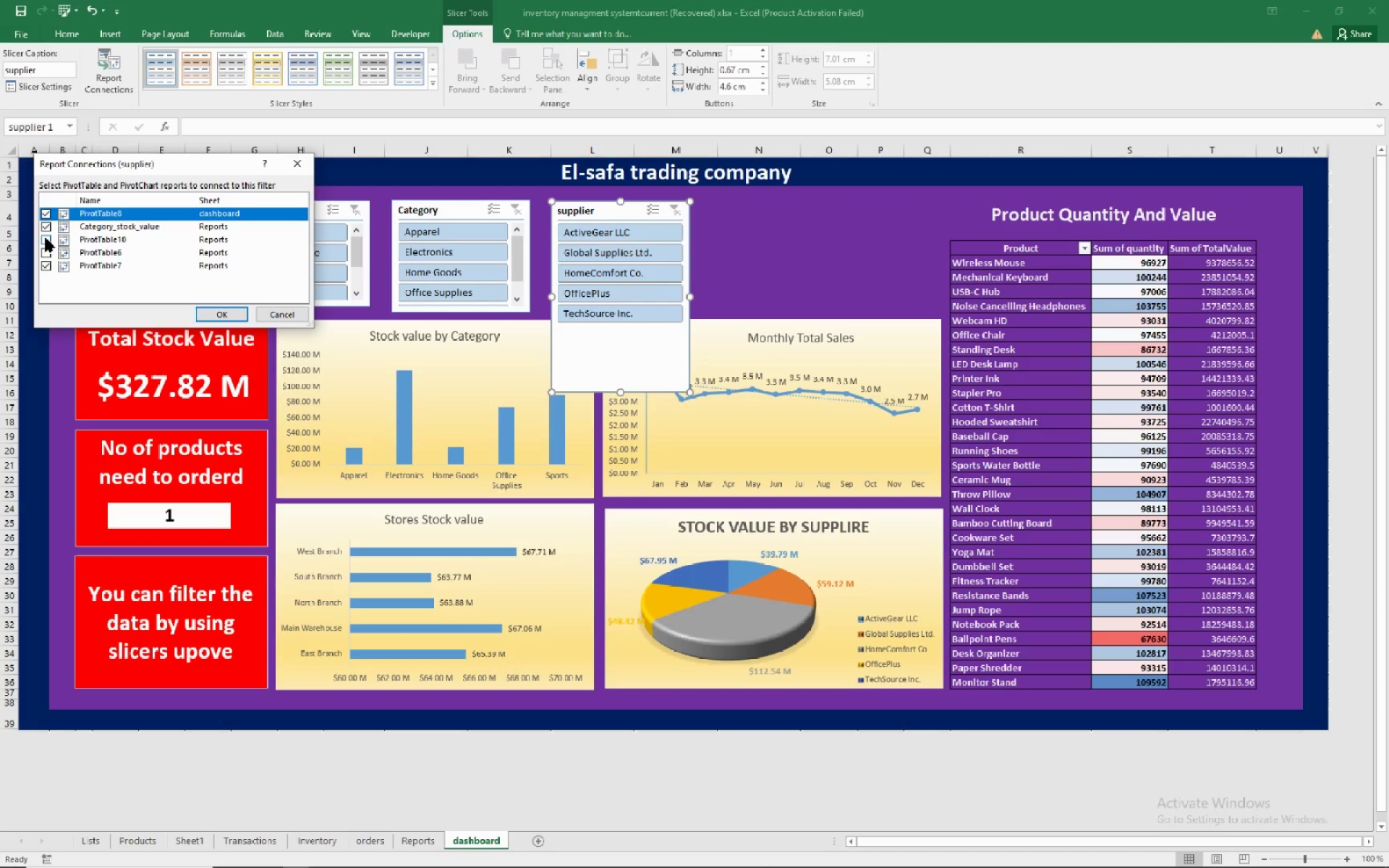 
left_click([46, 235])
 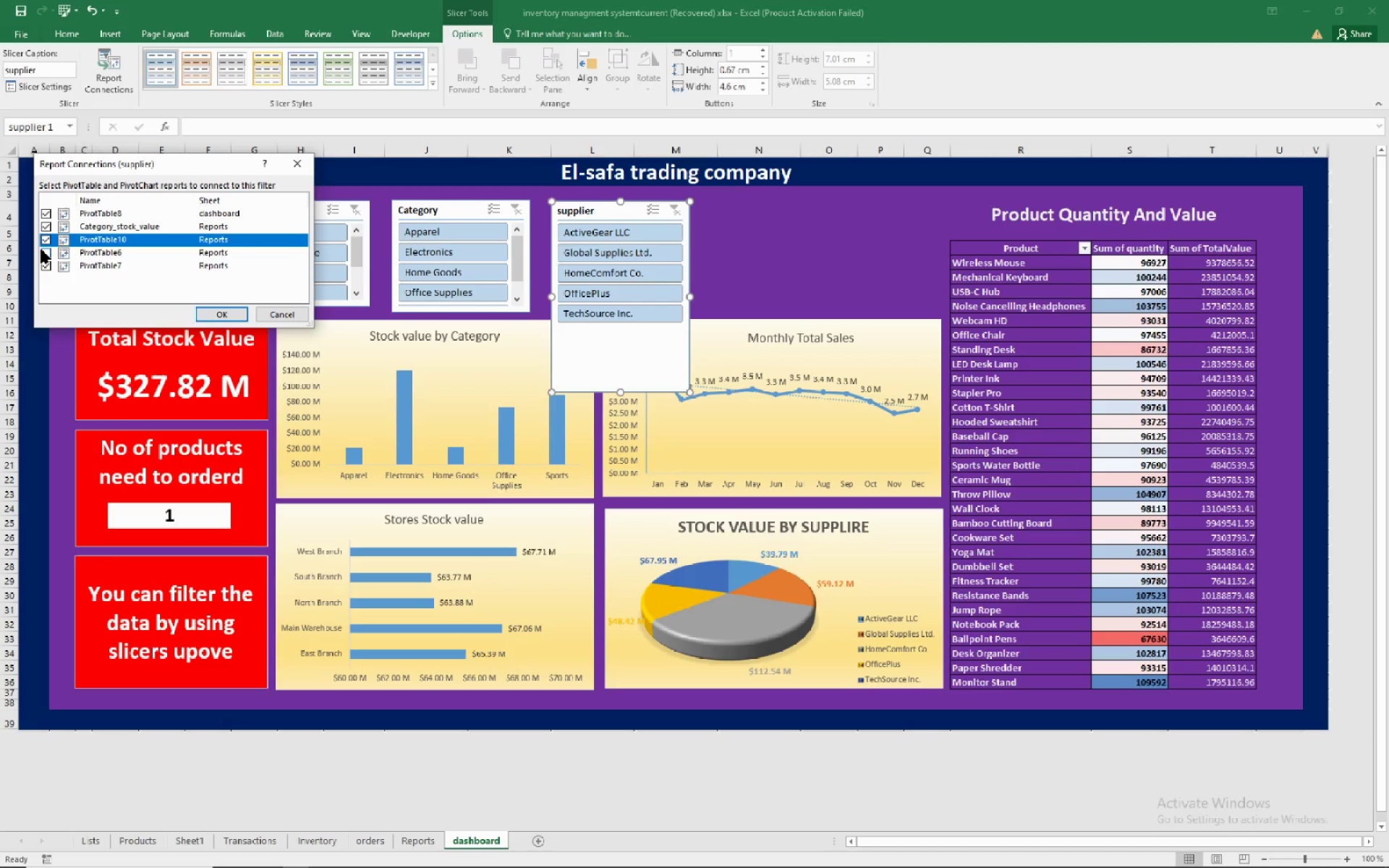 
left_click([41, 250])
 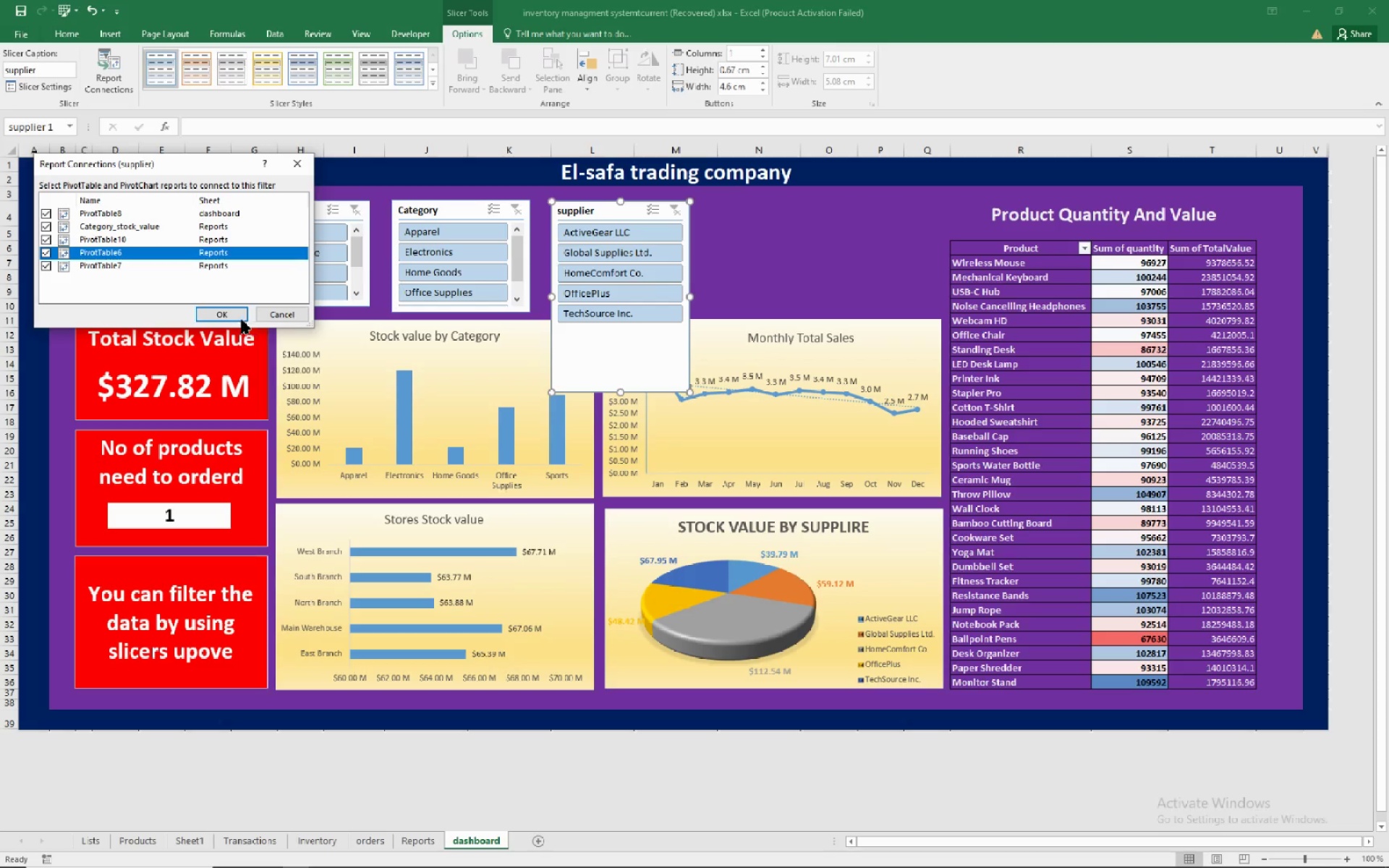 
left_click([216, 311])
 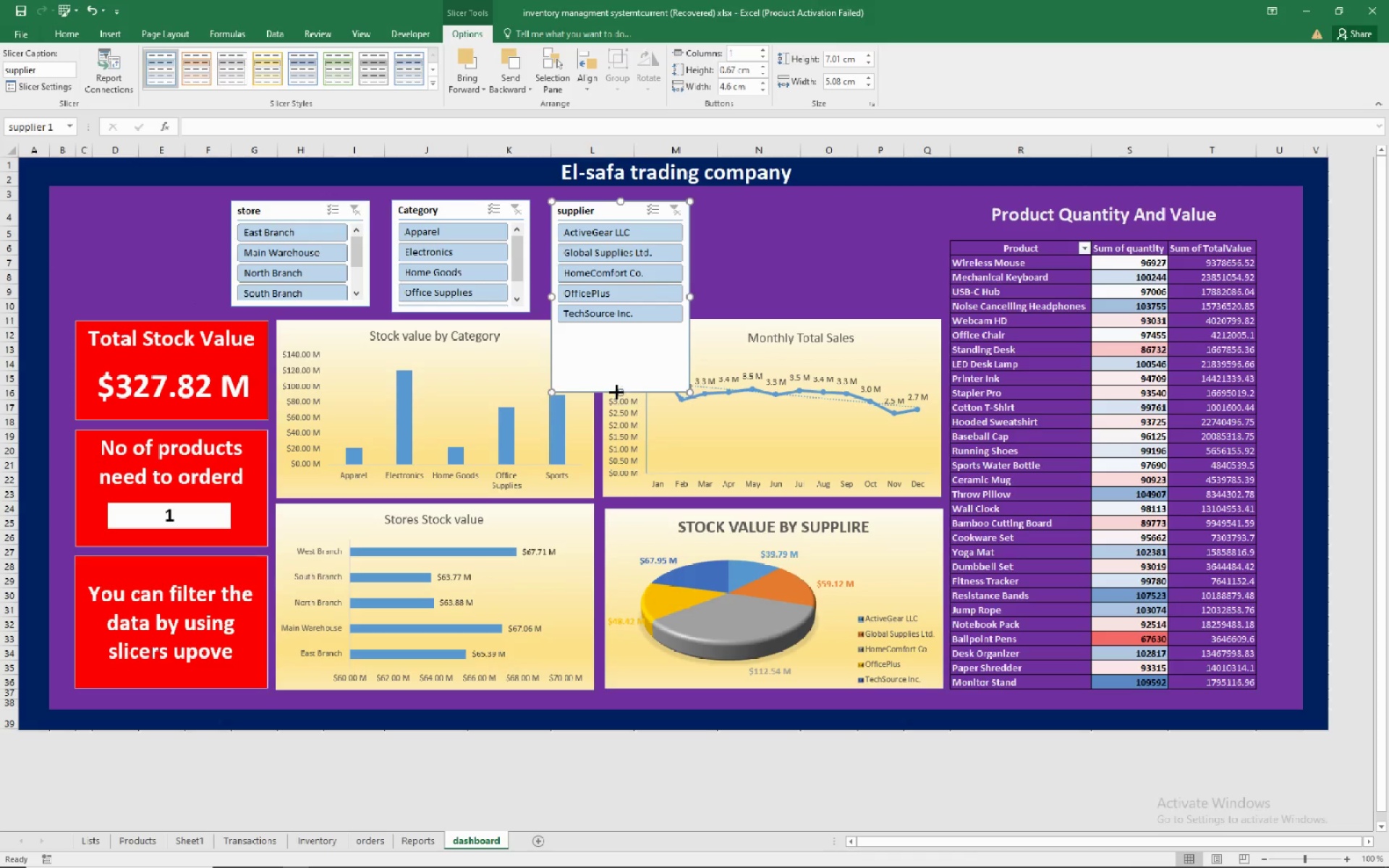 
mouse_move([606, 297])
 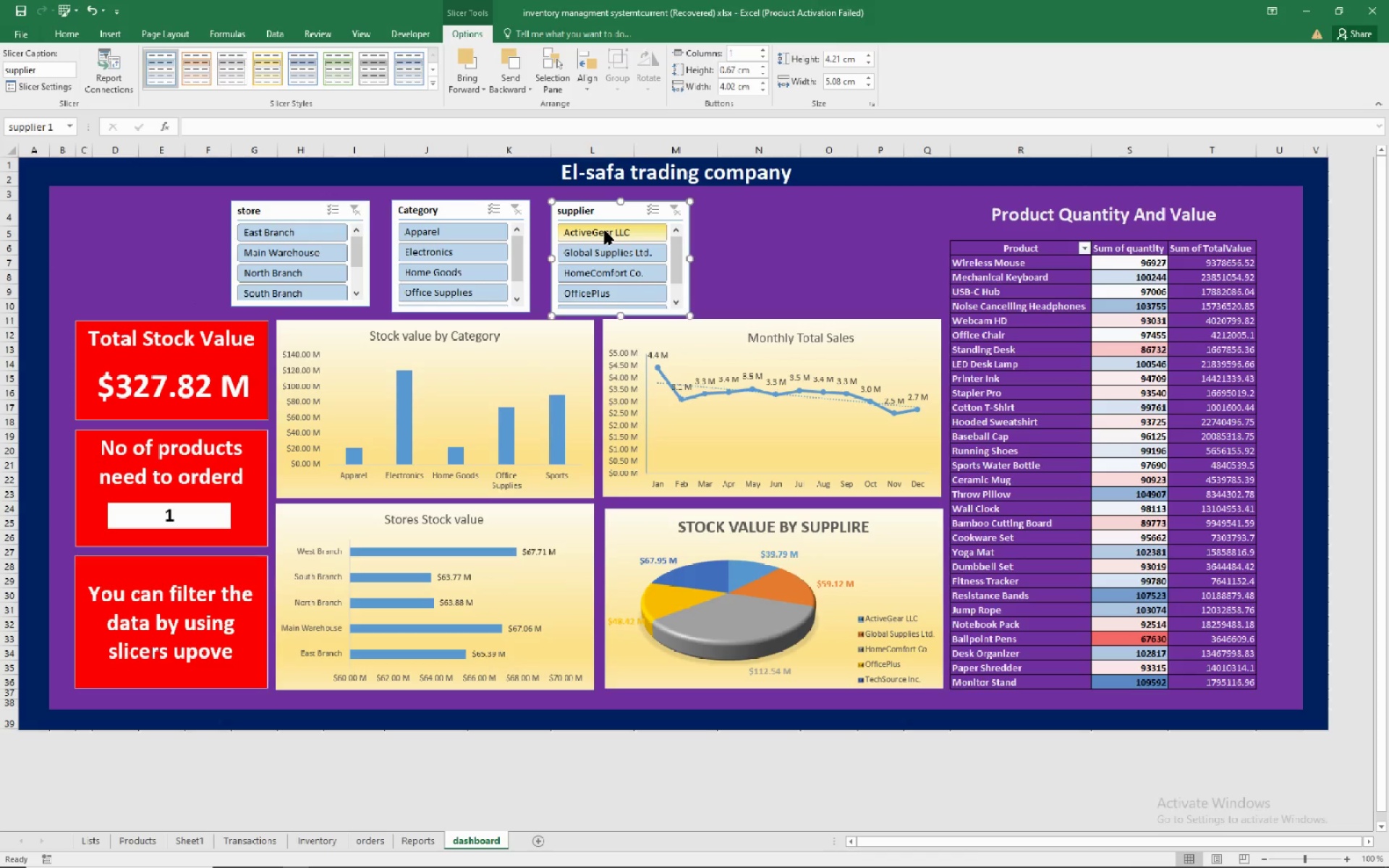 
left_click([606, 231])
 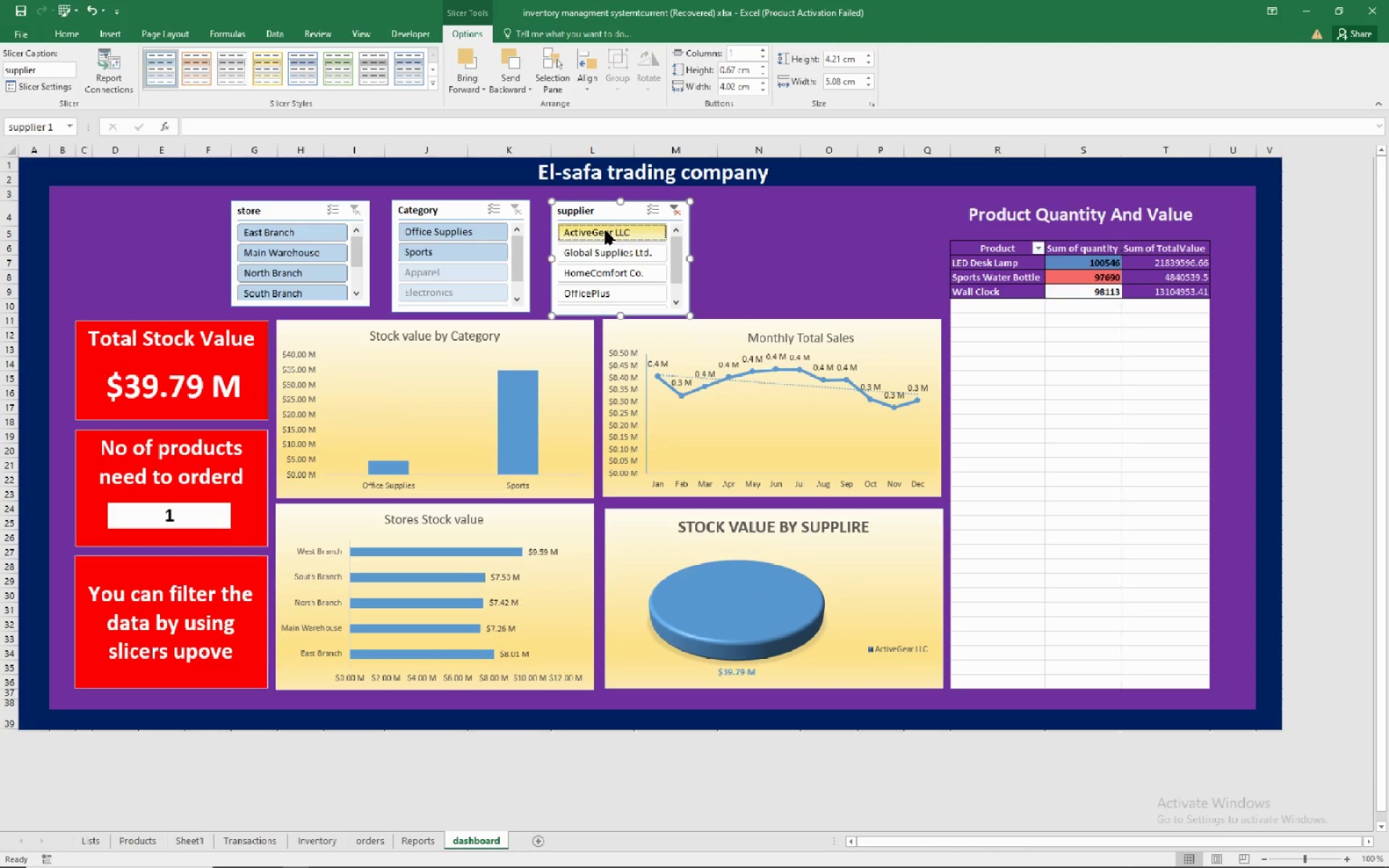 
left_click([608, 246])
 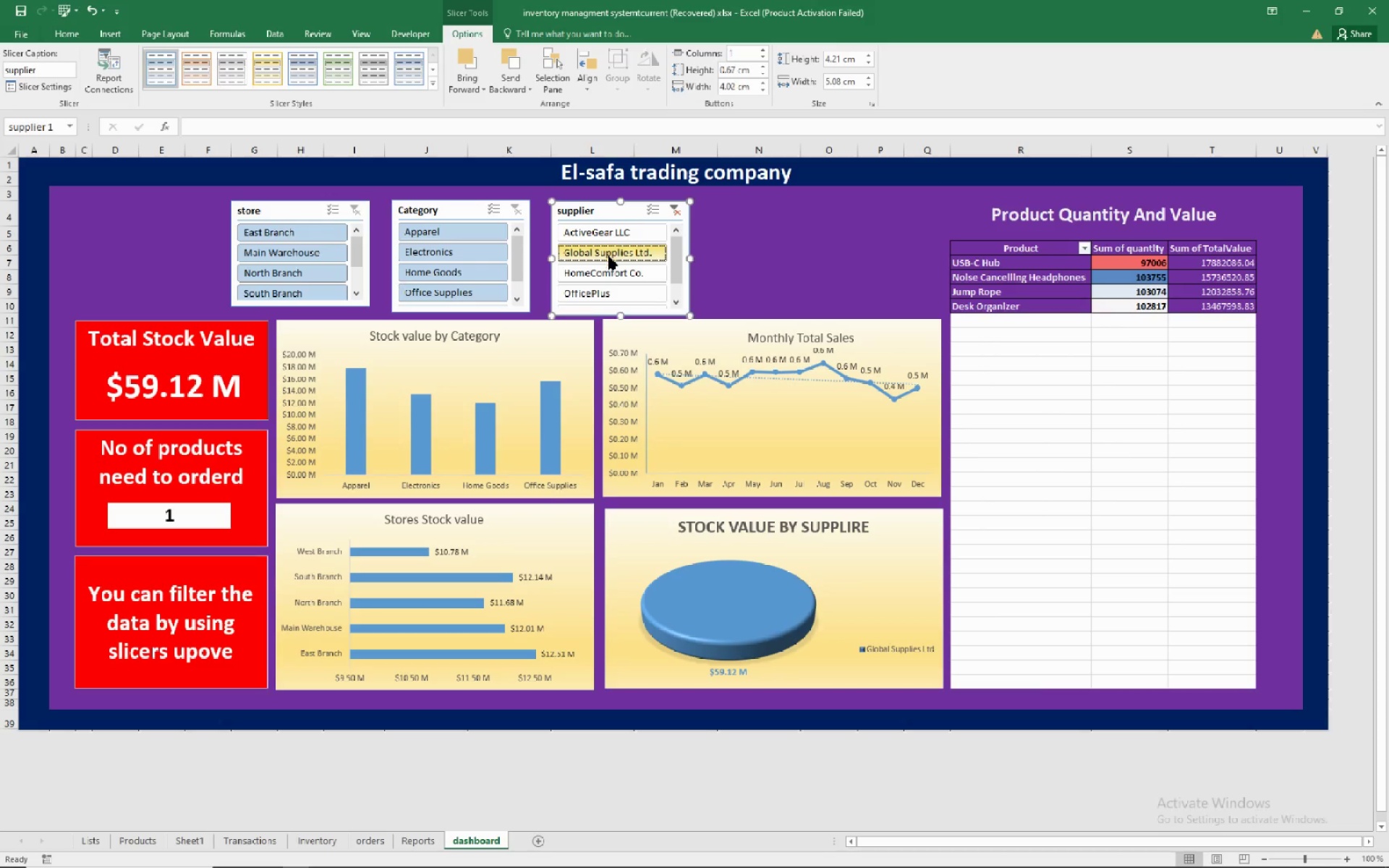 
wait(8.08)
 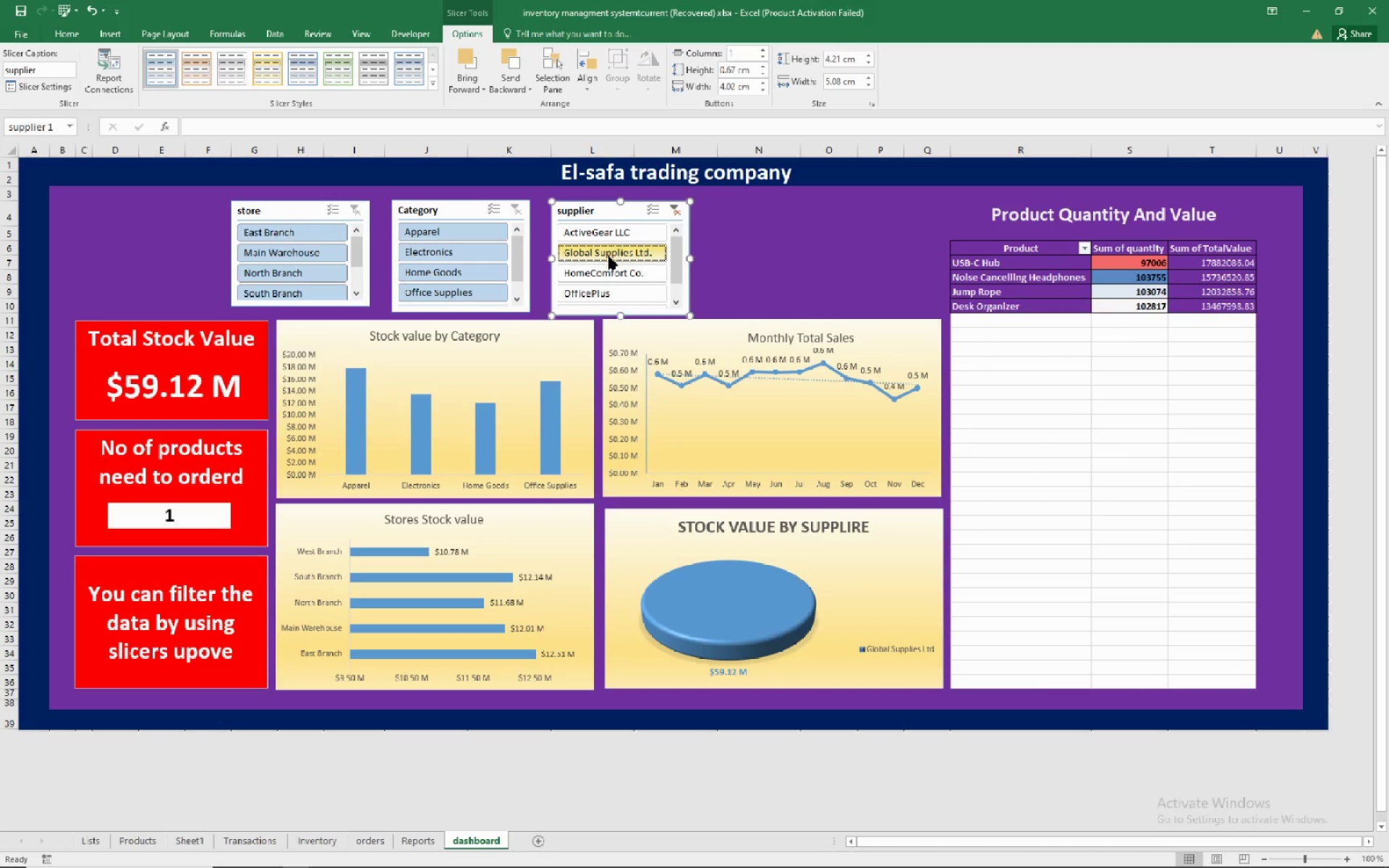 
left_click([613, 291])
 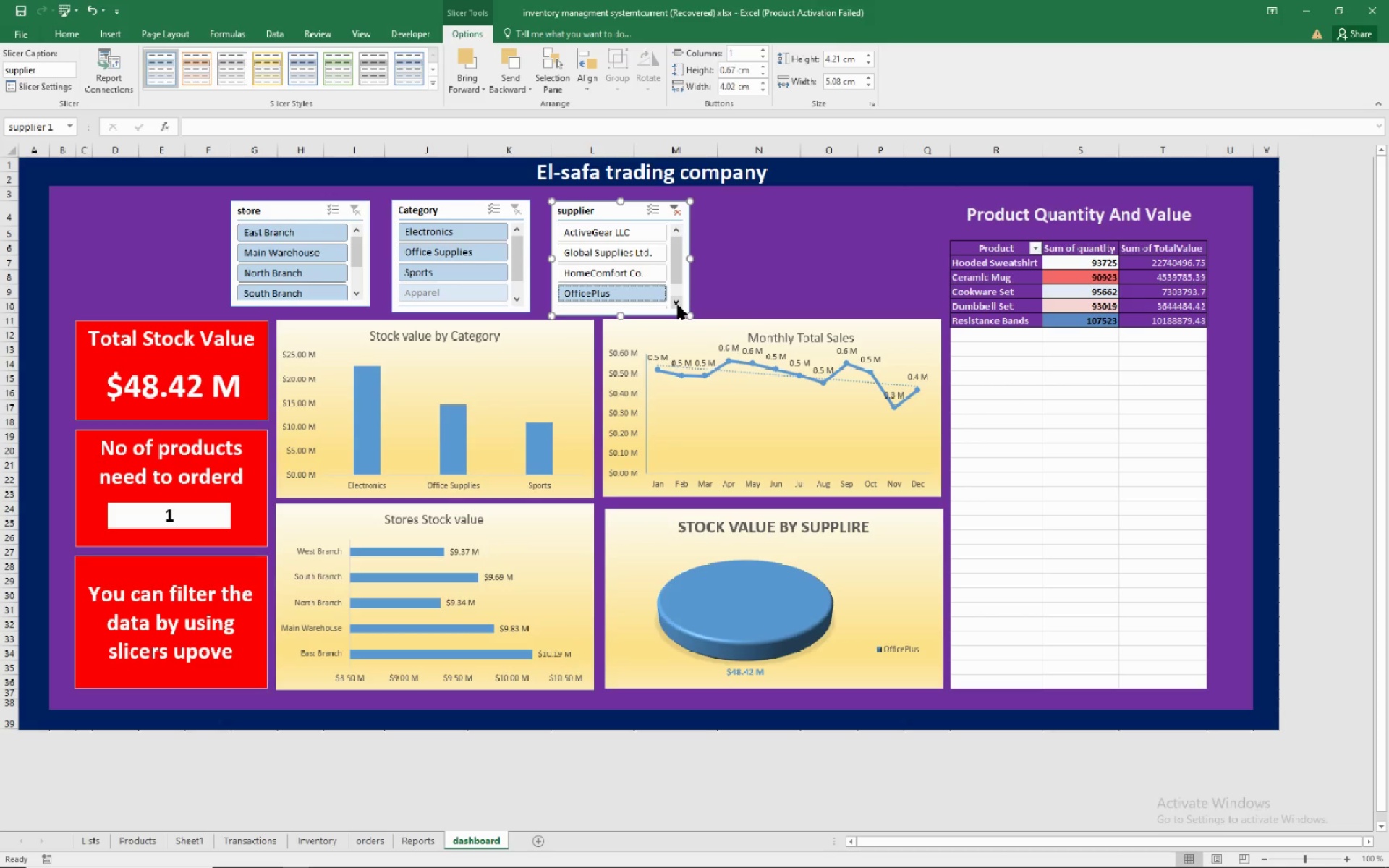 
left_click([678, 305])
 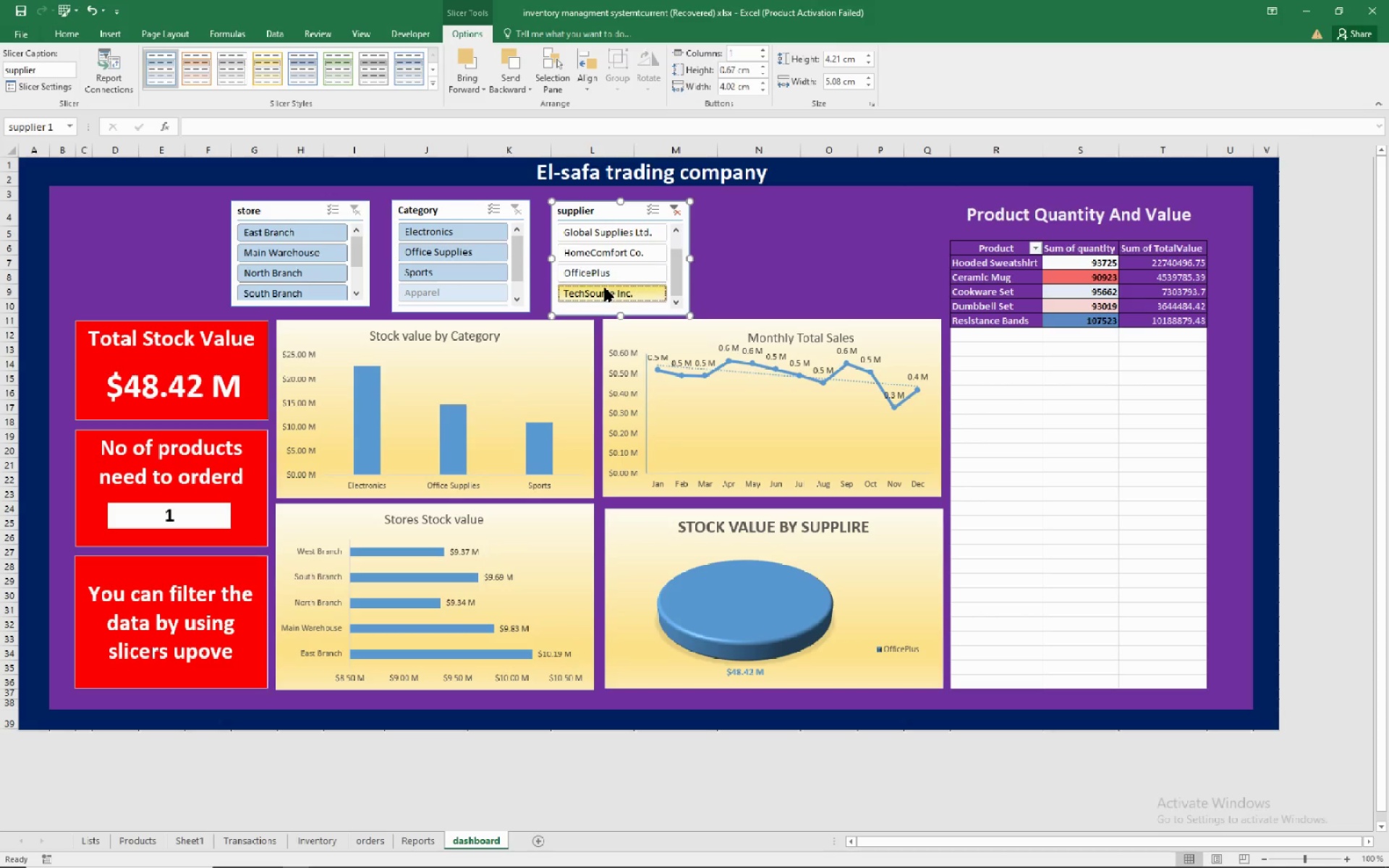 
left_click([605, 288])
 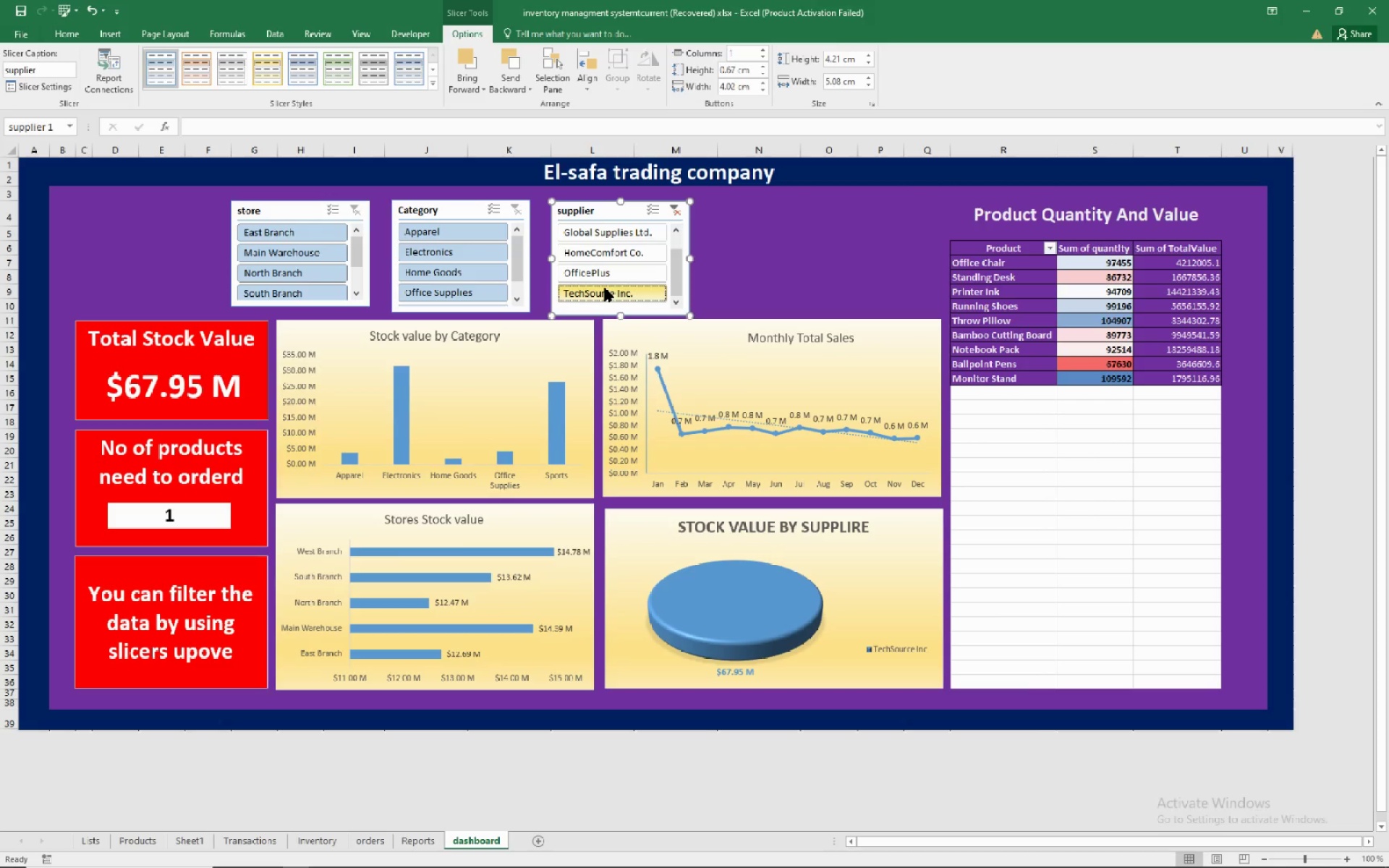 
wait(9.13)
 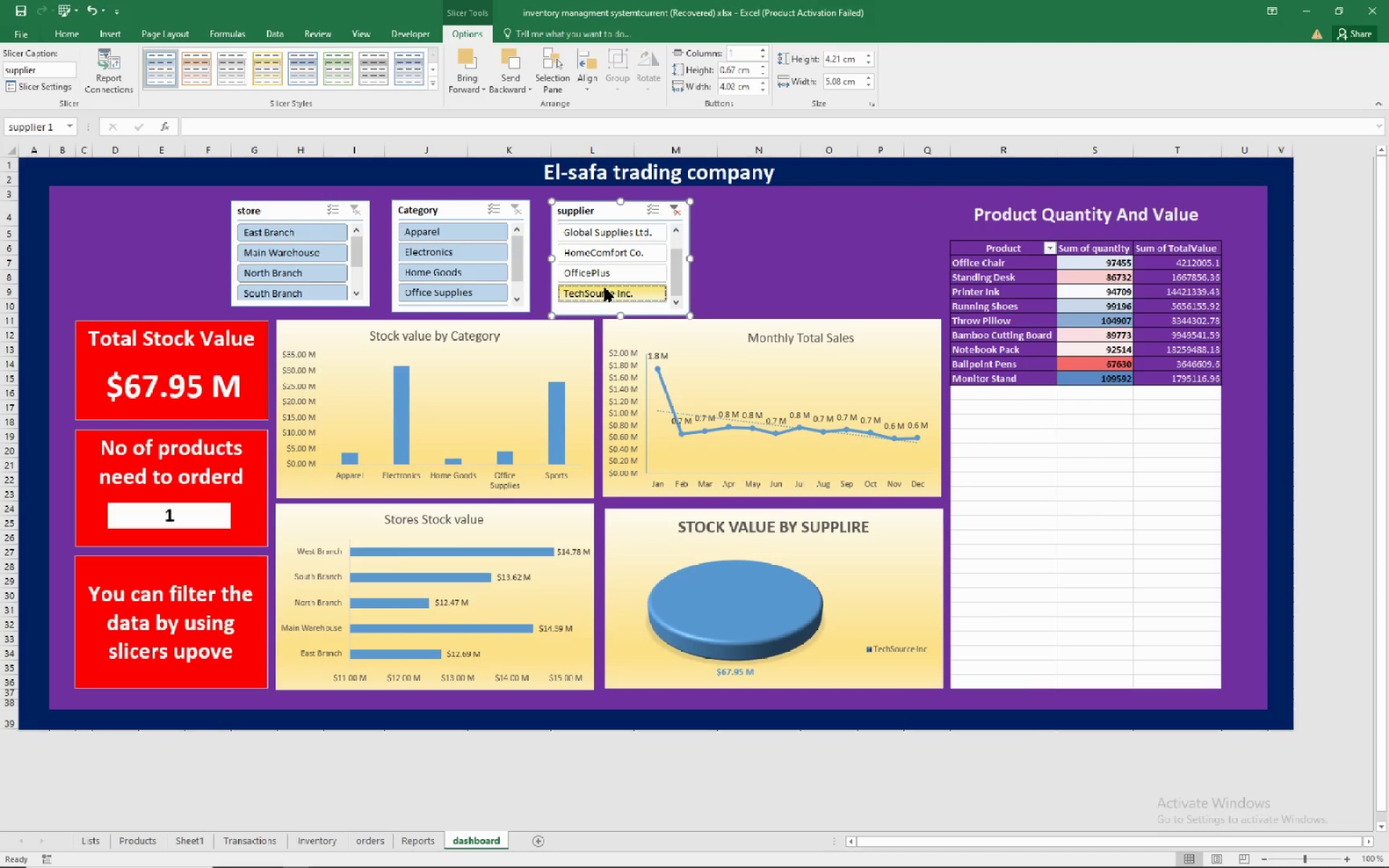 
left_click([282, 231])
 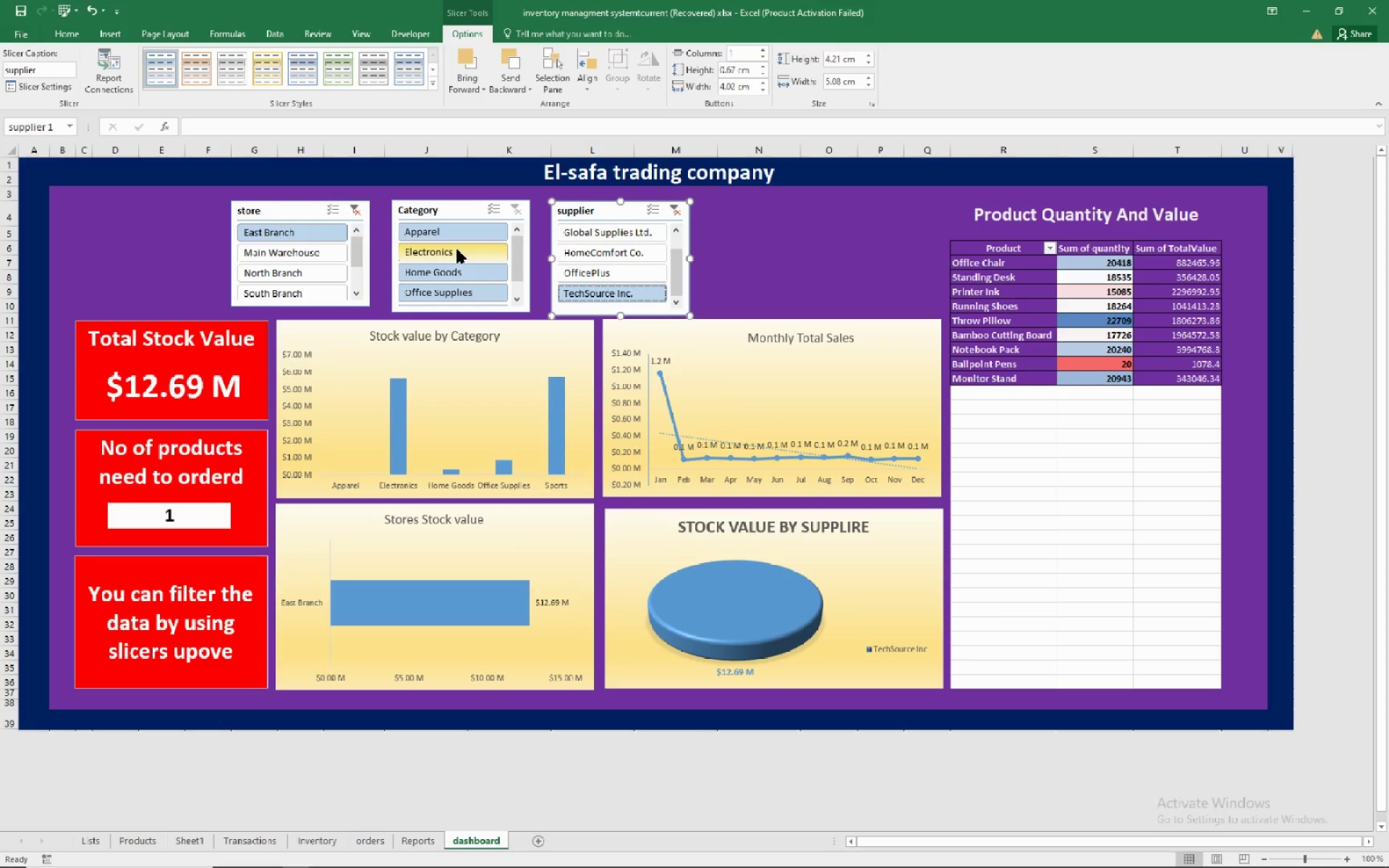 
wait(9.86)
 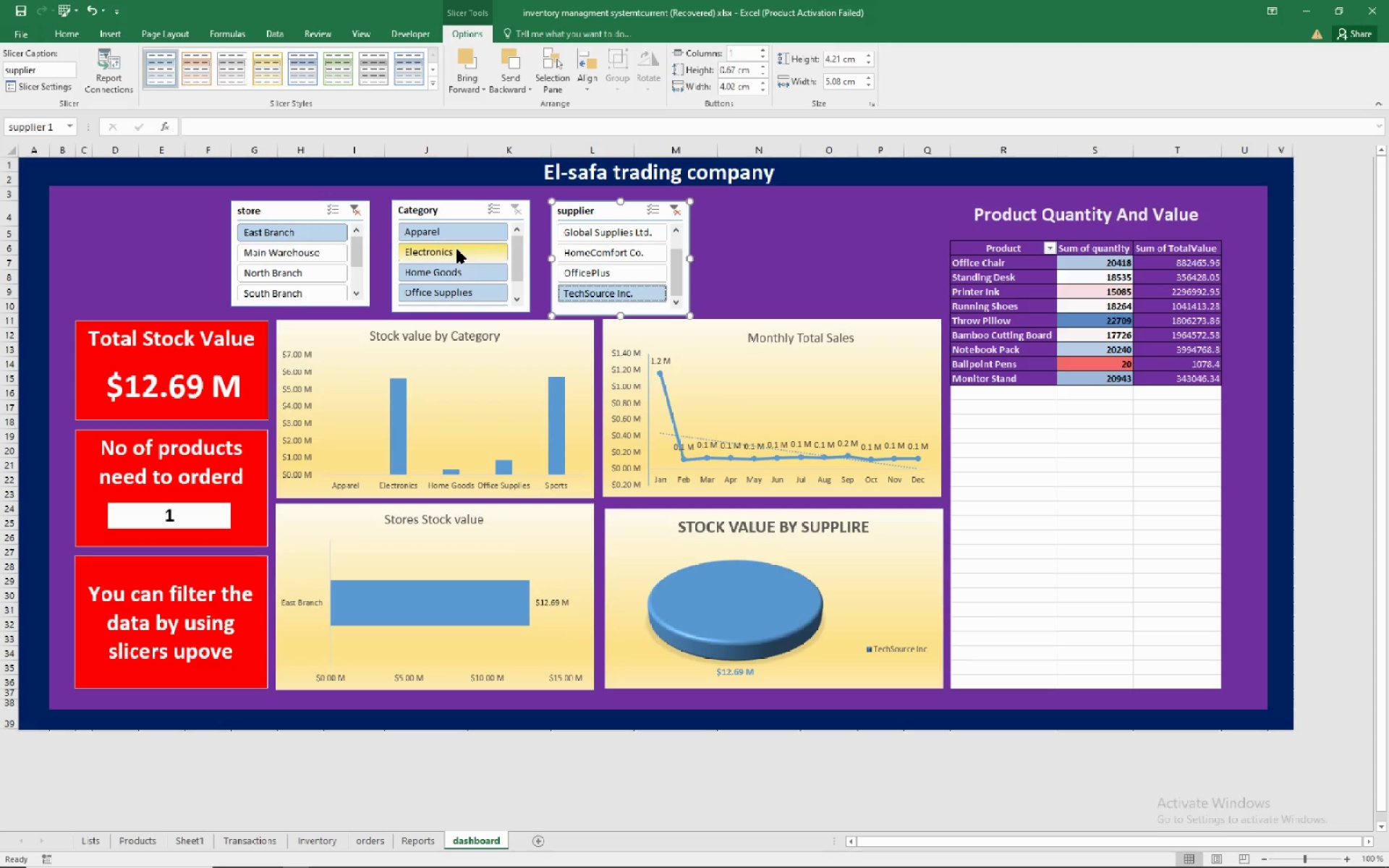 
left_click([449, 250])
 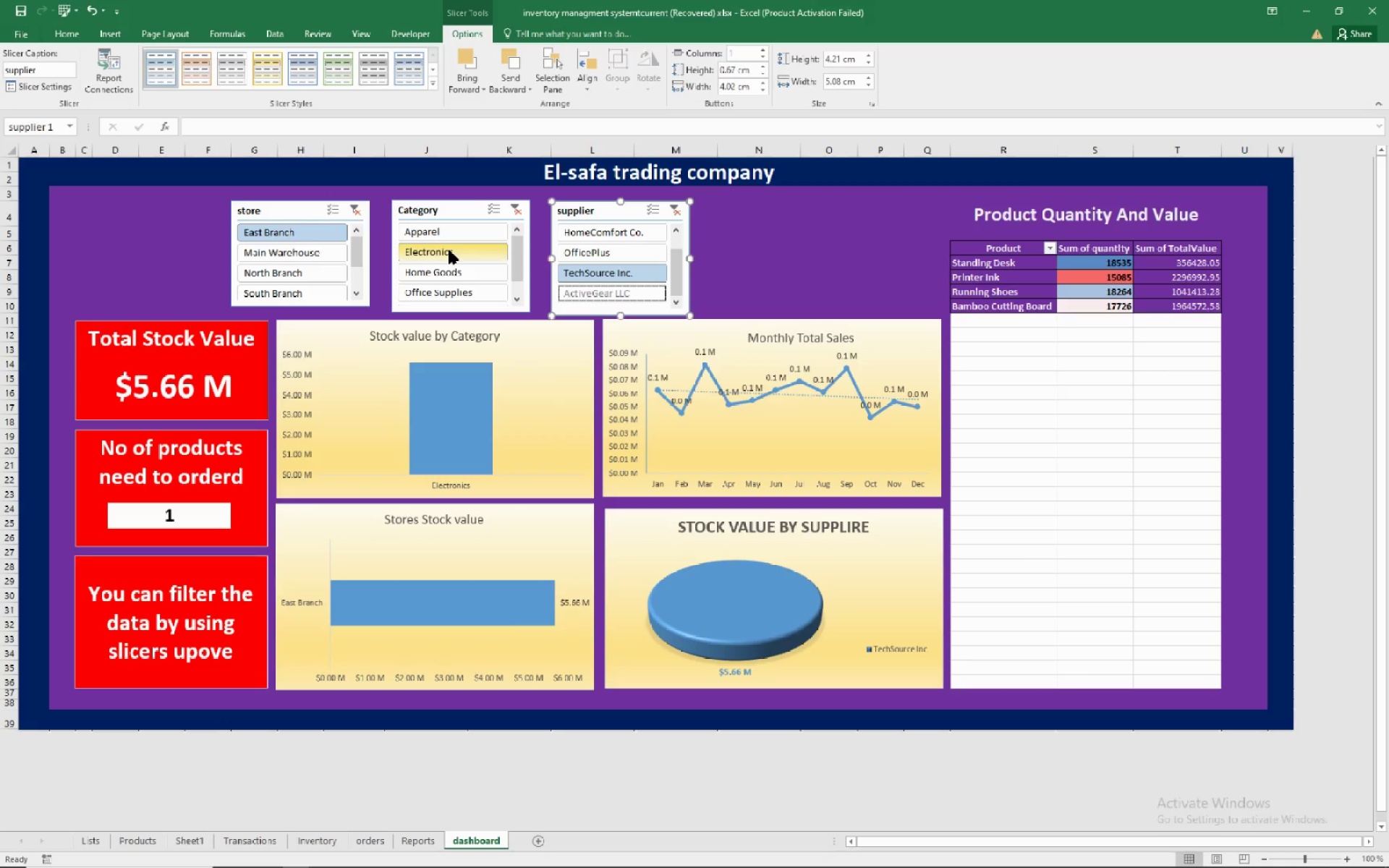 
wait(8.06)
 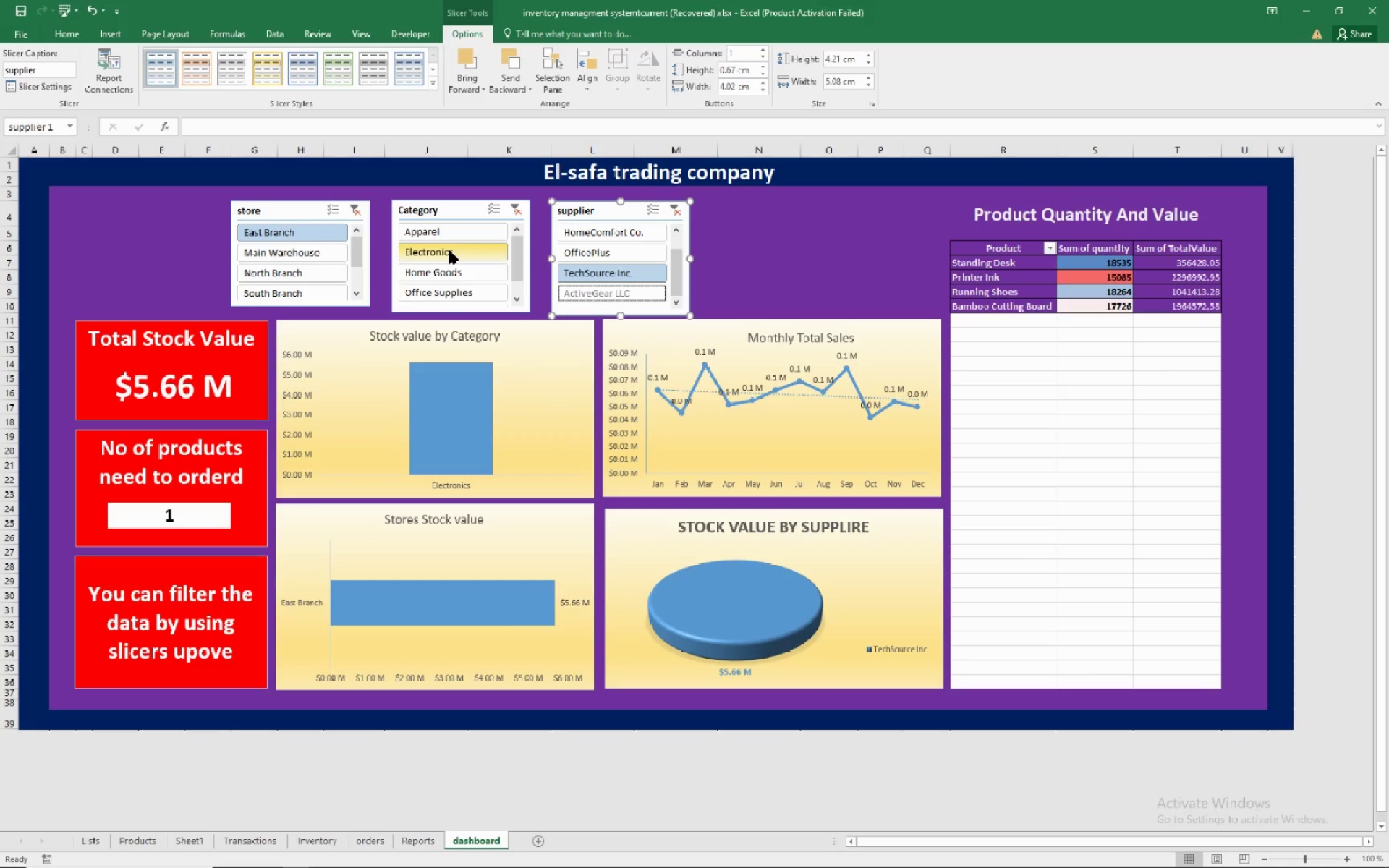 
left_click([520, 208])
 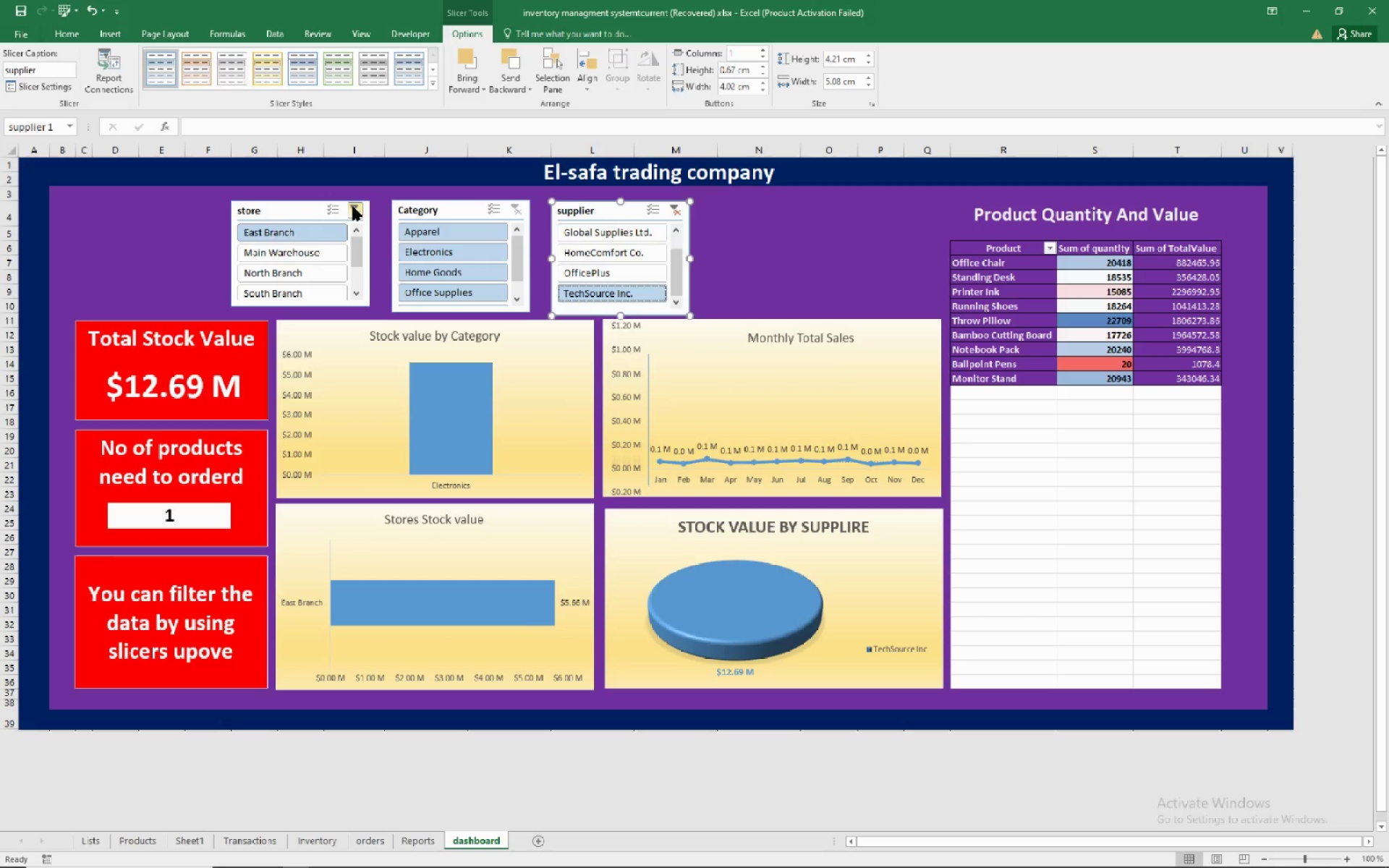 
left_click([353, 207])
 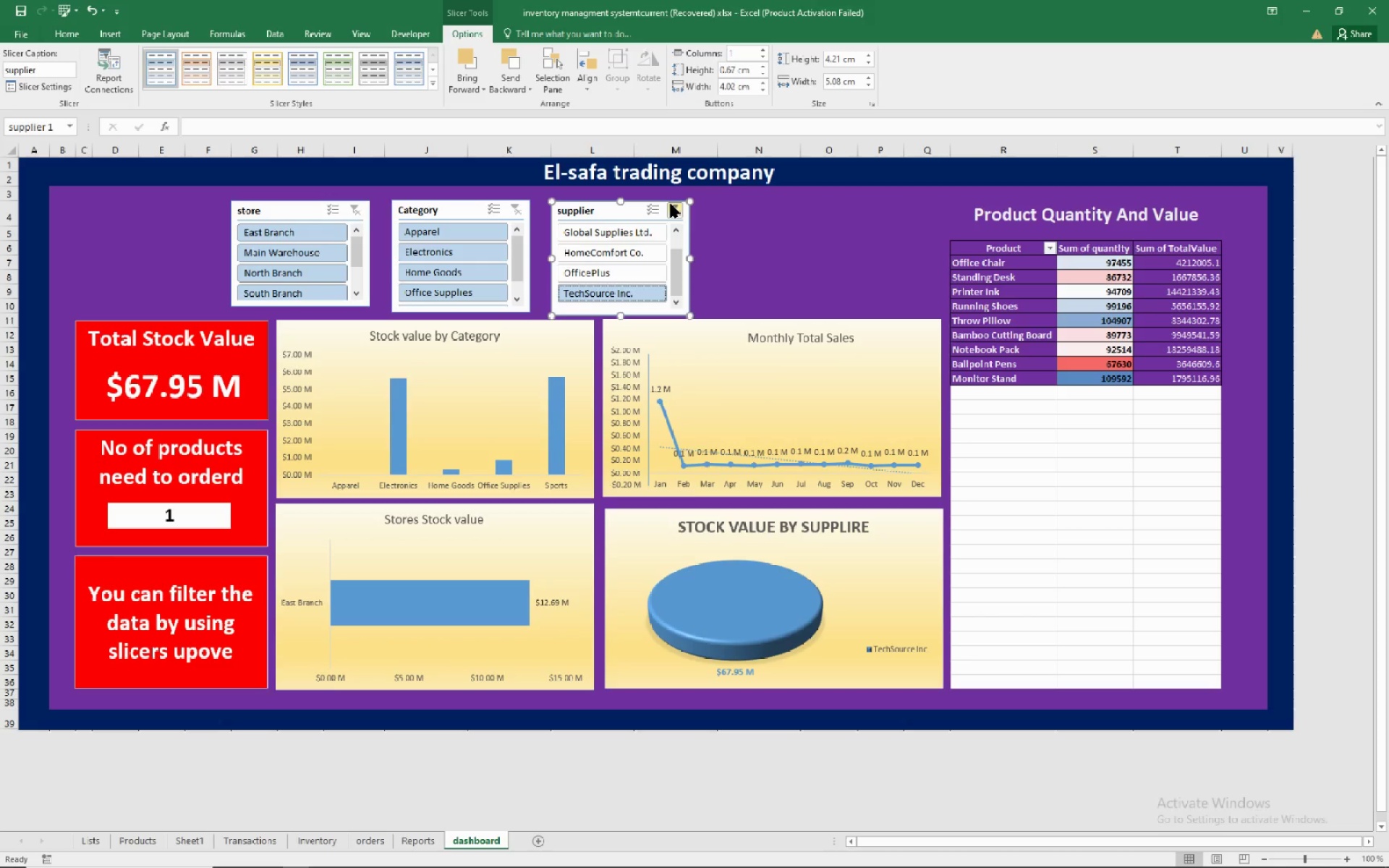 
left_click([671, 204])
 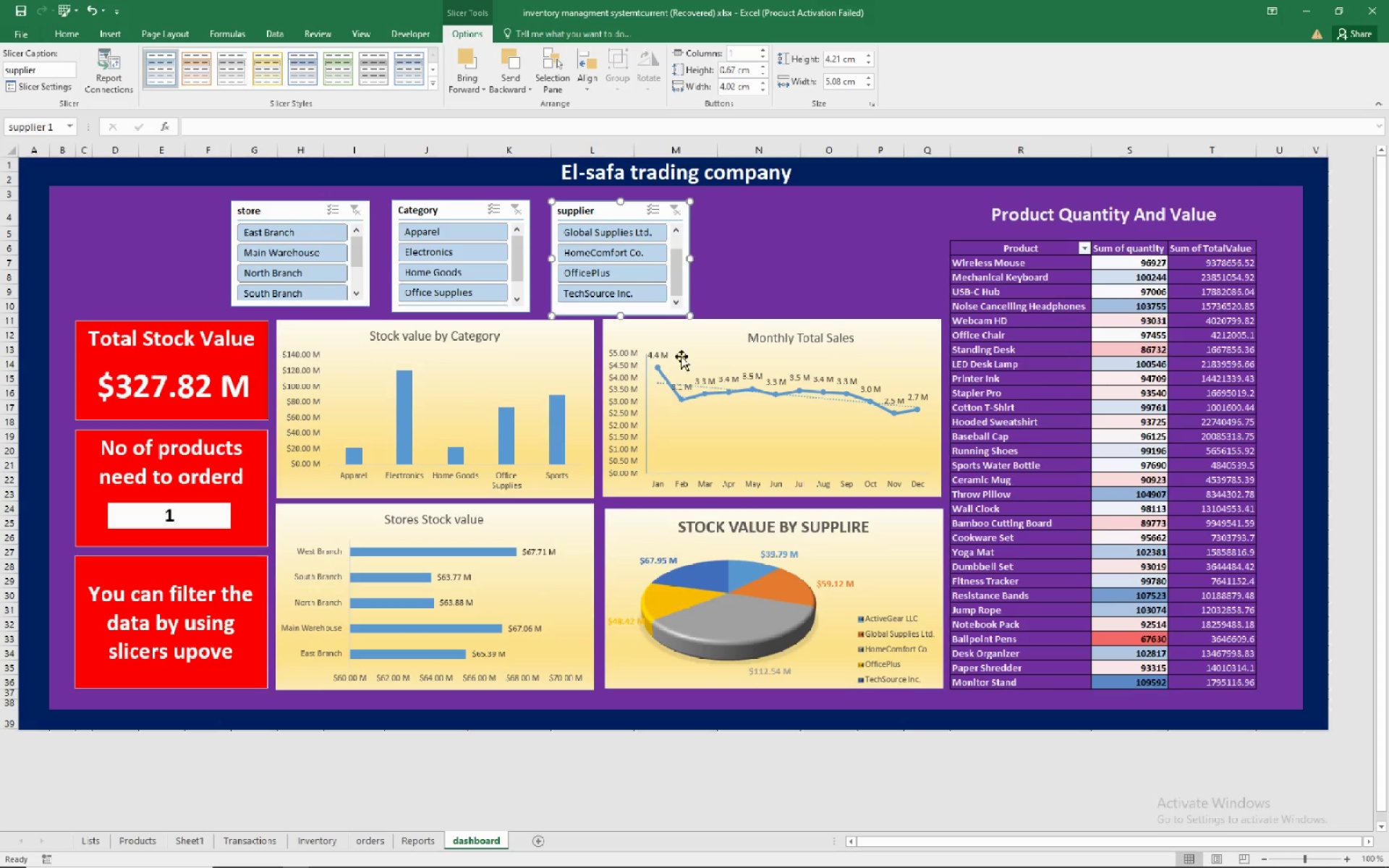 
mouse_move([849, 556])
 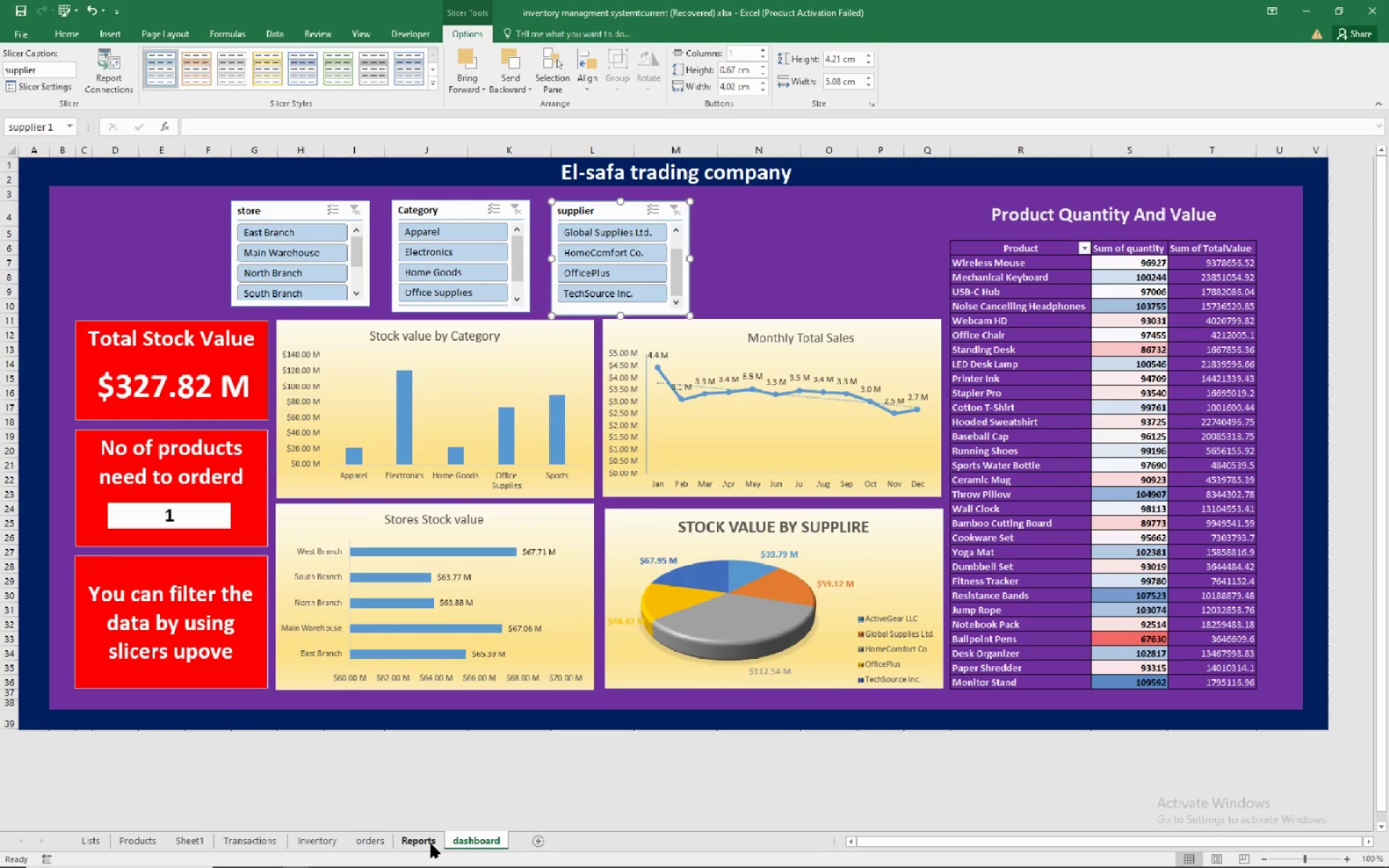 
left_click([431, 844])
 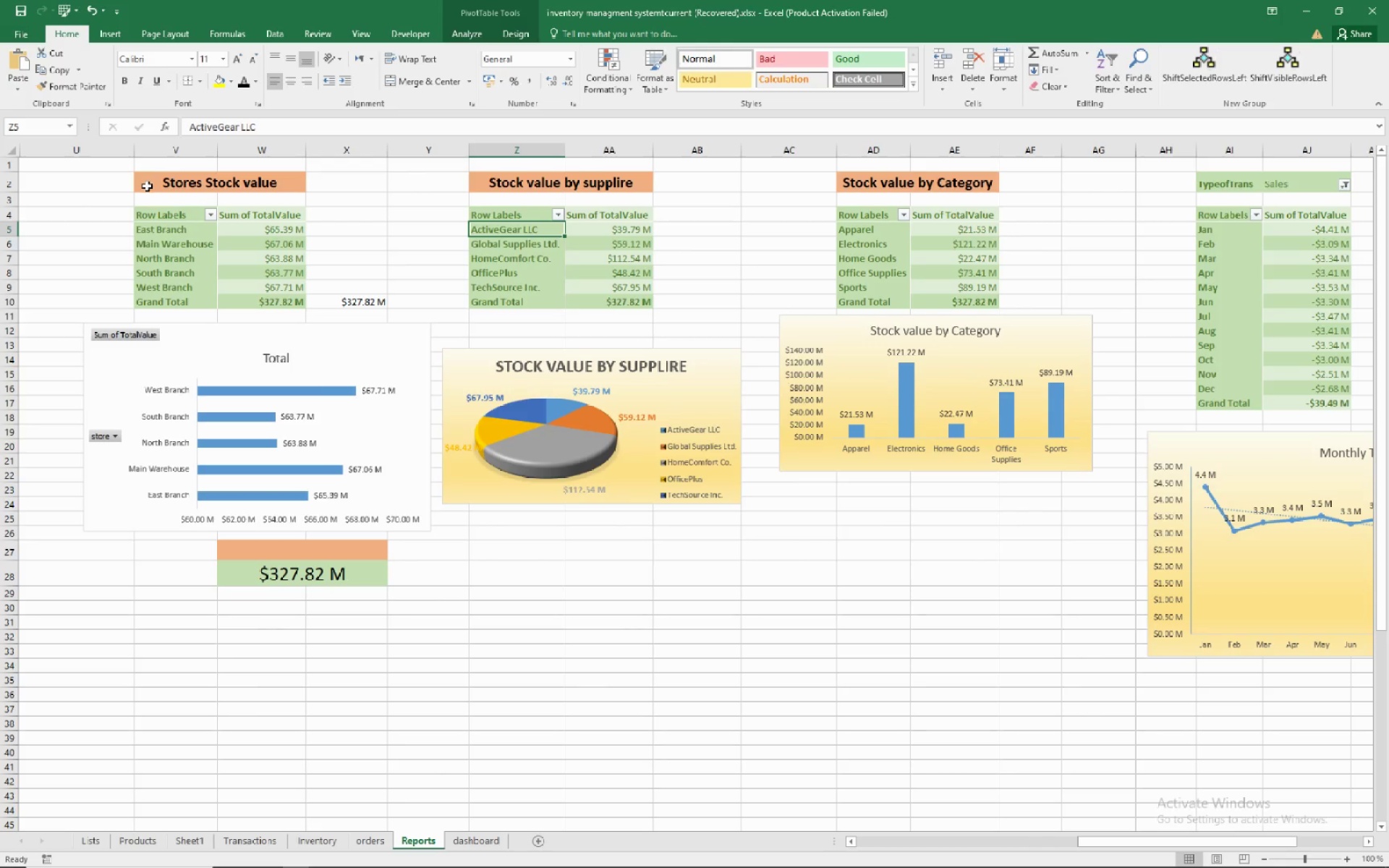 
wait(9.4)
 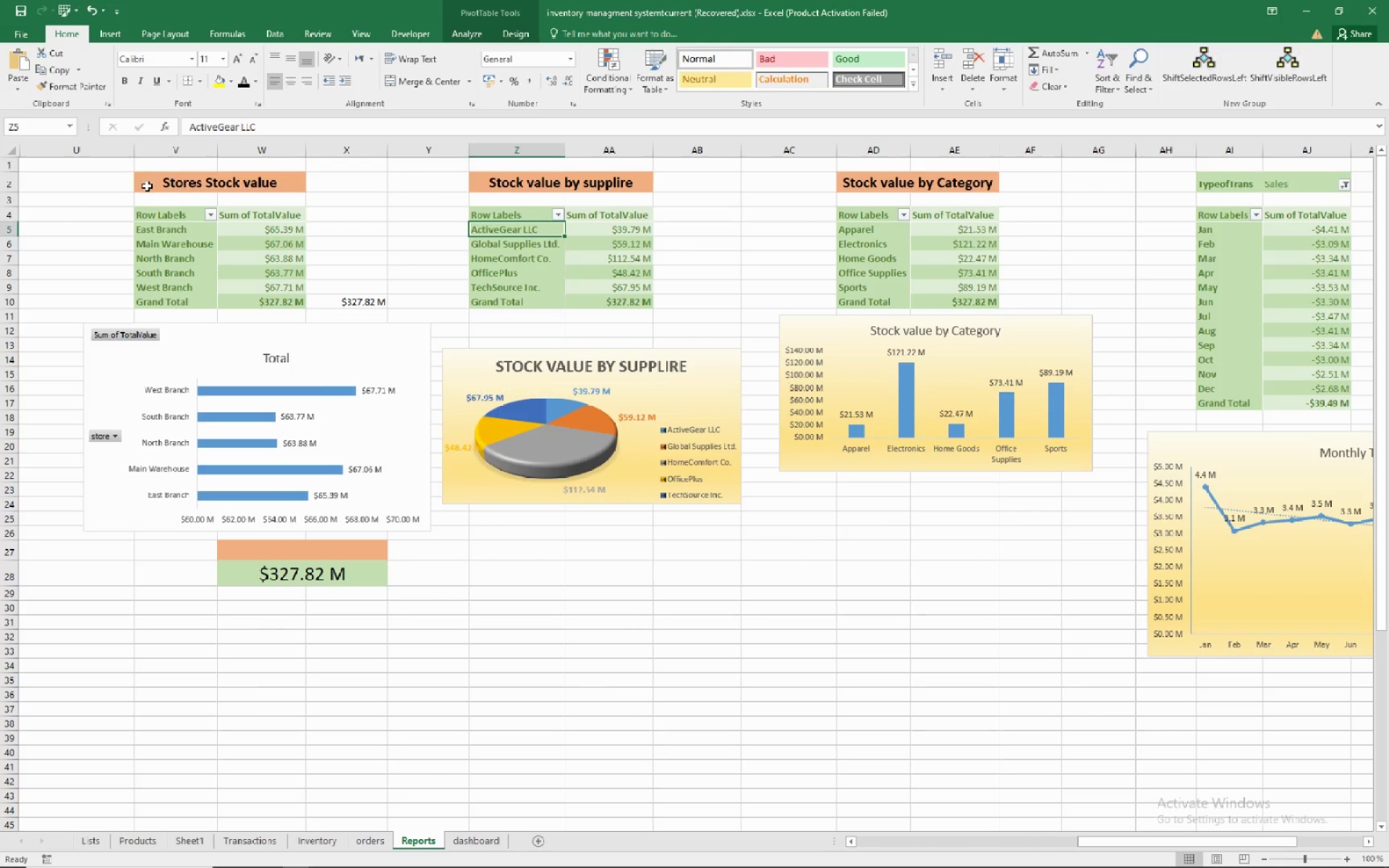 
double_click([1367, 837])
 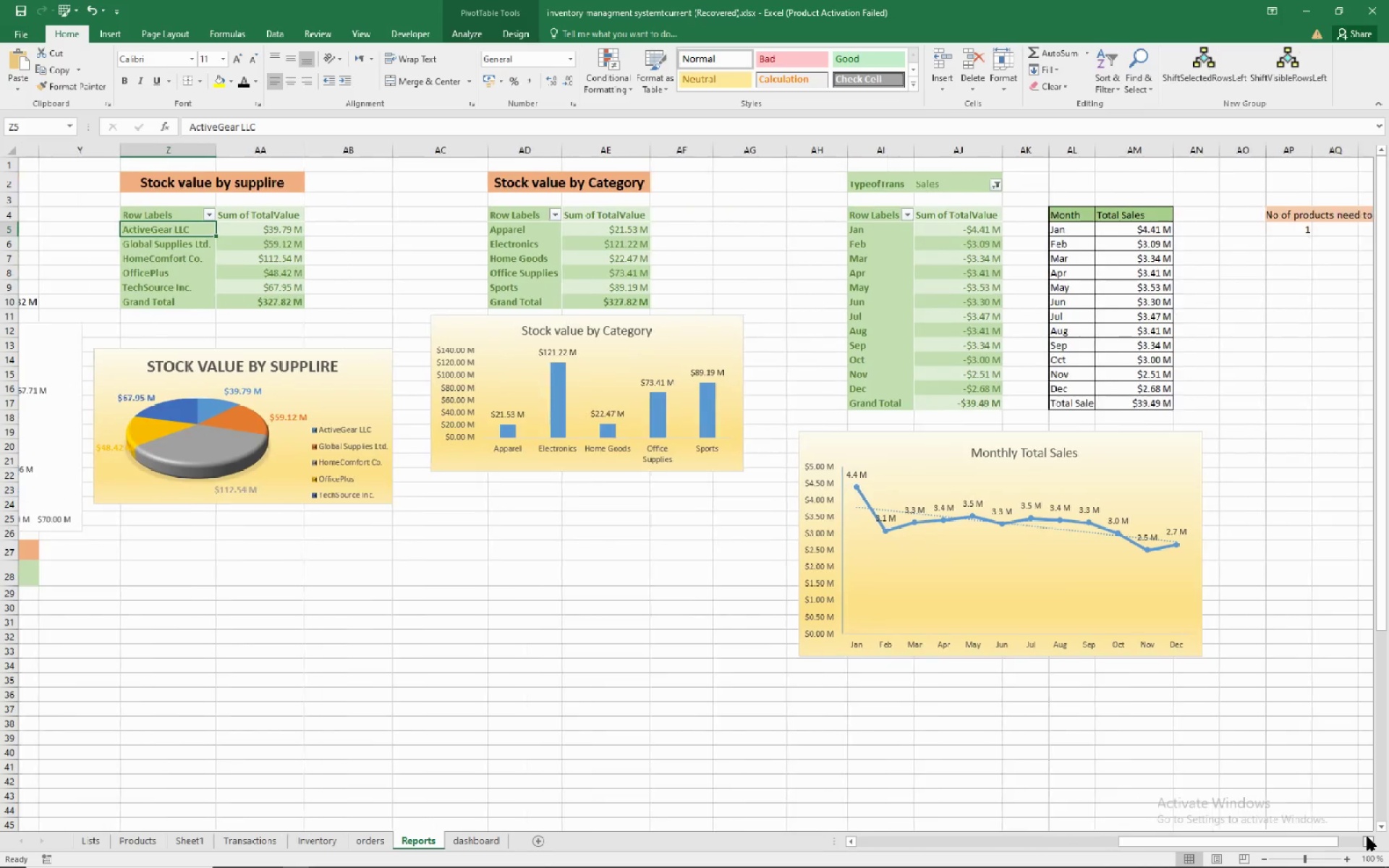 
triple_click([1367, 837])
 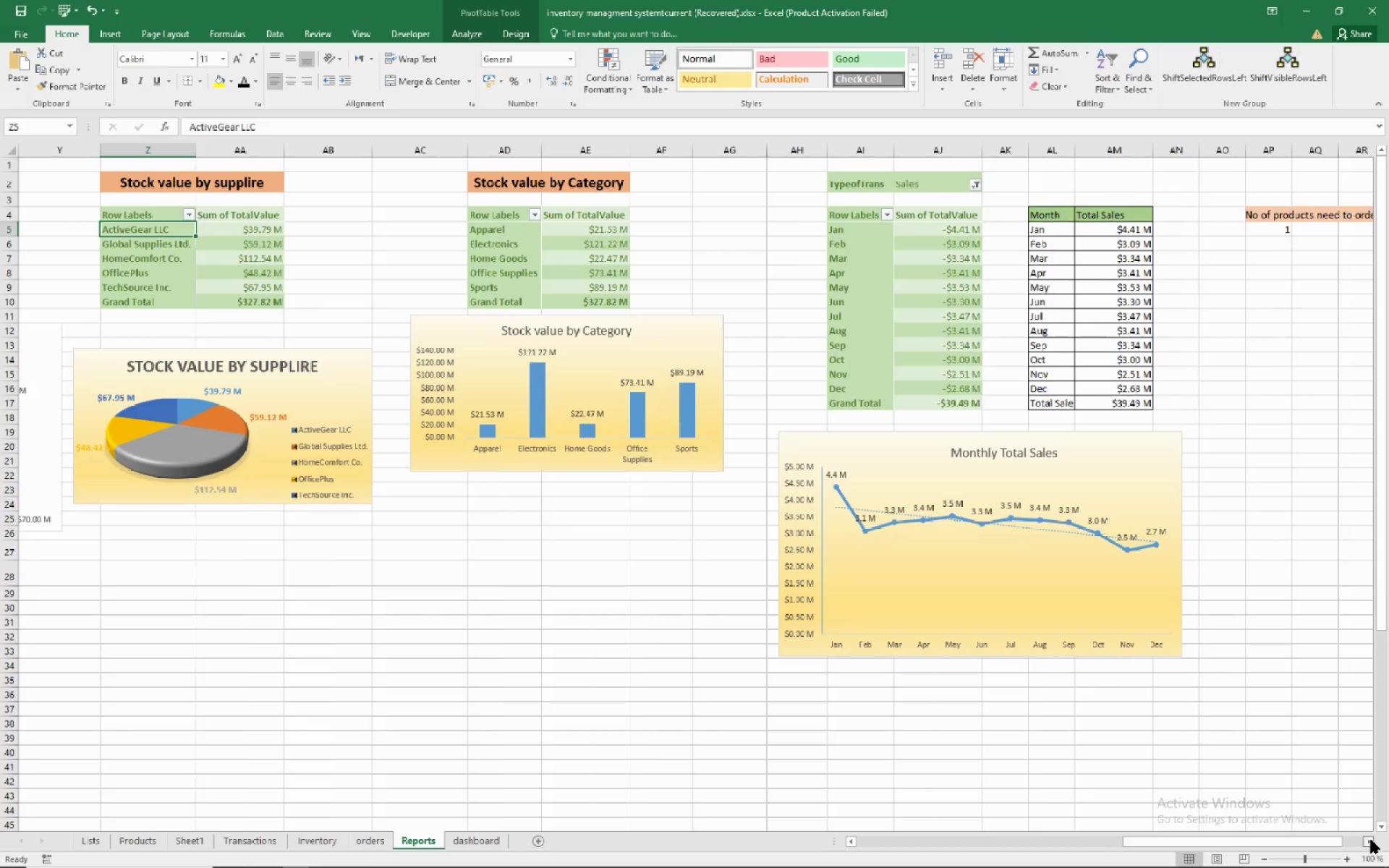 
left_click([1371, 840])
 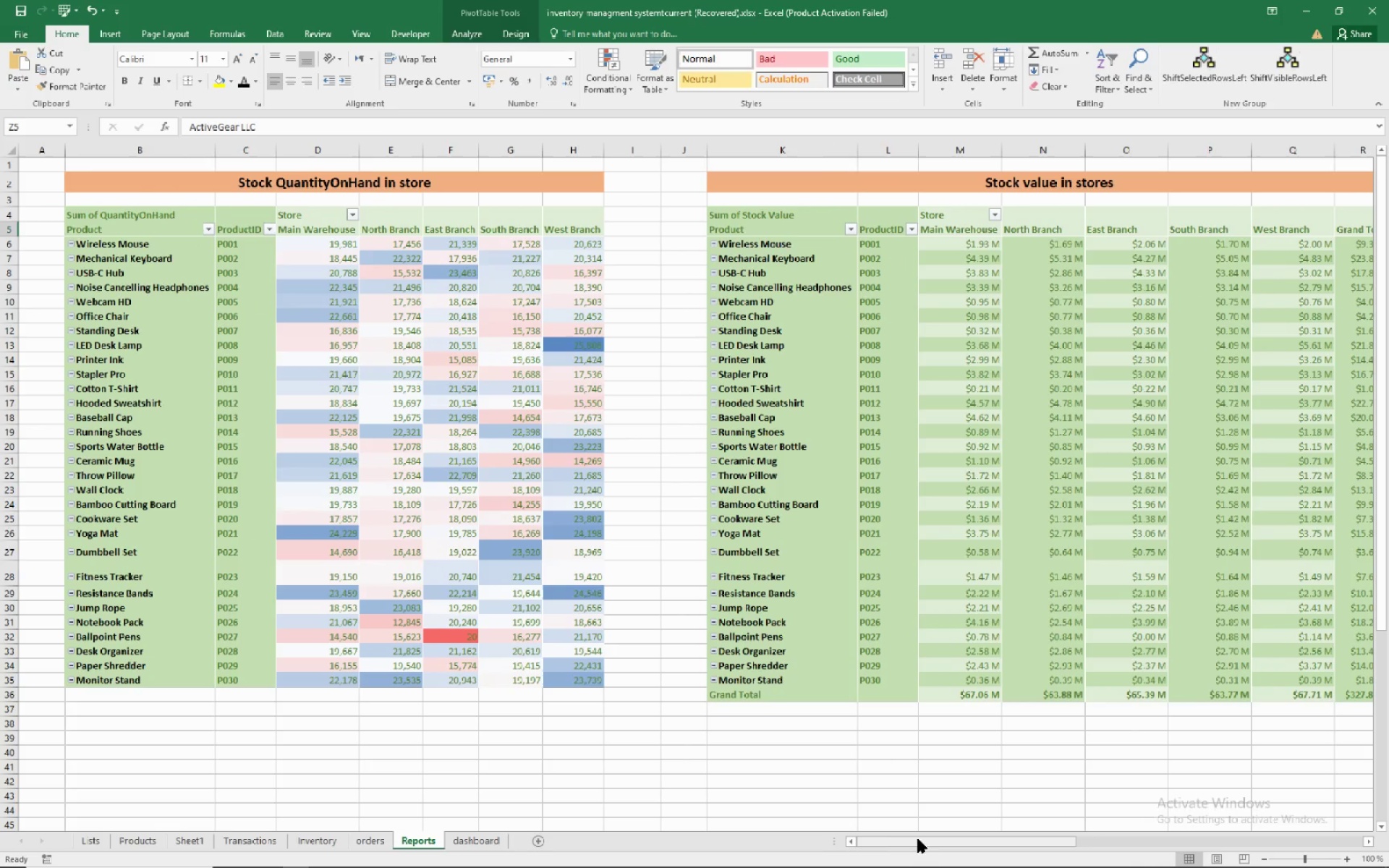 
left_click([570, 760])
 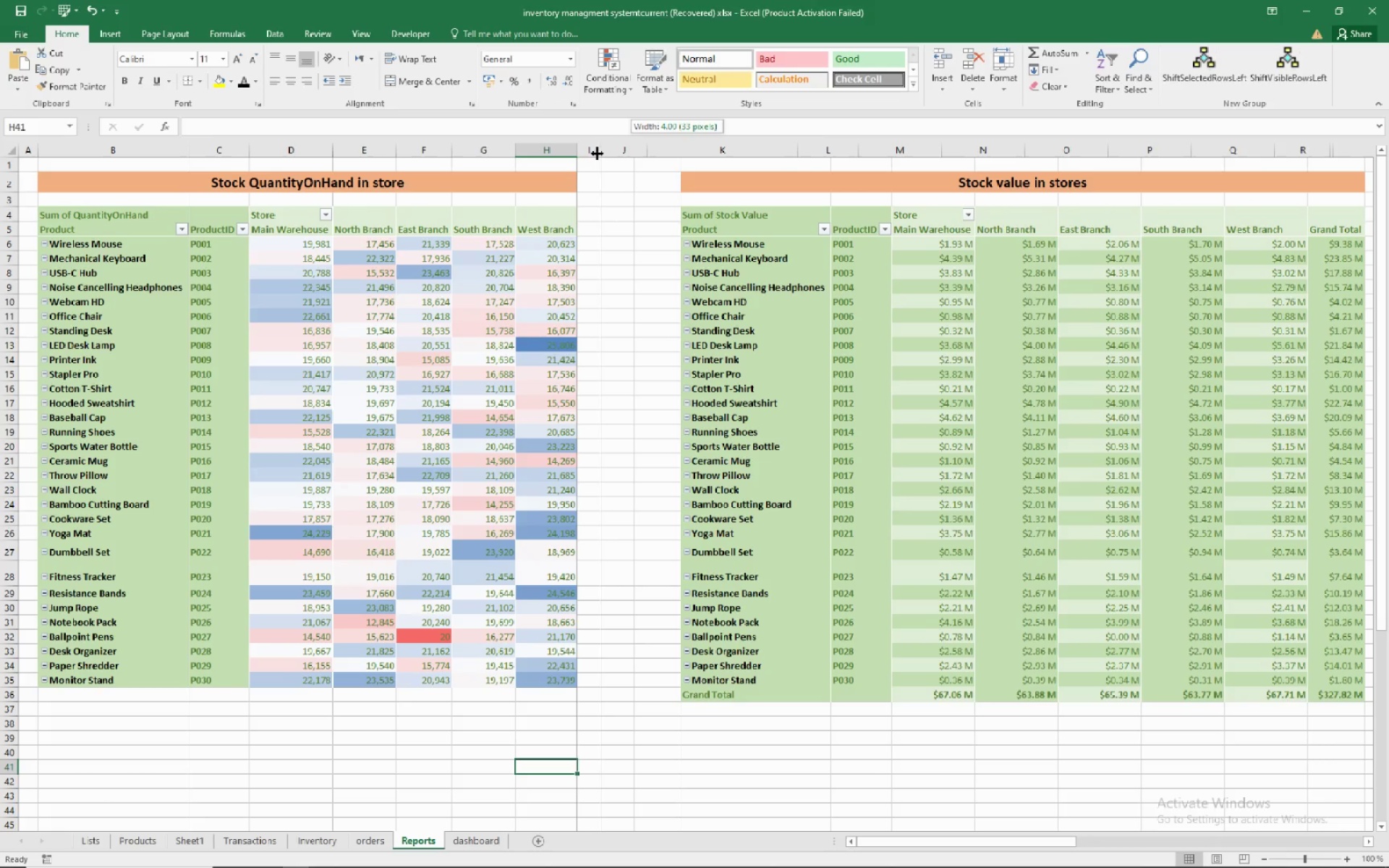 
wait(17.2)
 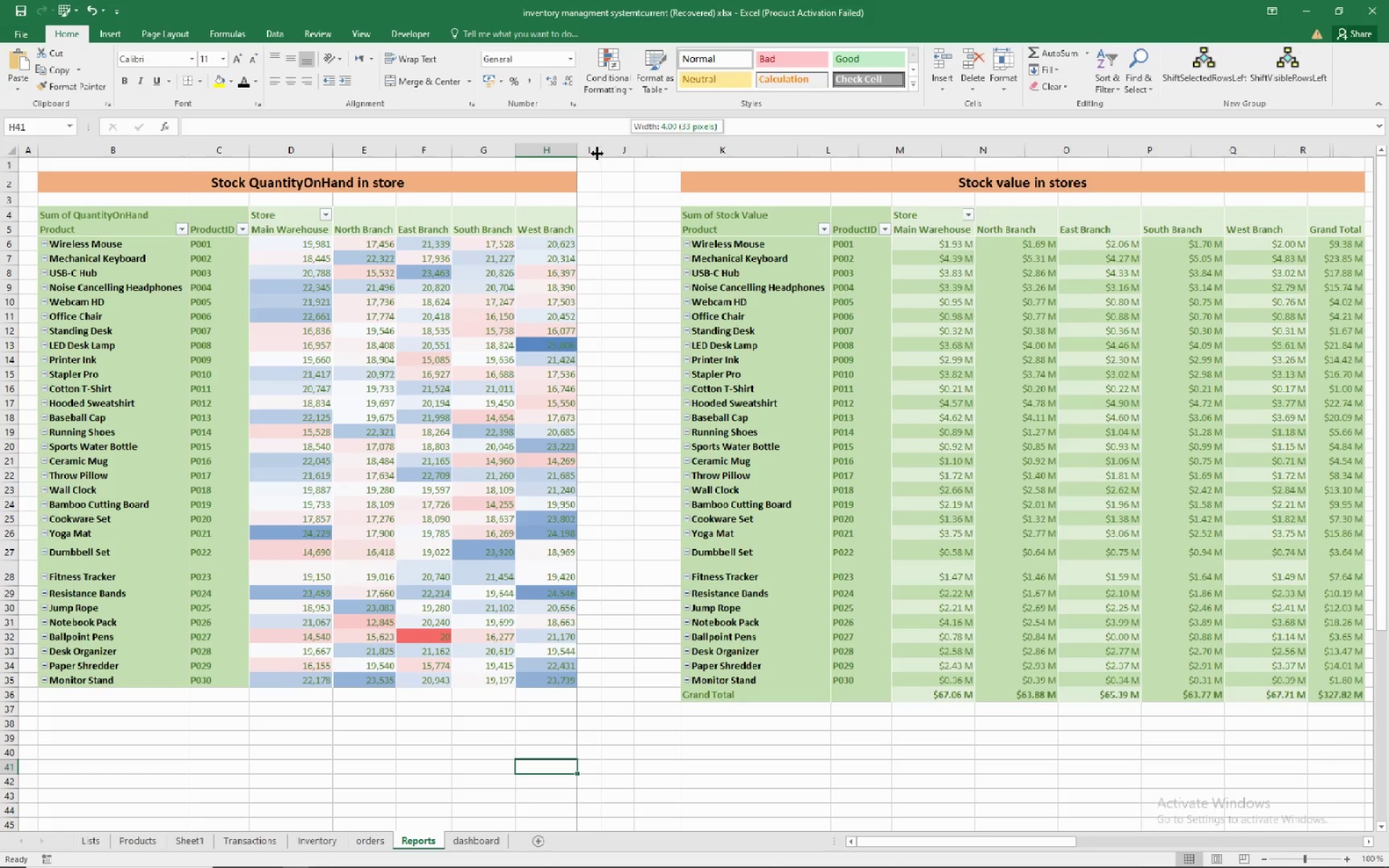 
left_click([595, 150])
 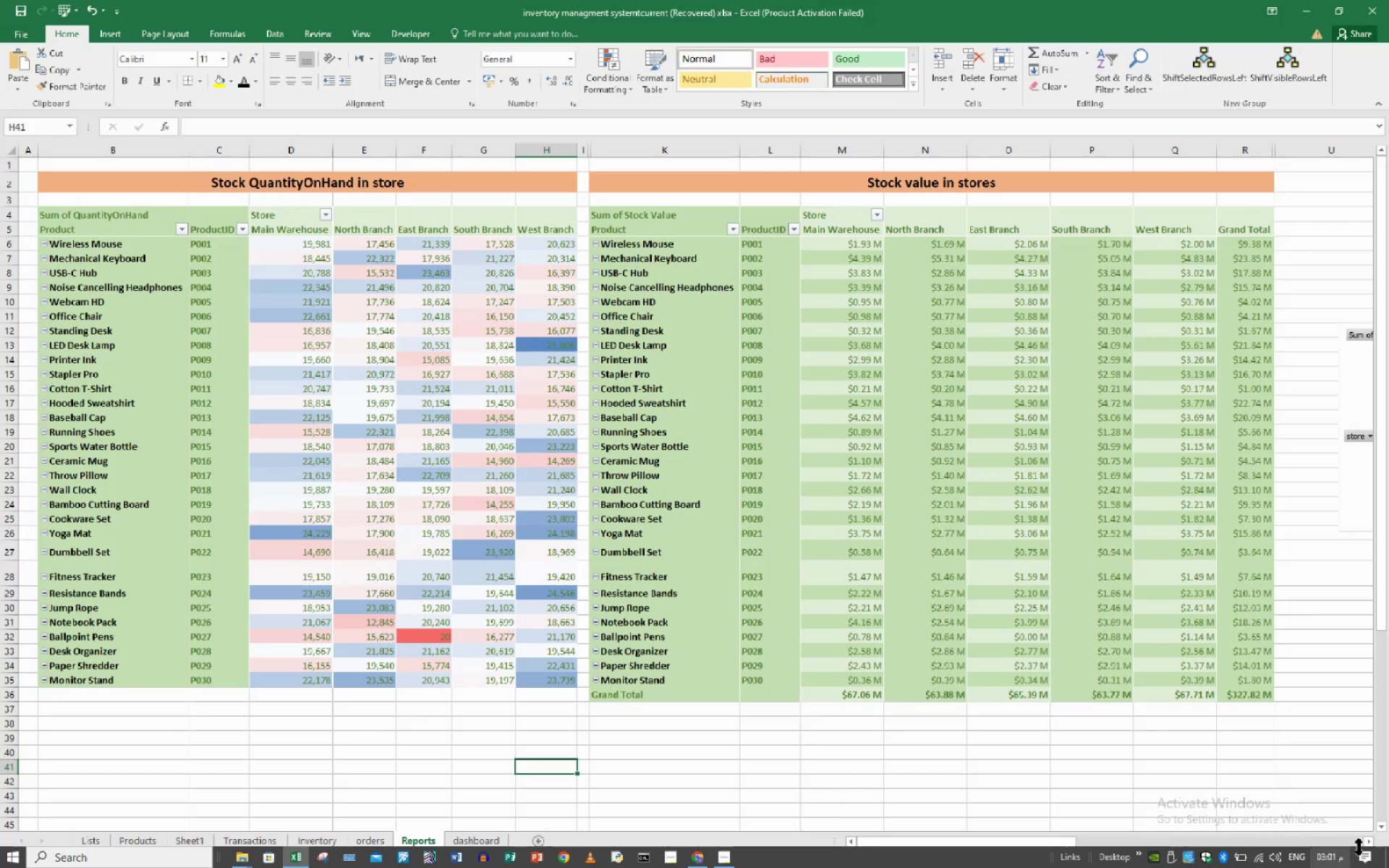 
wait(7.3)
 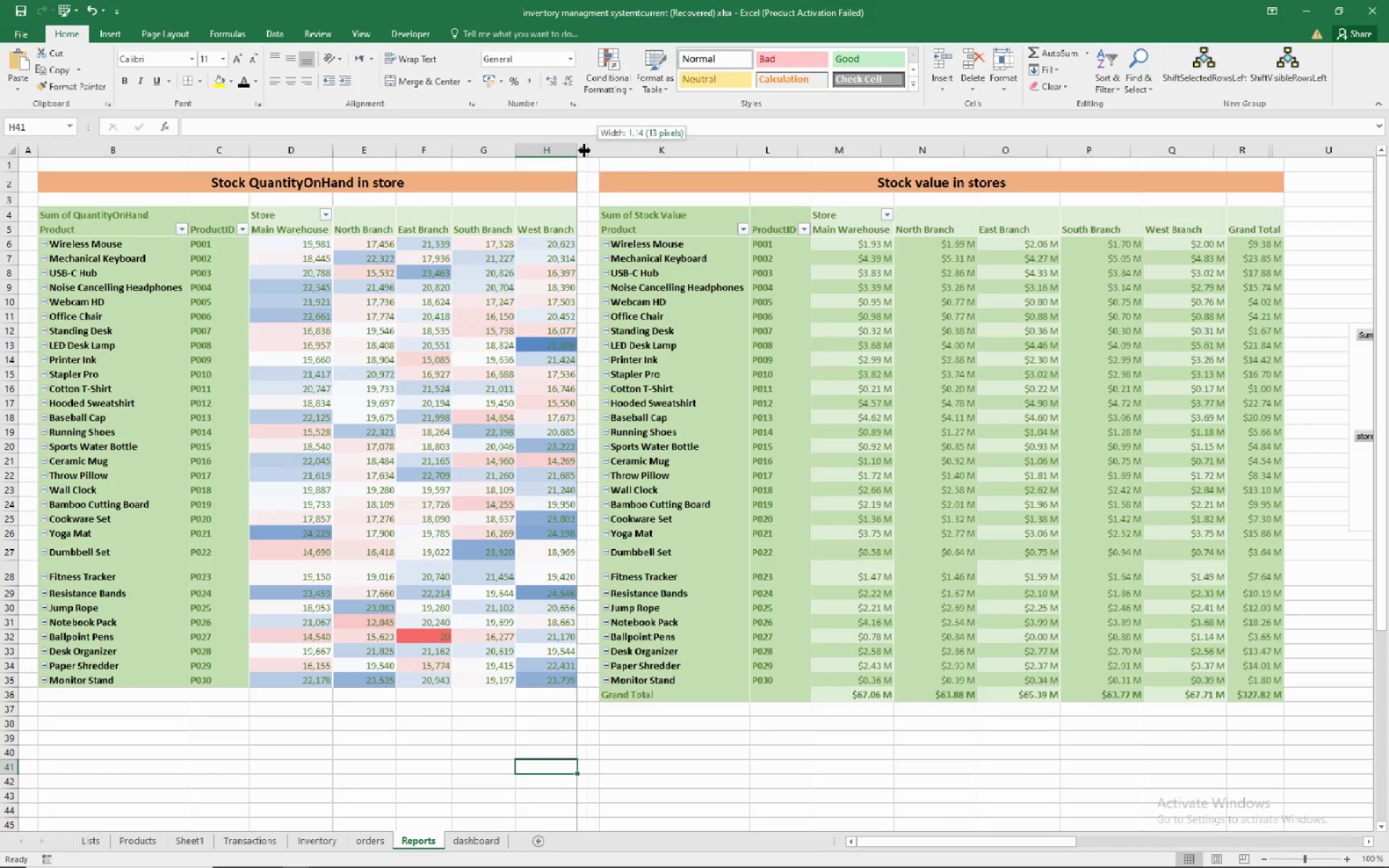 
left_click([1370, 841])
 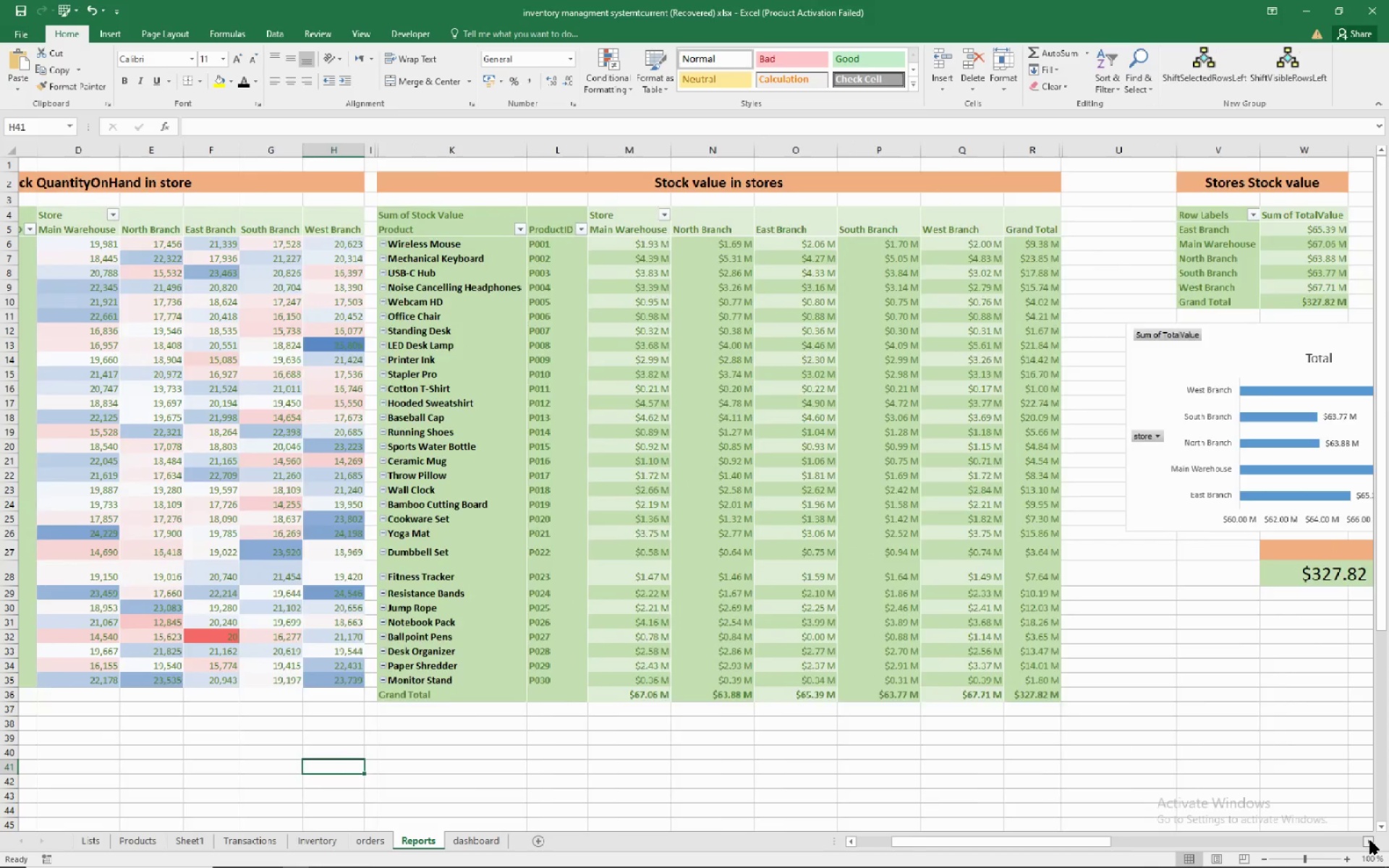 
double_click([1370, 841])
 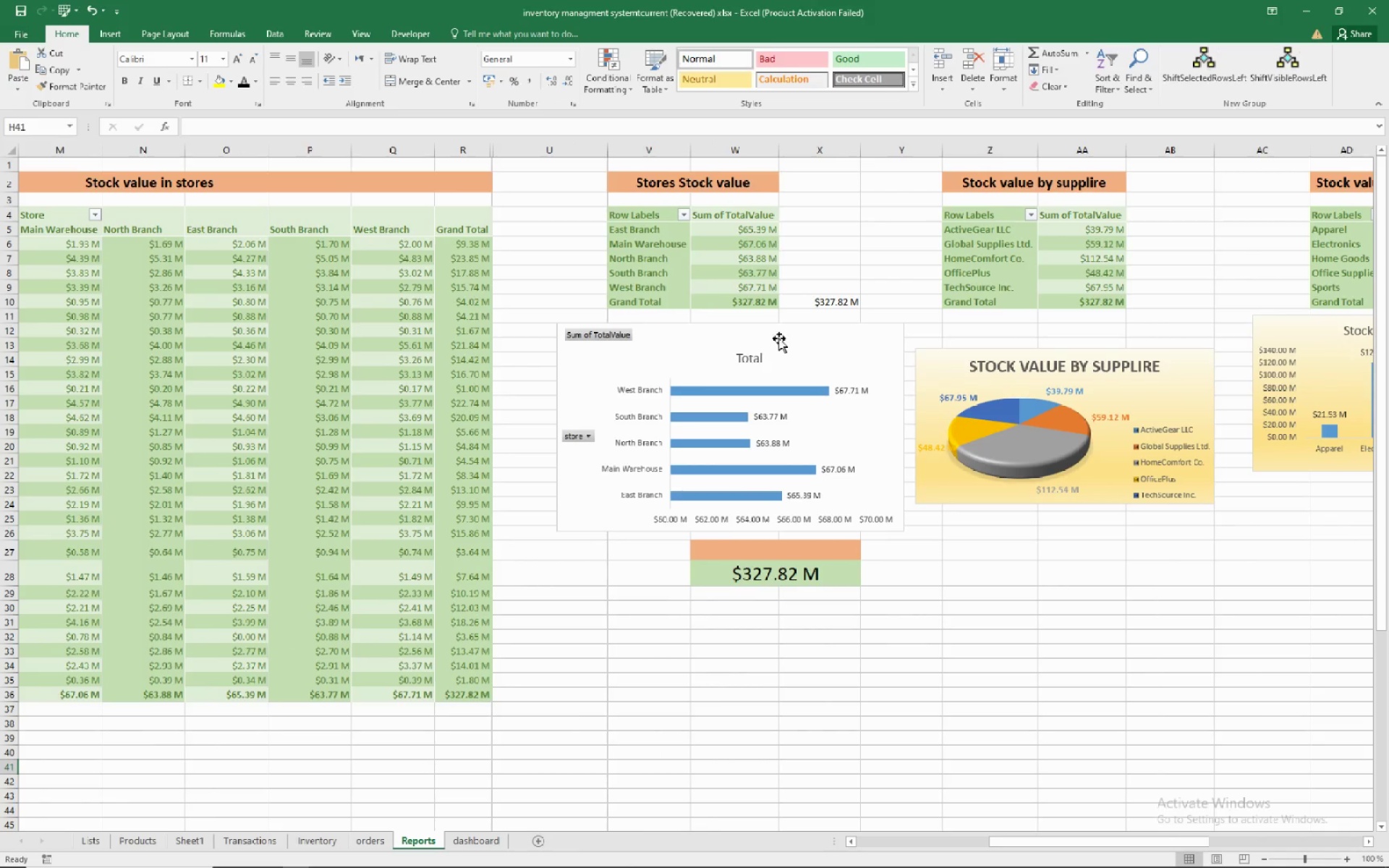 
left_click([812, 333])
 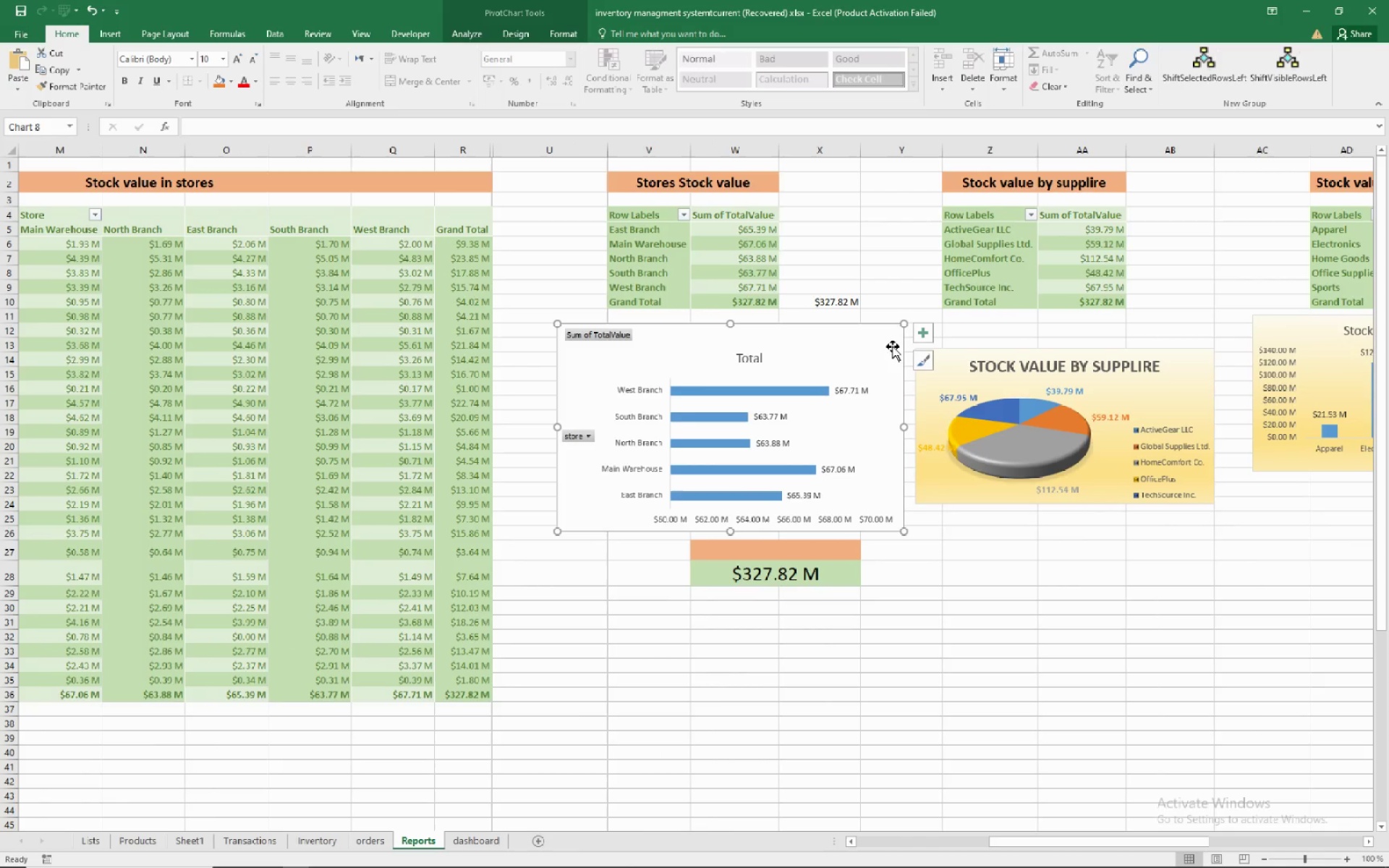 
left_click([933, 330])
 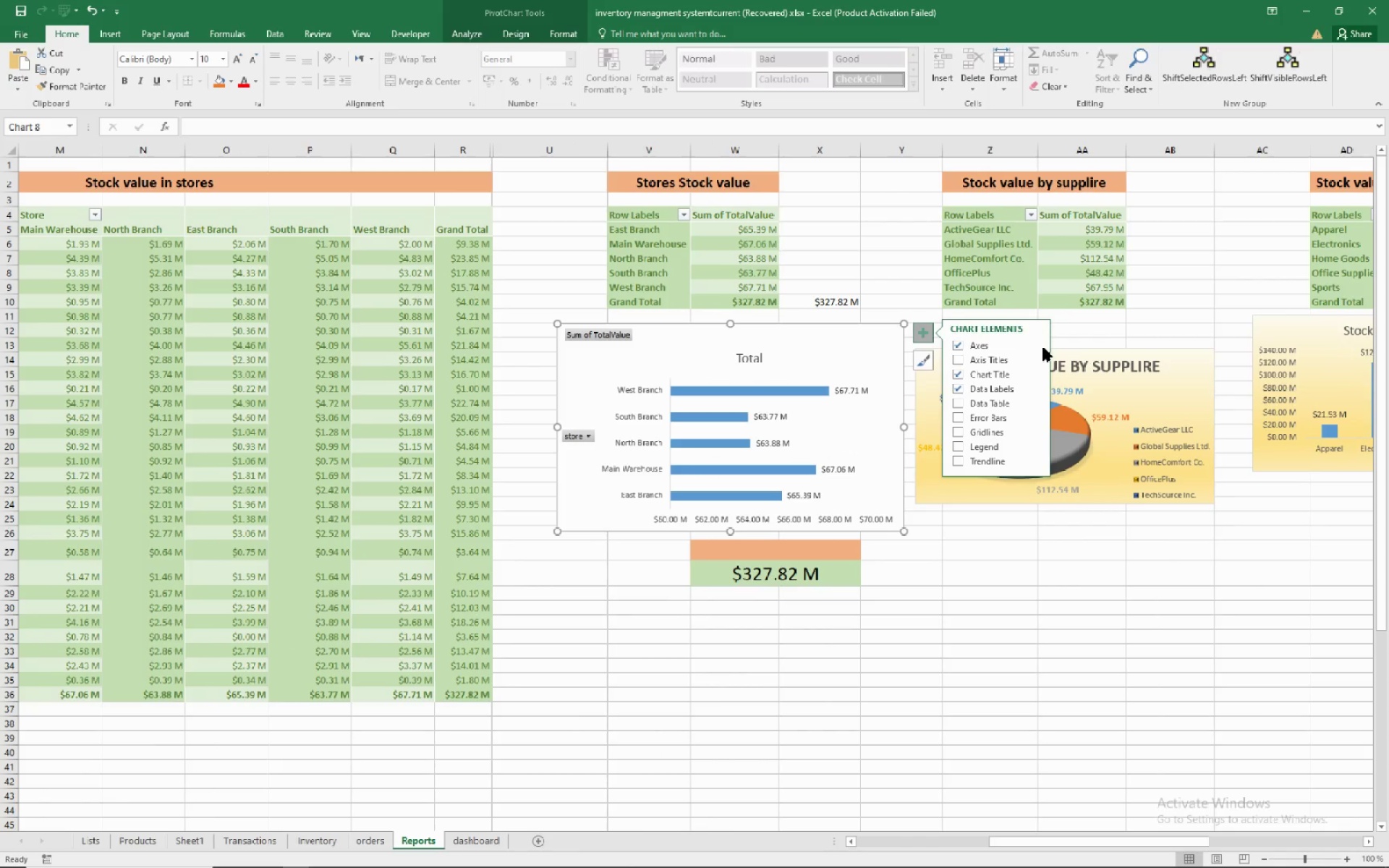 
left_click([1035, 349])
 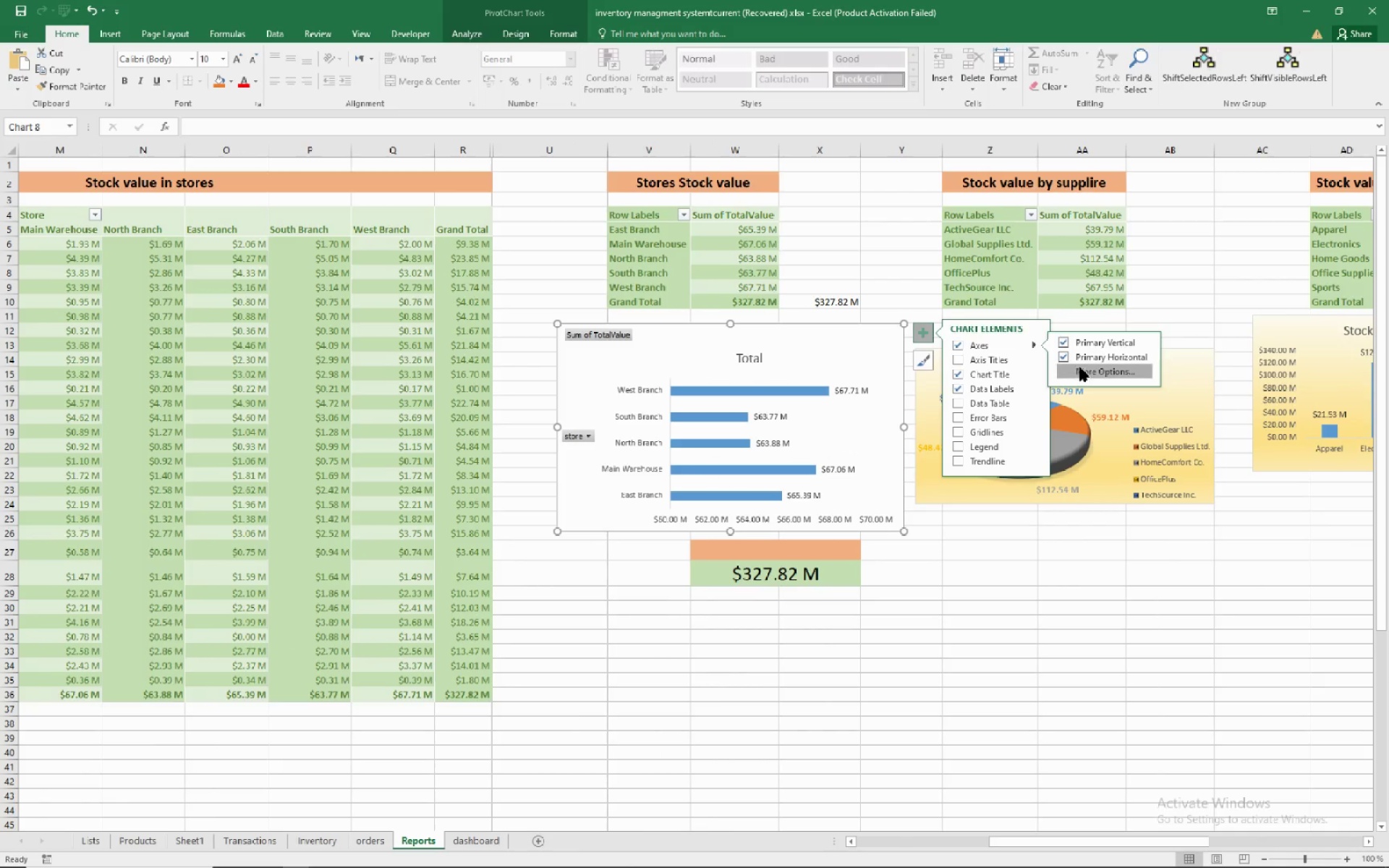 
left_click([1080, 367])
 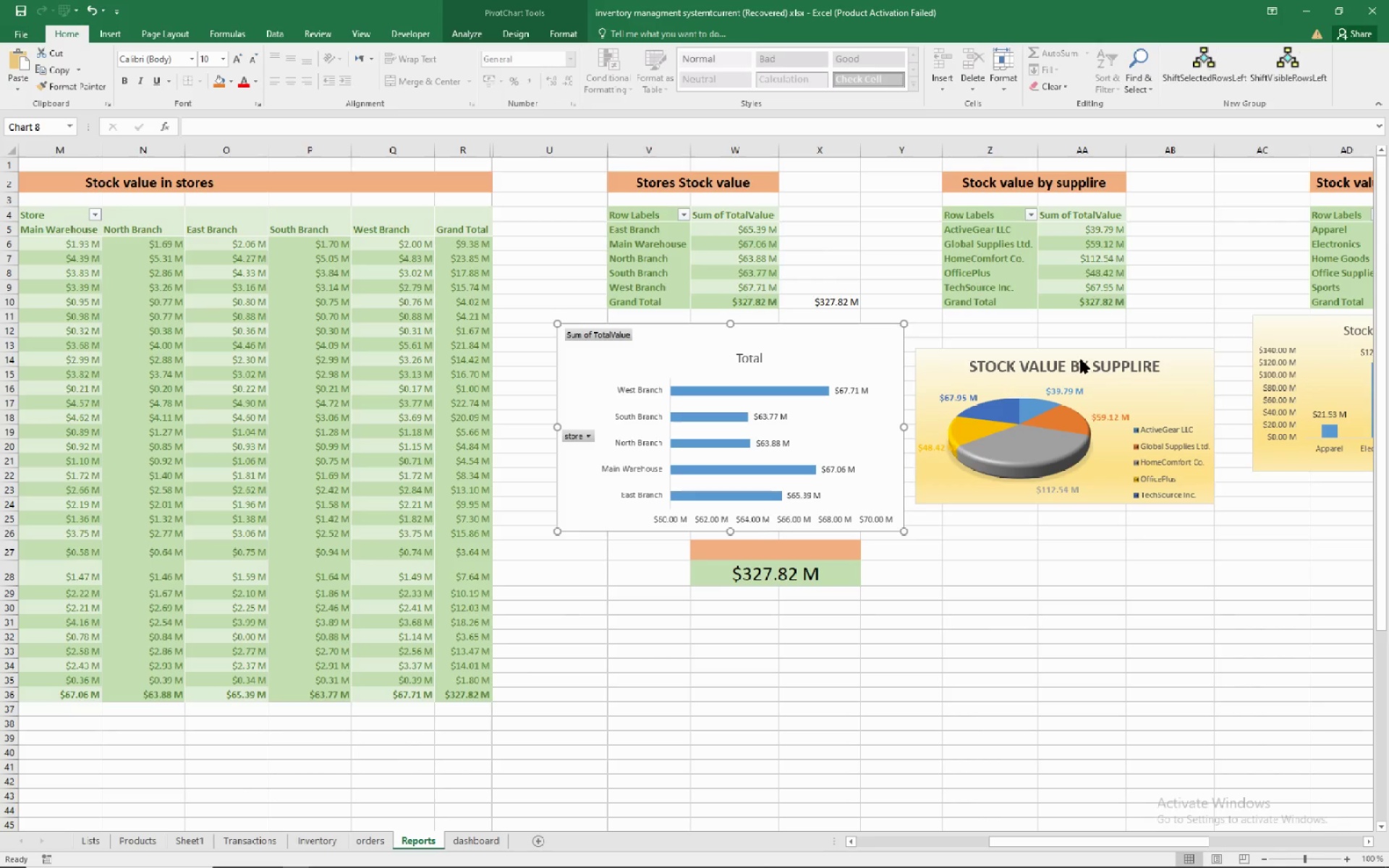 
mouse_move([1064, 323])
 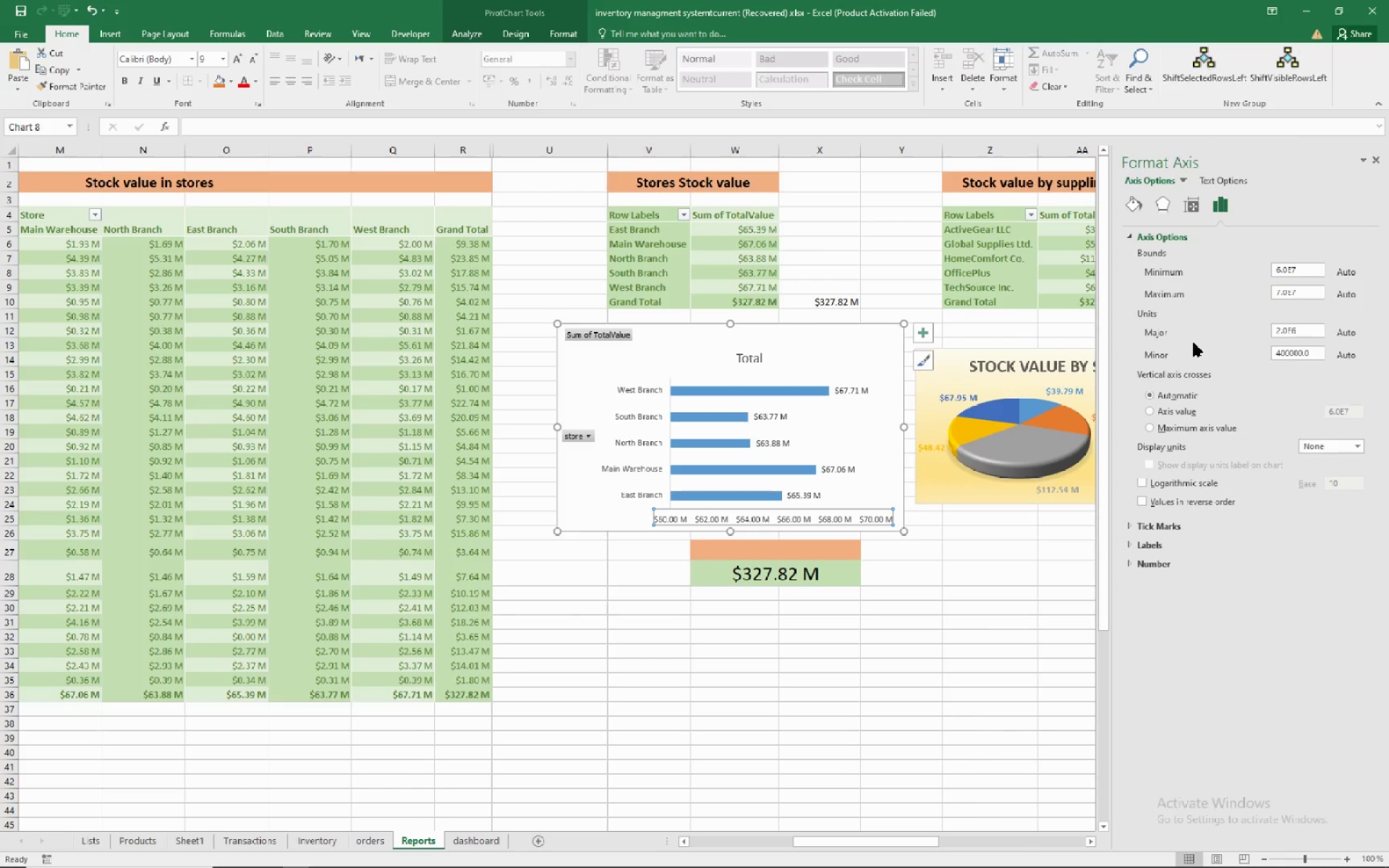 
wait(6.52)
 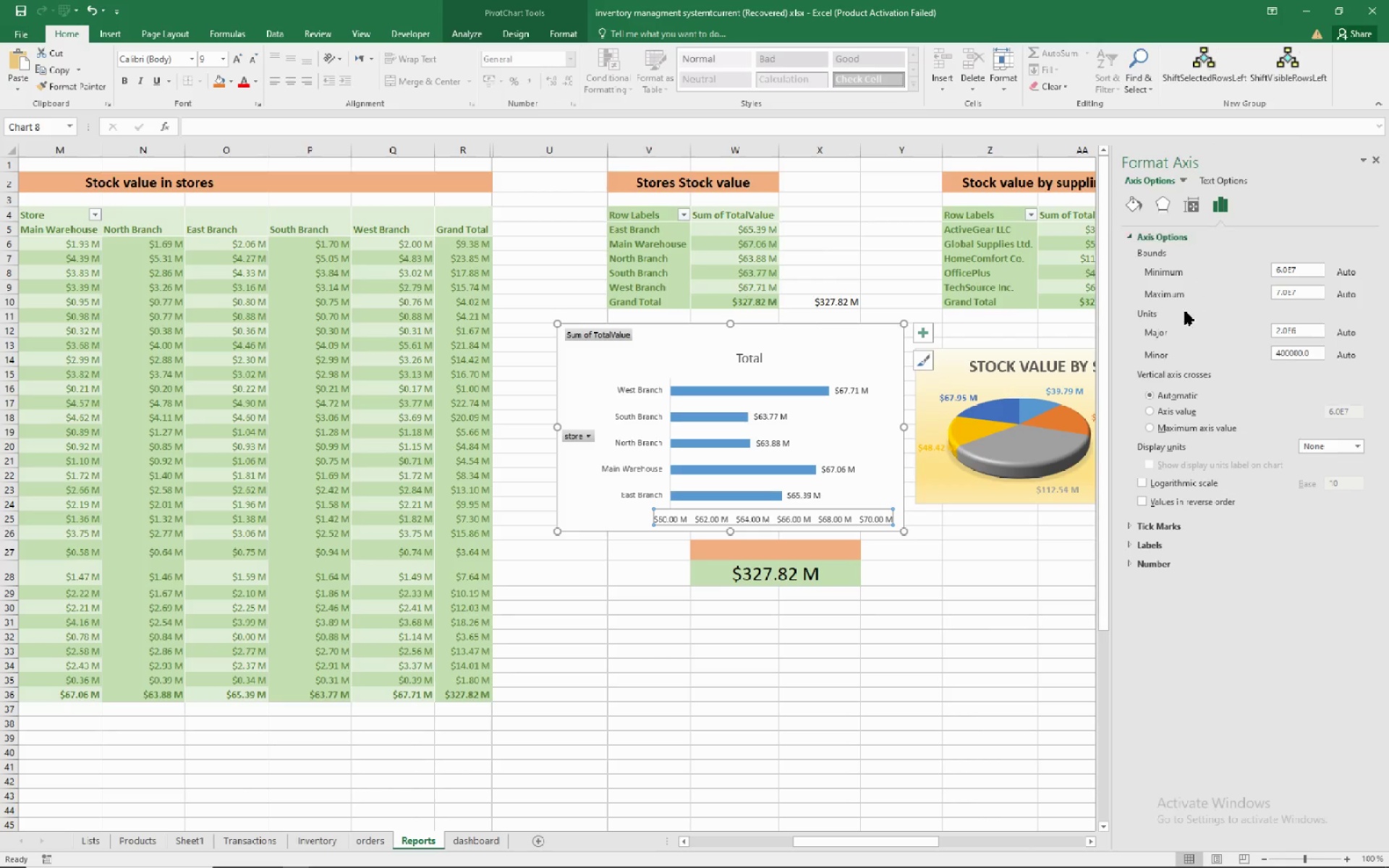 
left_click([1136, 208])
 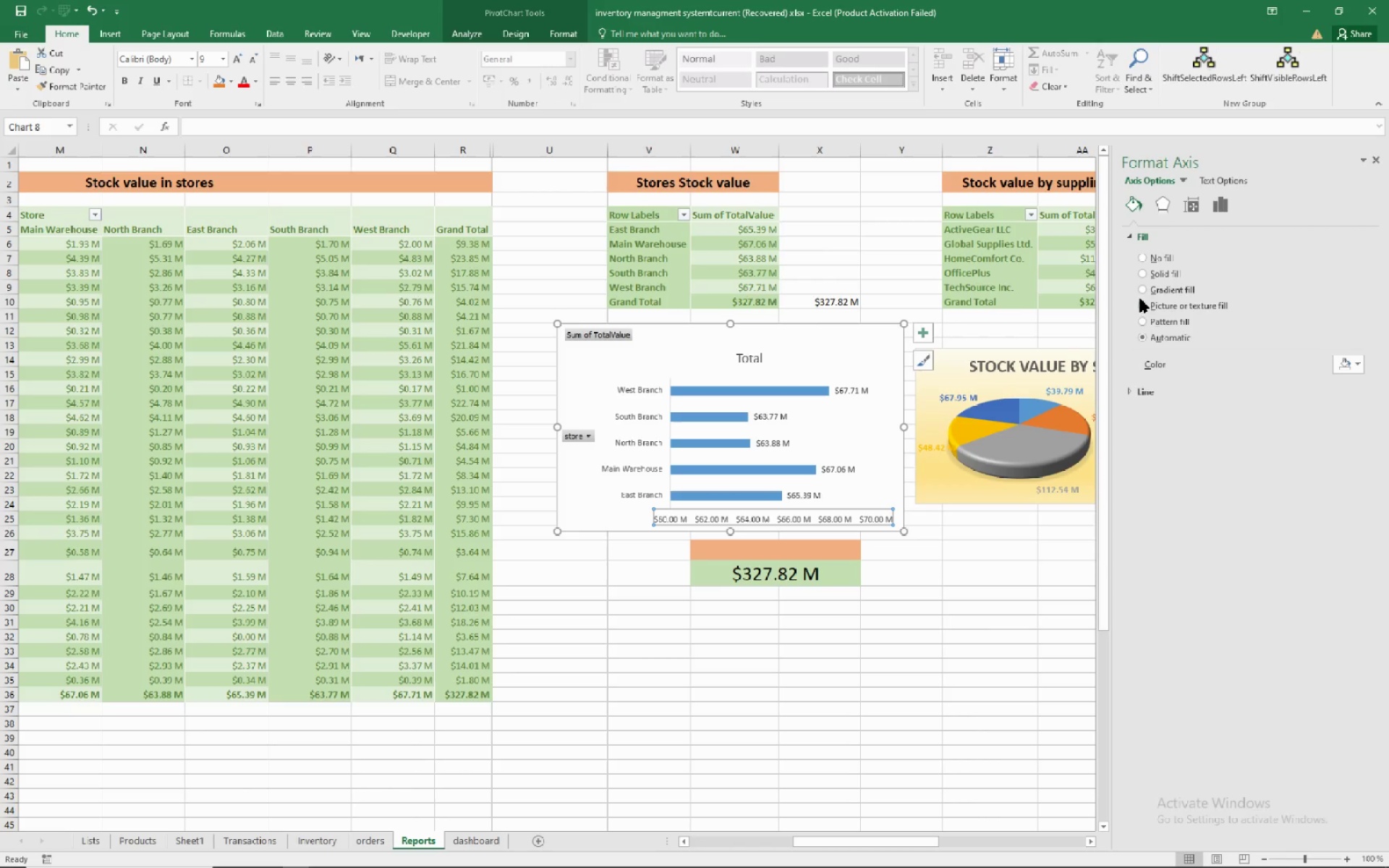 
left_click([1145, 295])
 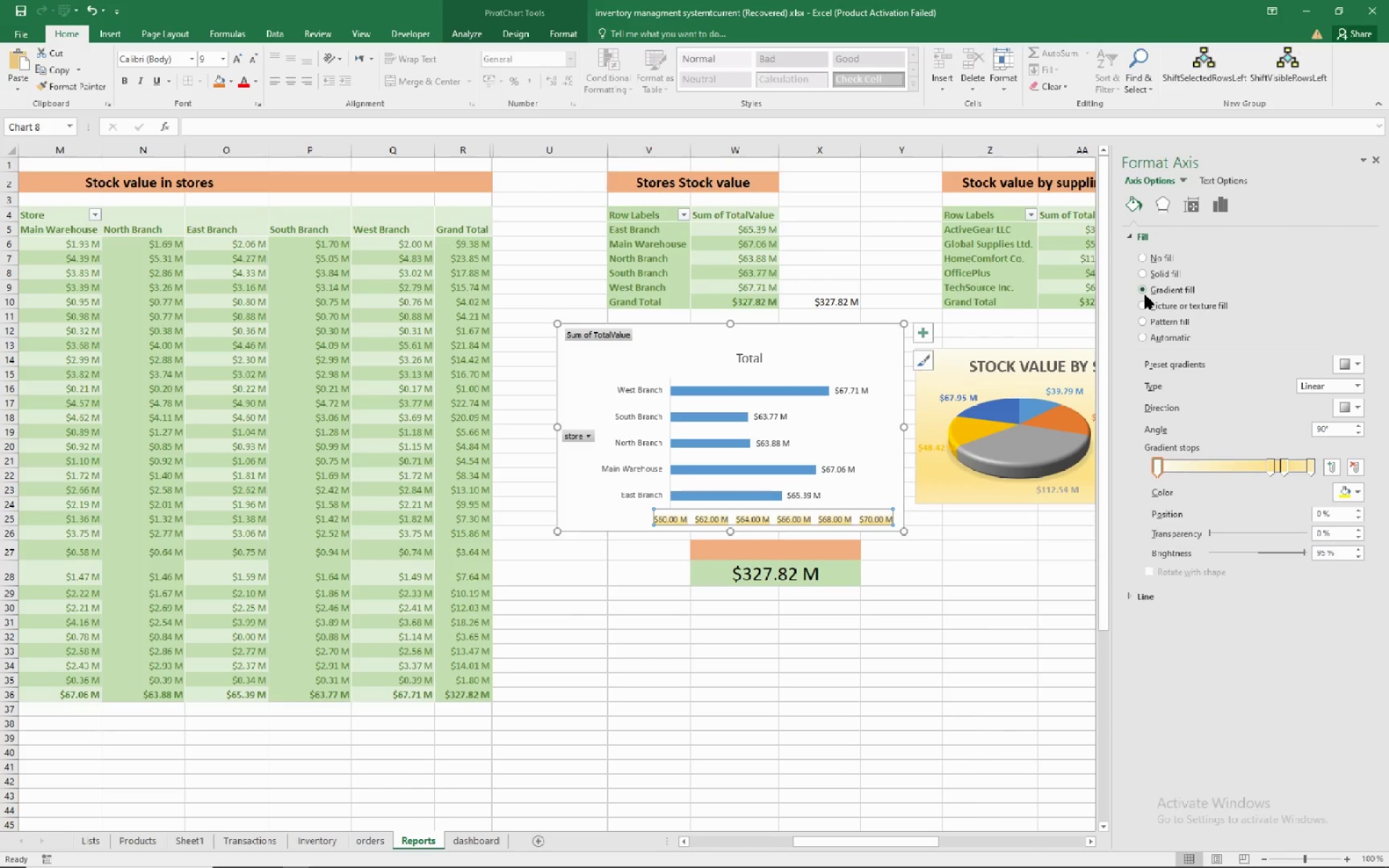 
left_click([1145, 295])
 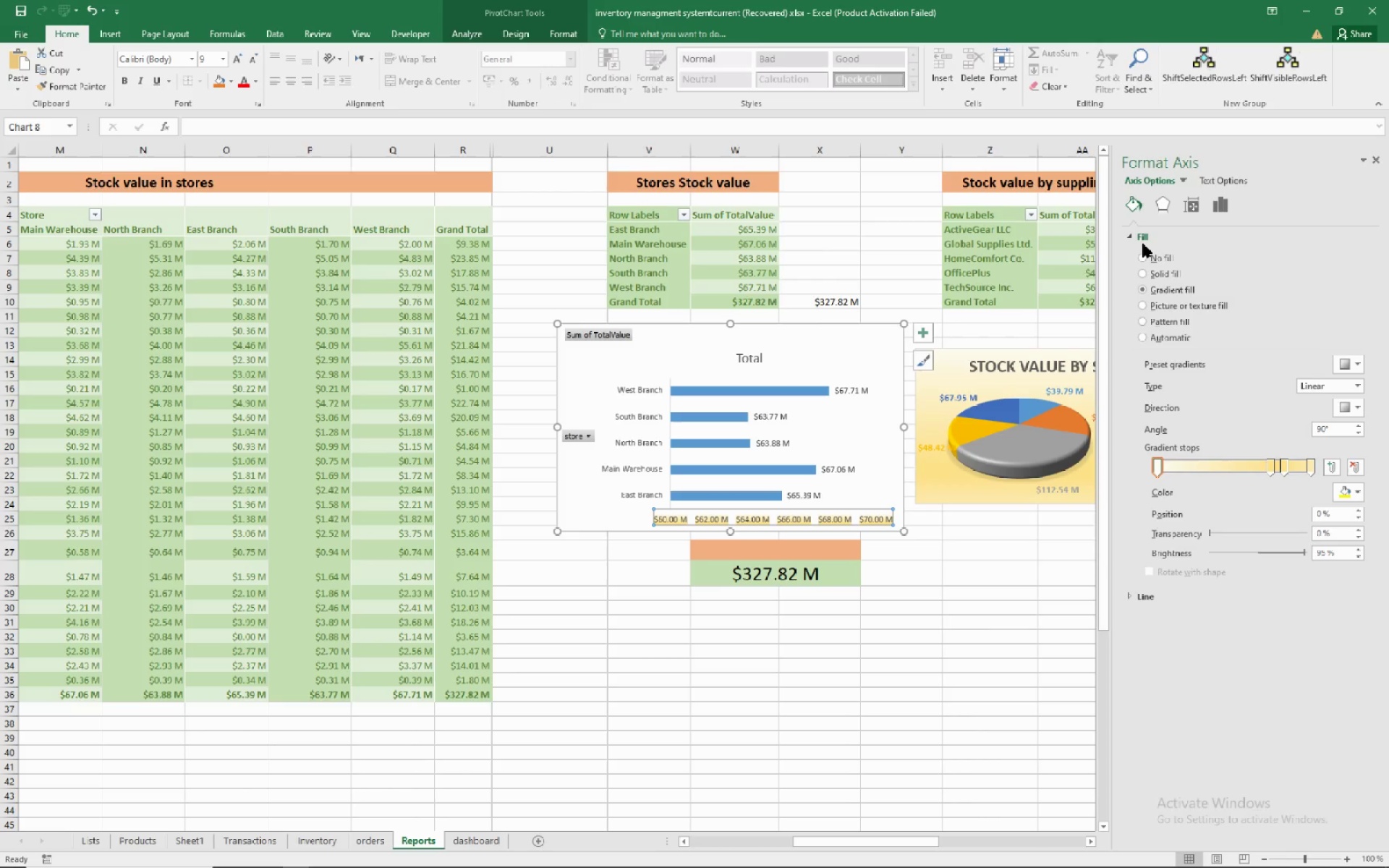 
left_click([1143, 256])
 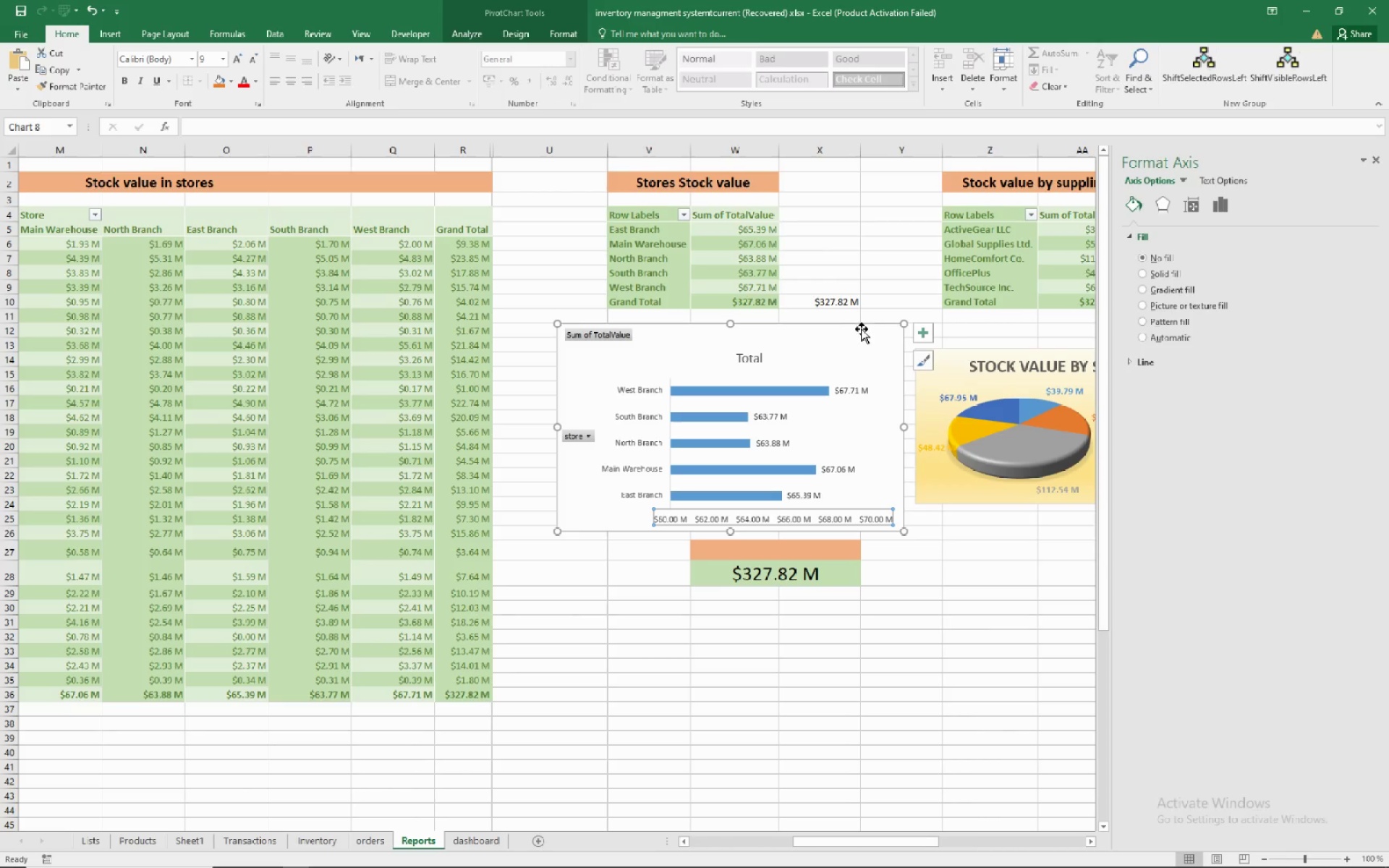 
left_click([862, 329])
 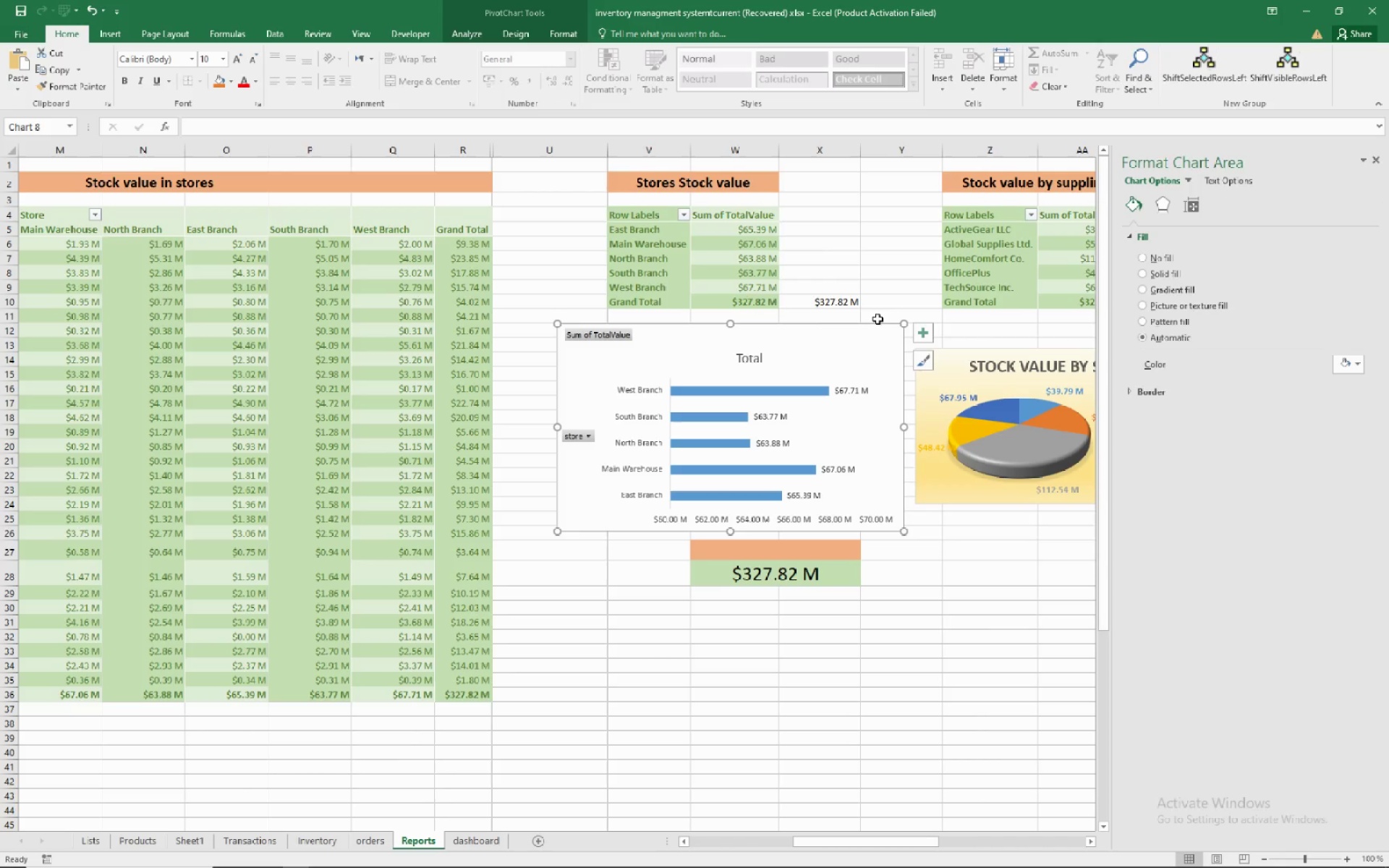 
left_click([878, 319])
 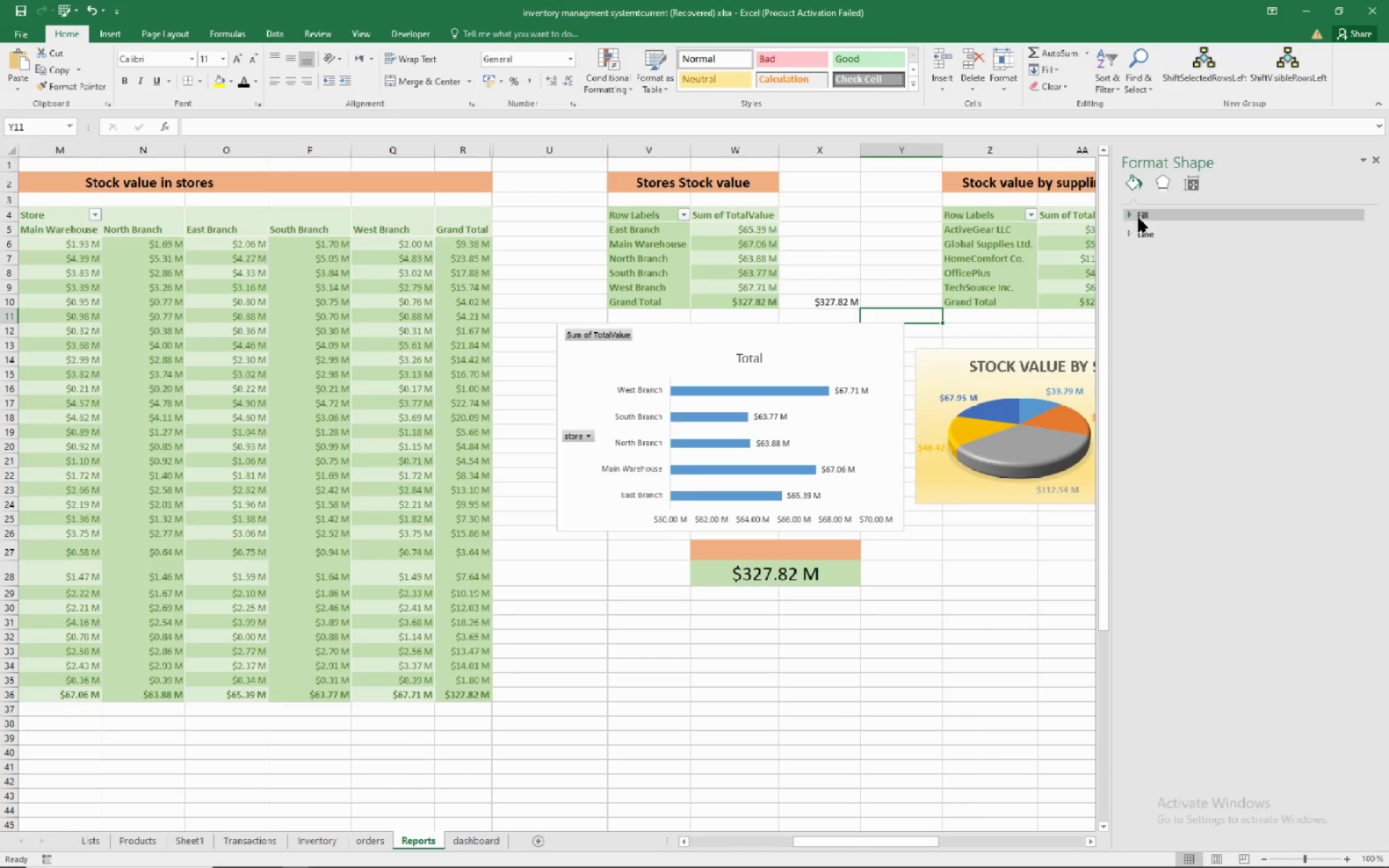 
left_click([1133, 183])
 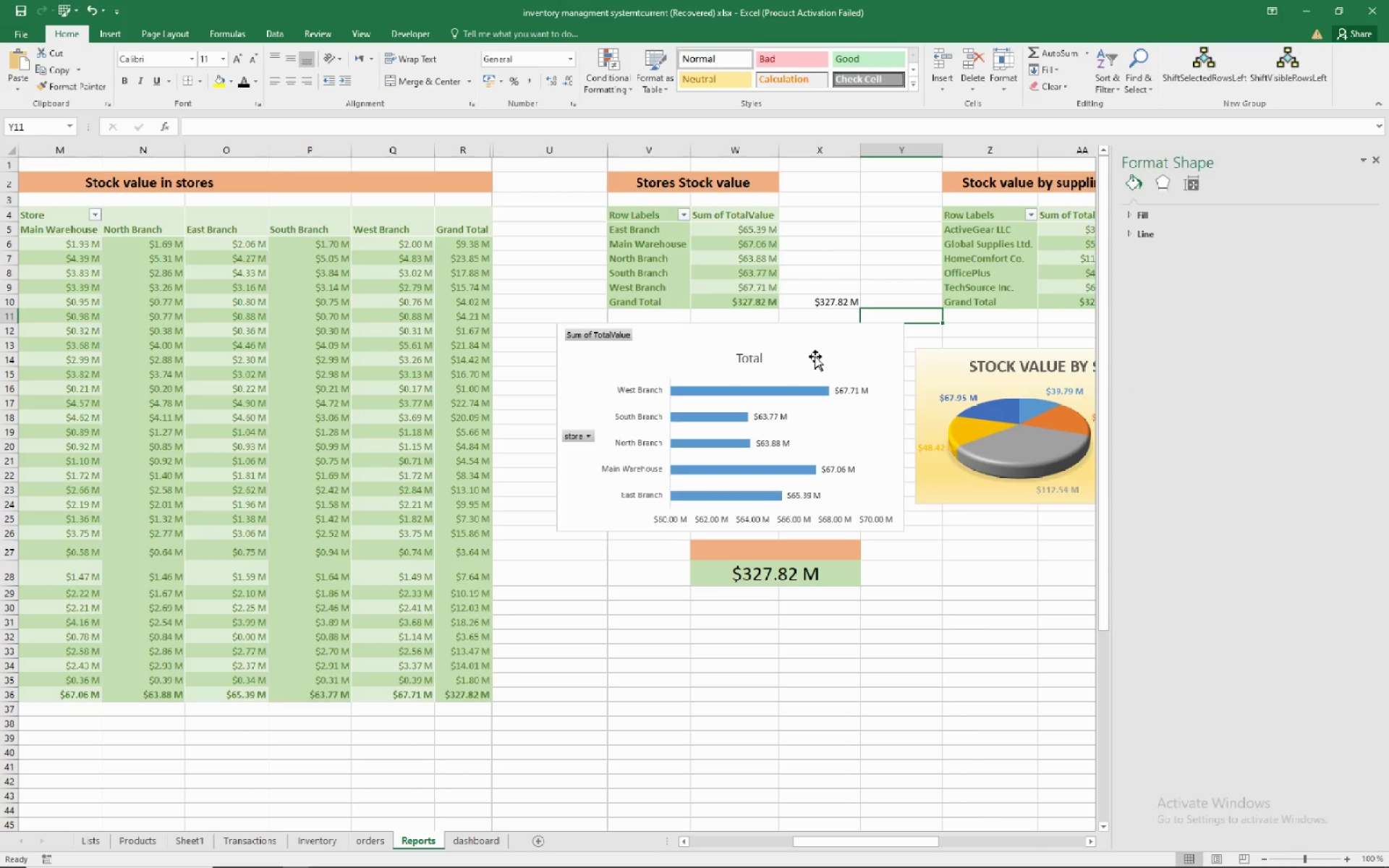 
left_click([821, 349])
 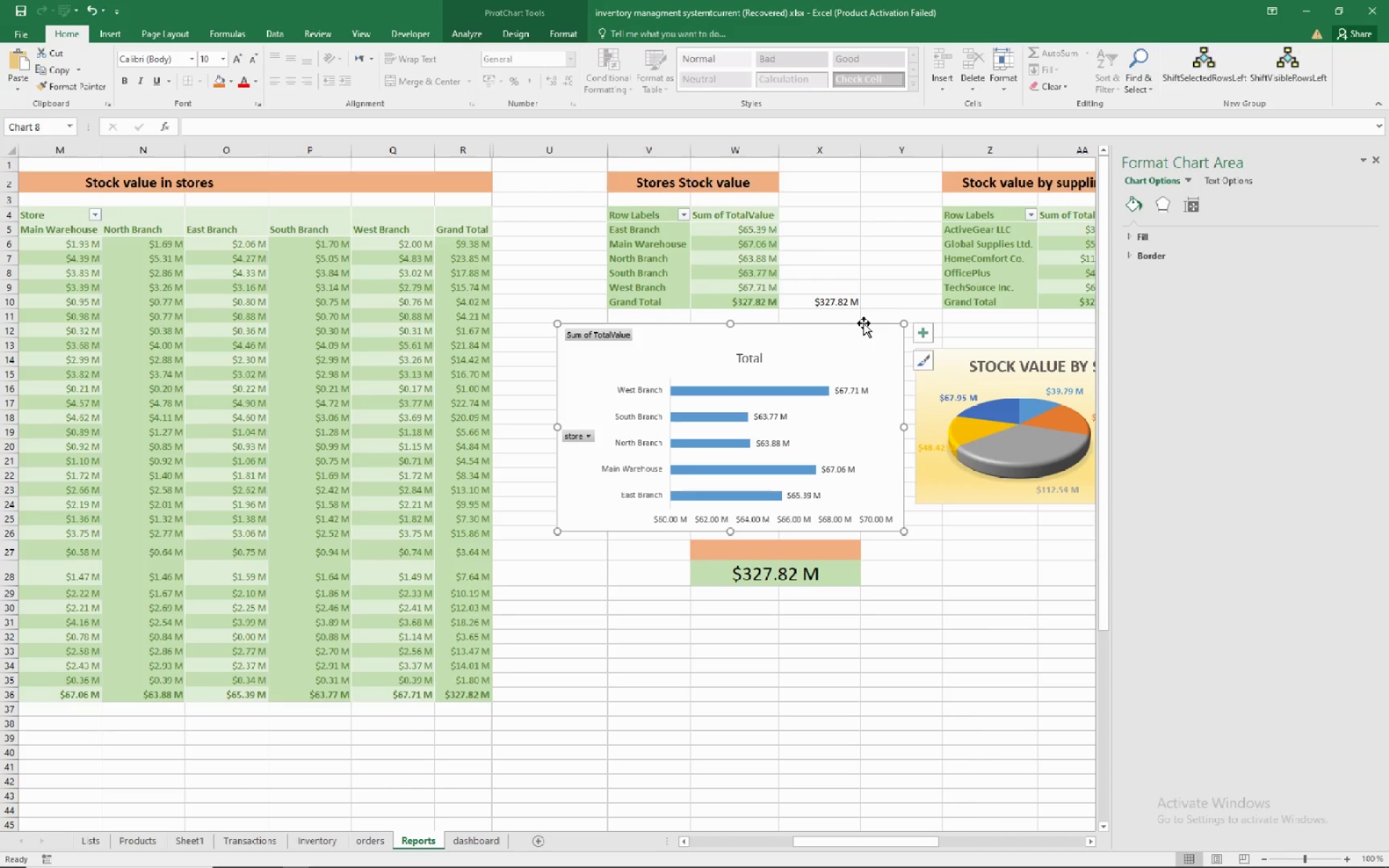 
left_click([864, 323])
 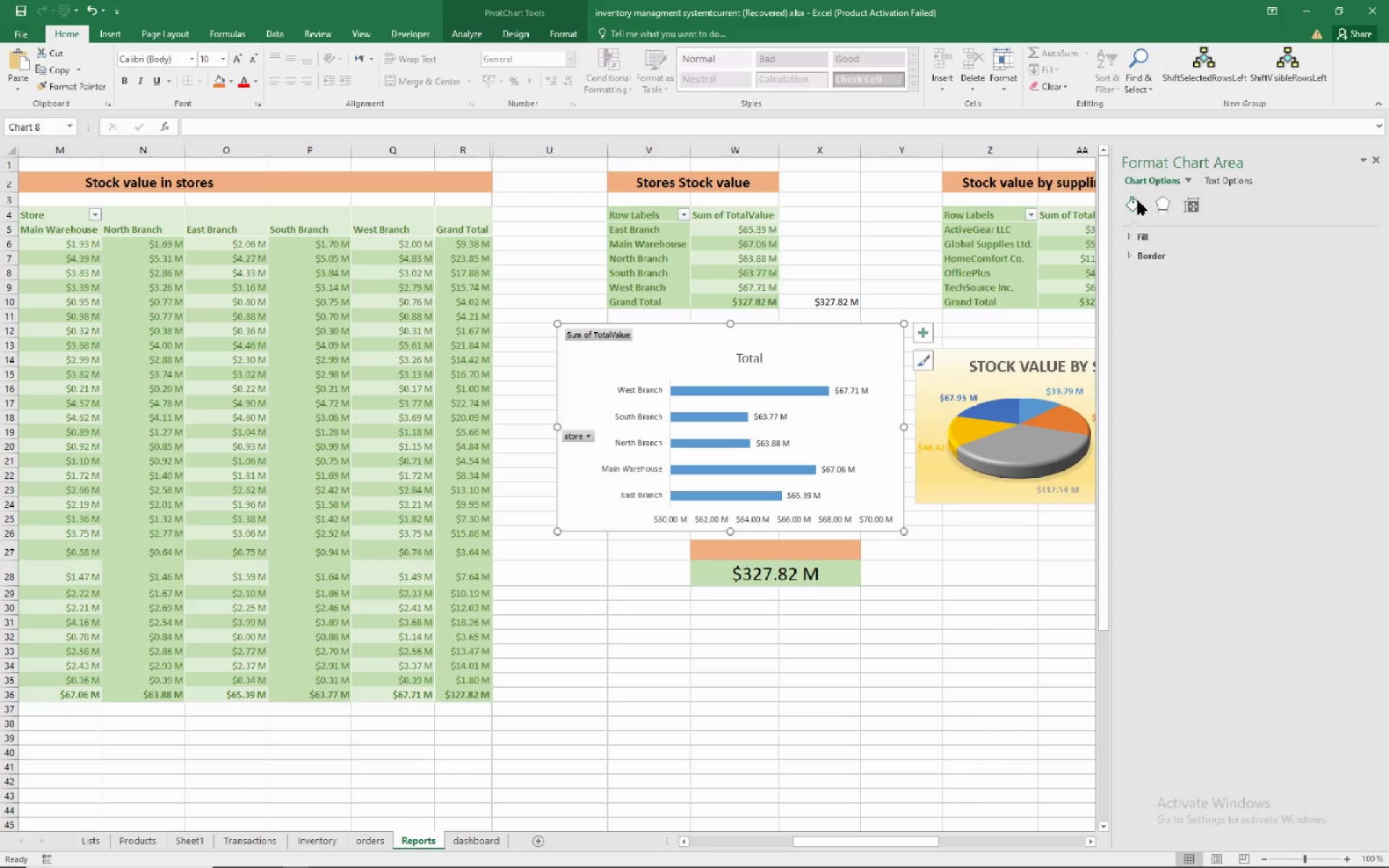 
left_click([1137, 203])
 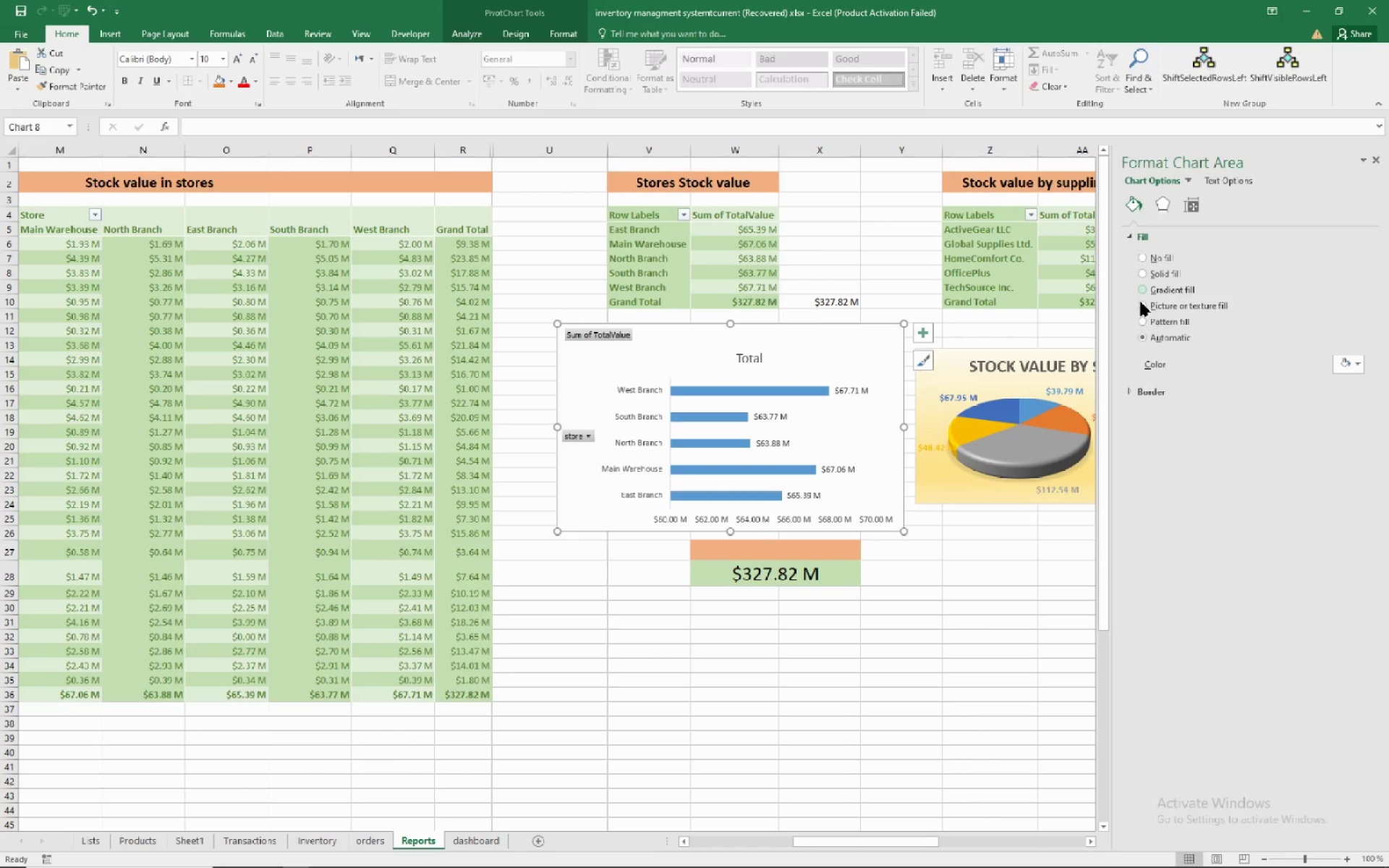 
left_click([1151, 292])
 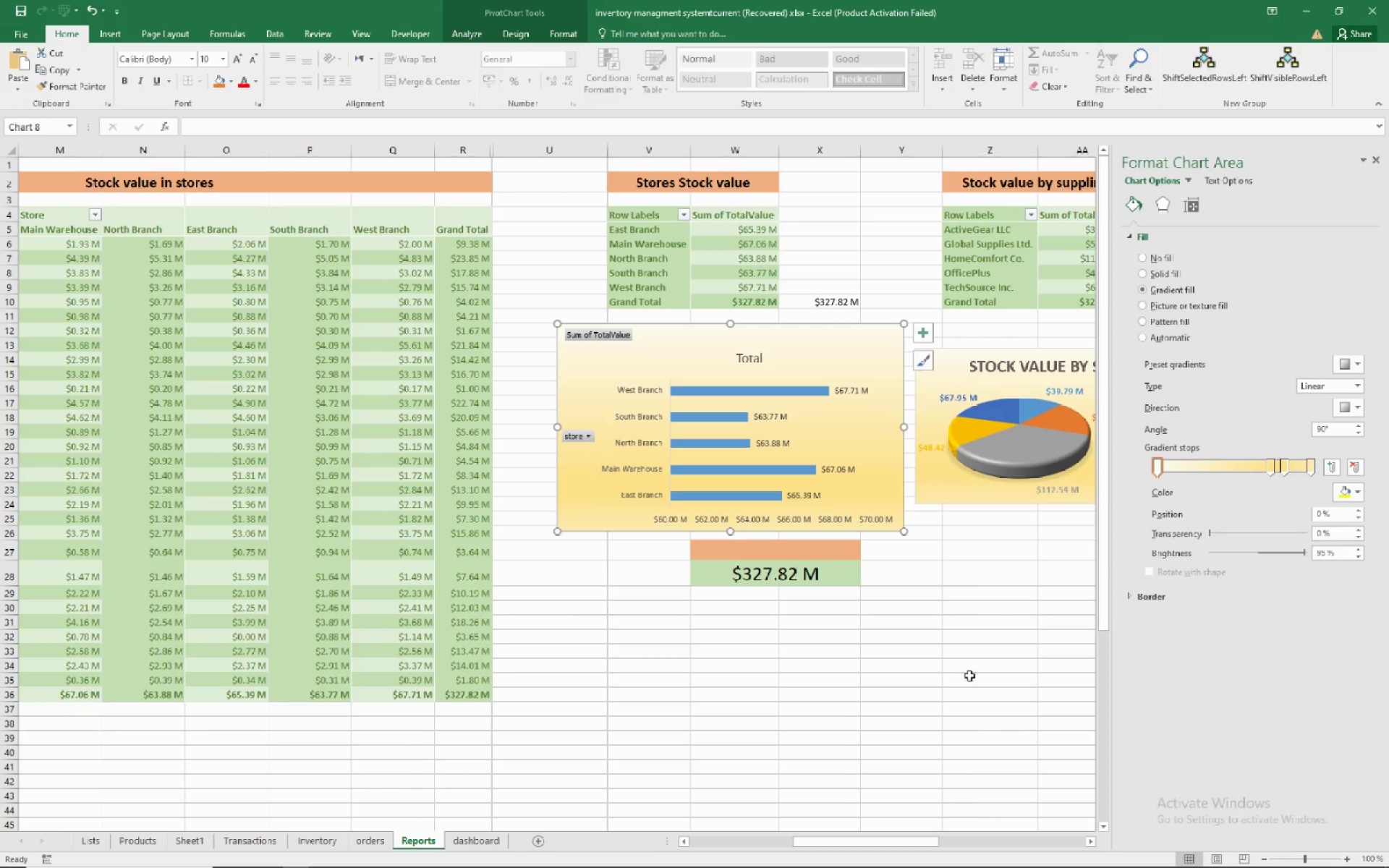 
wait(5.3)
 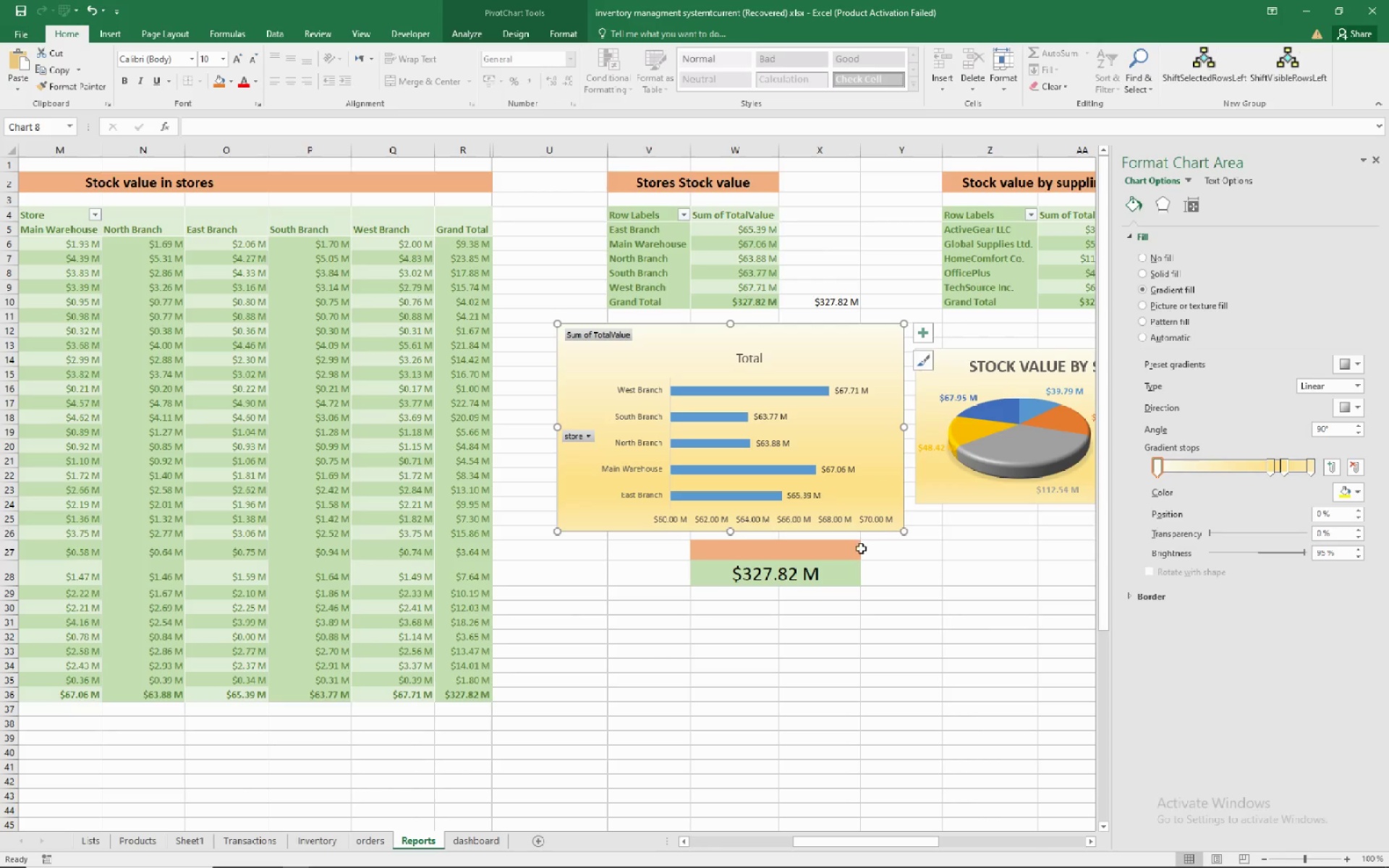 
left_click([982, 650])
 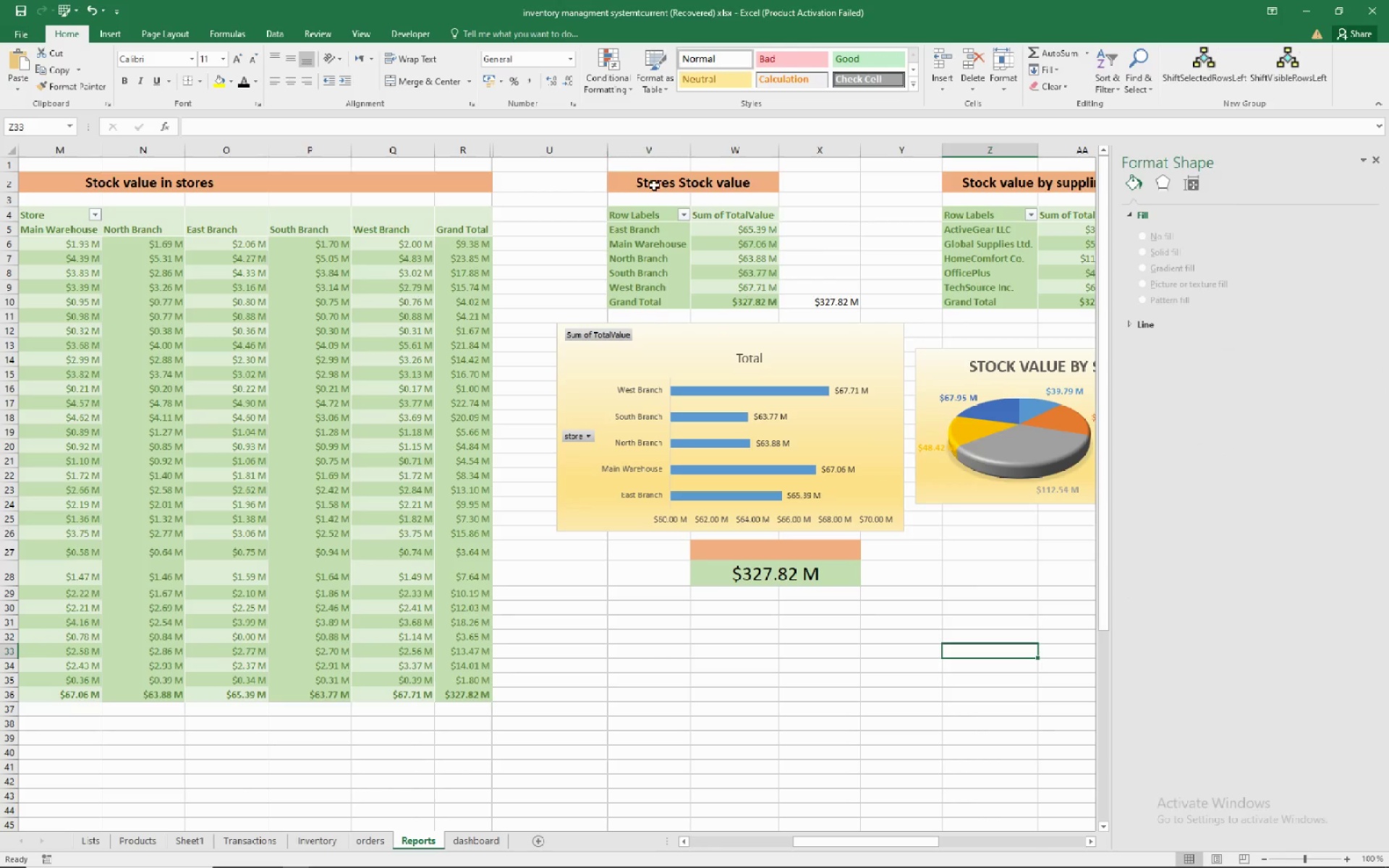 
left_click([666, 179])
 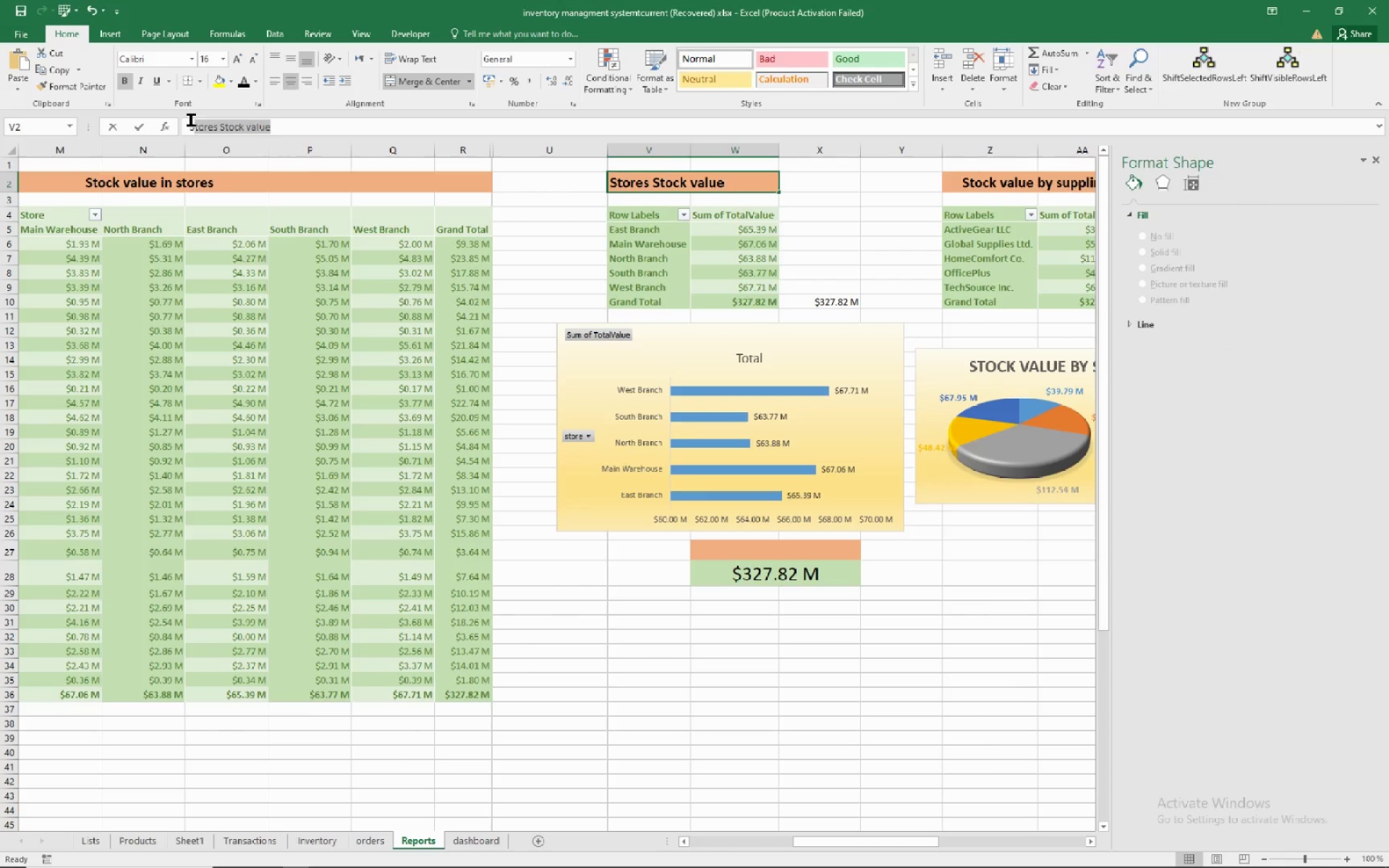 
right_click([192, 124])
 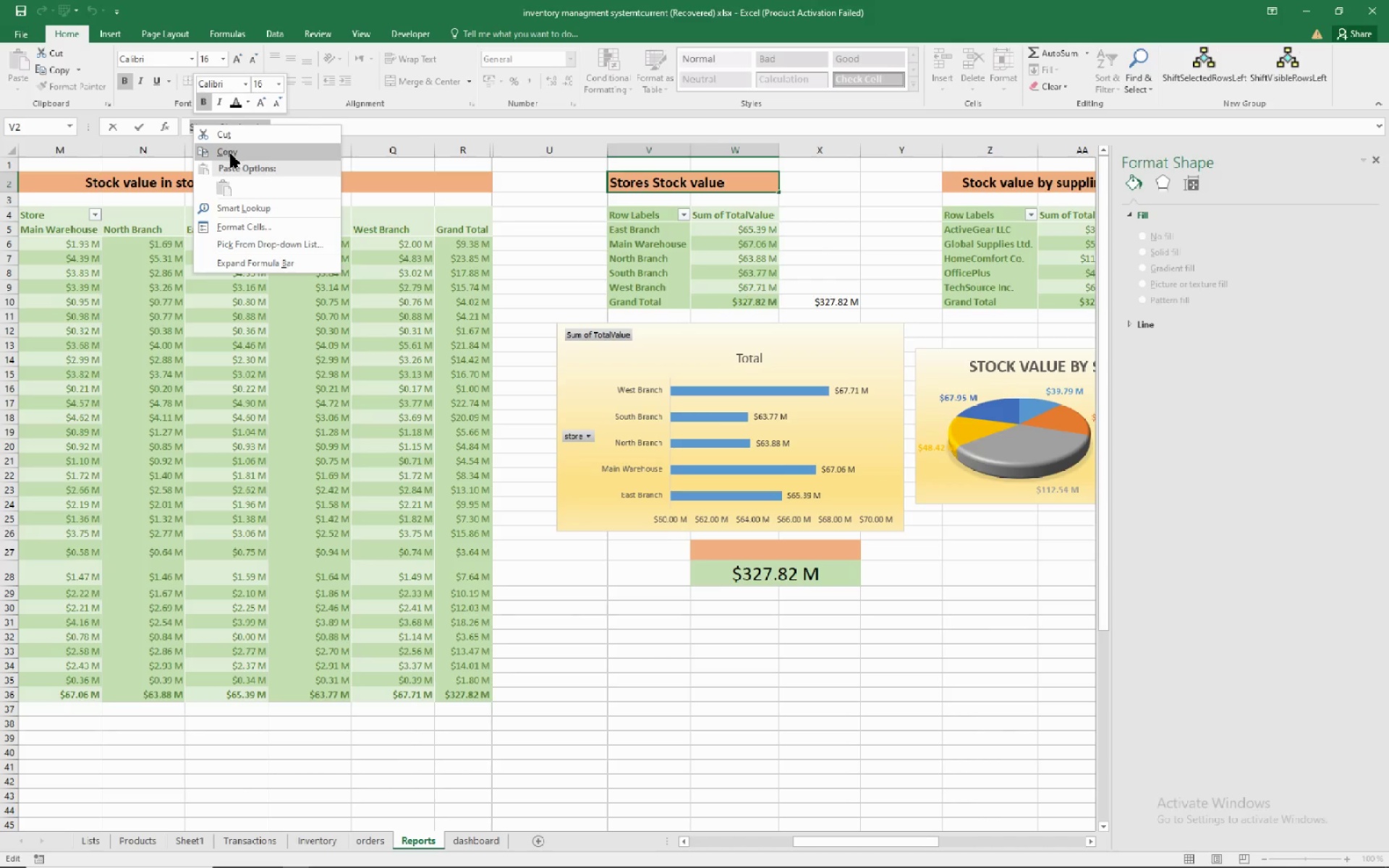 
left_click([231, 154])
 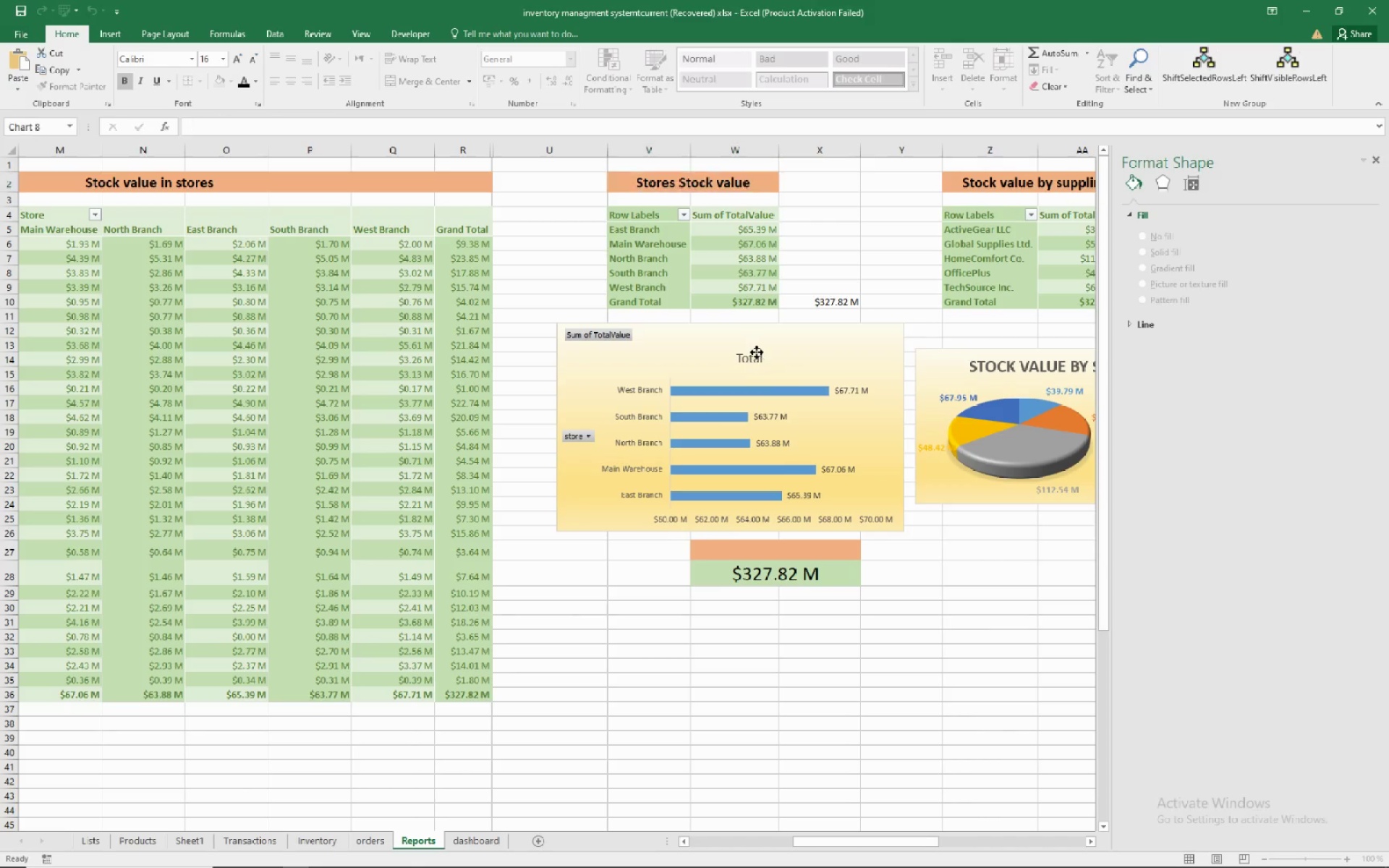 
double_click([757, 352])
 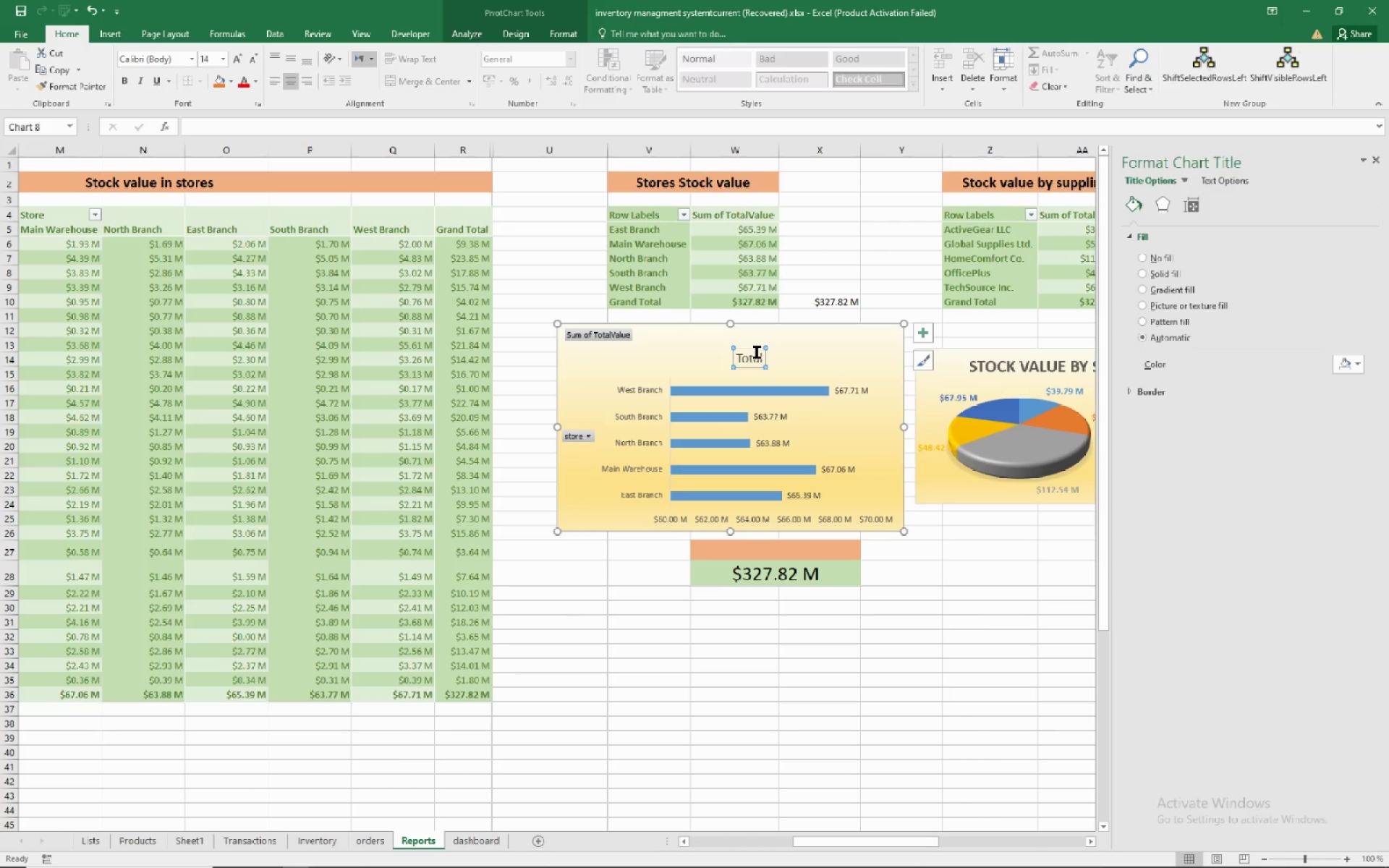 
left_click([757, 352])
 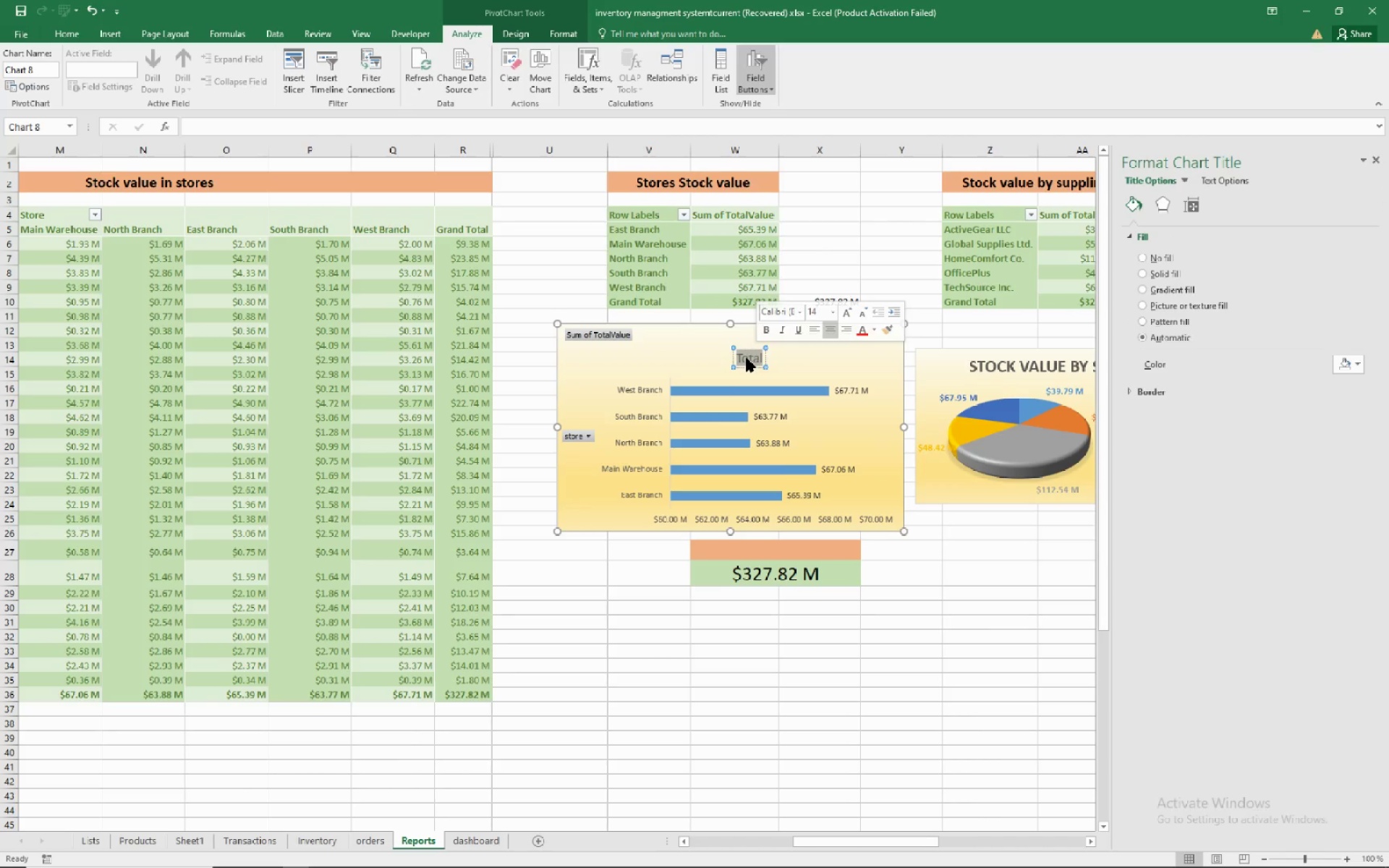 
right_click([747, 358])
 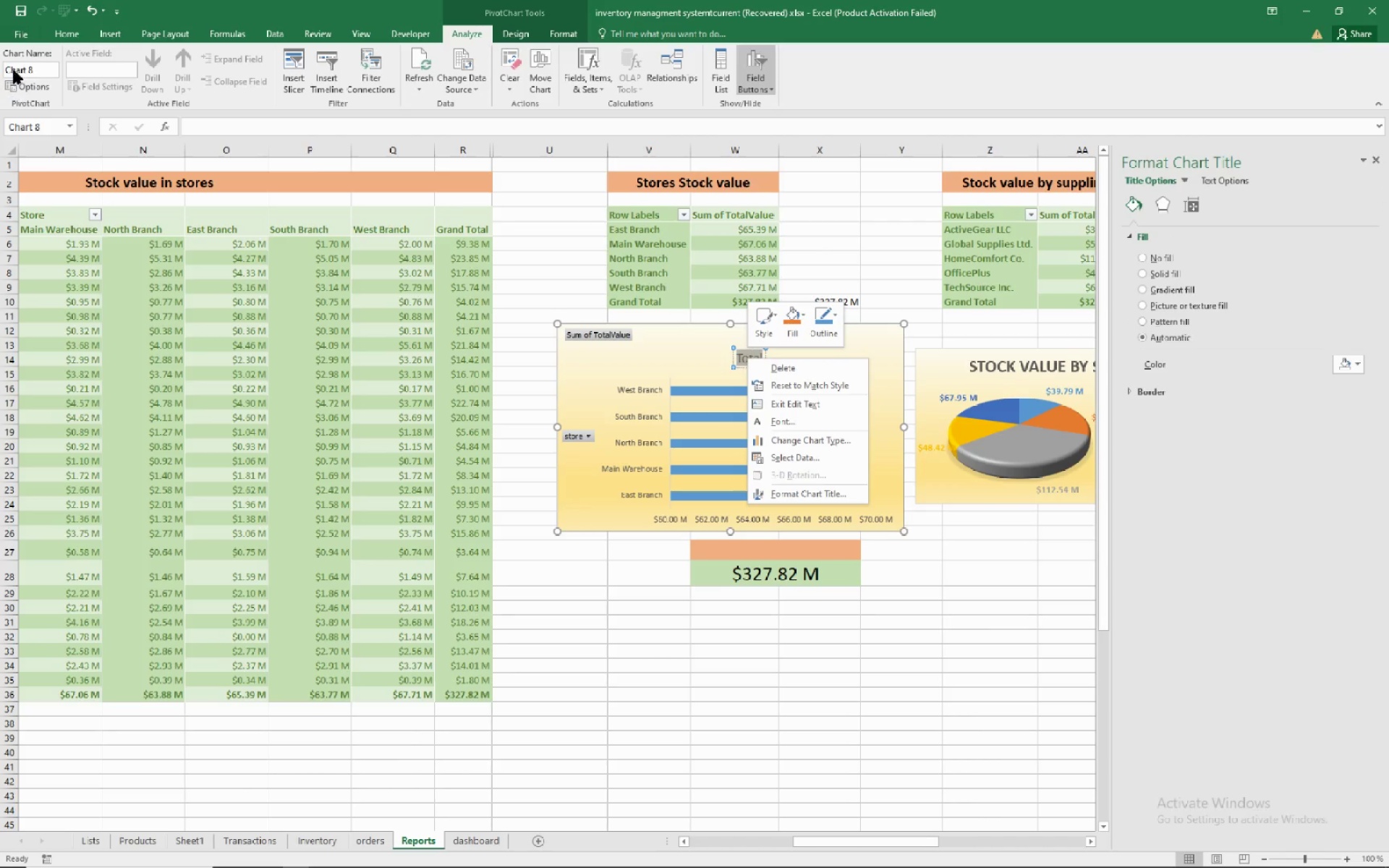 
left_click([65, 34])
 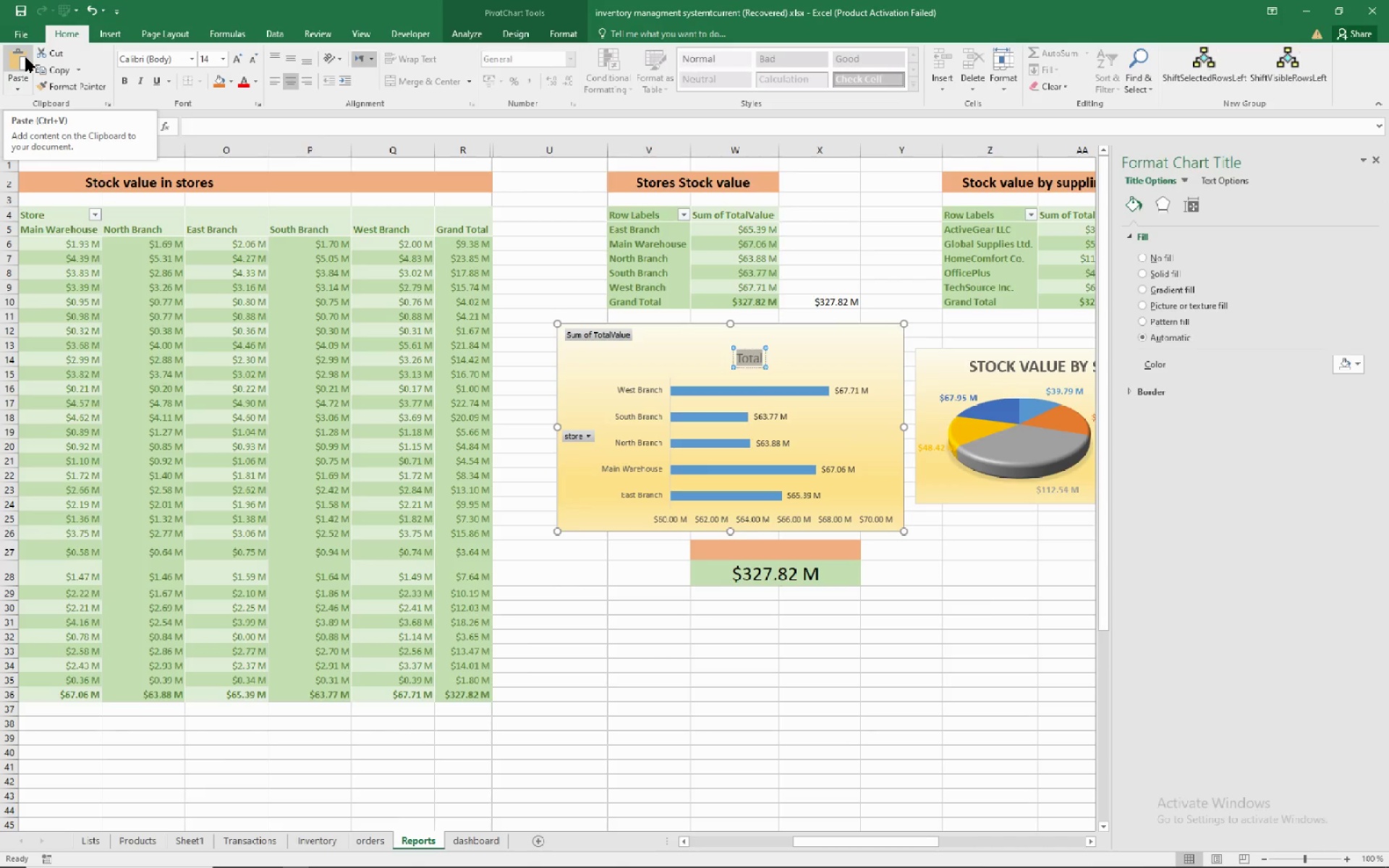 
left_click([25, 56])
 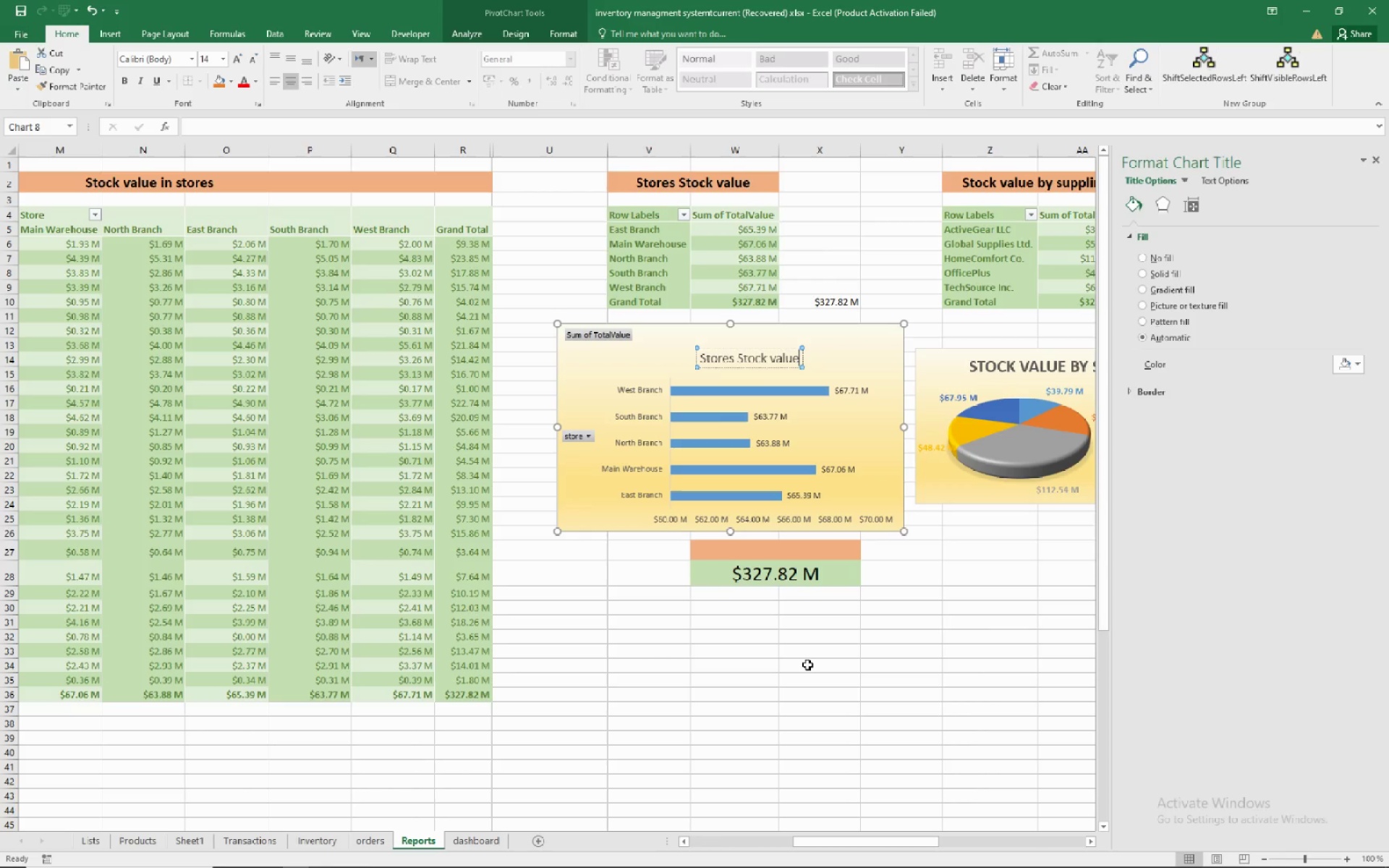 
left_click([849, 677])
 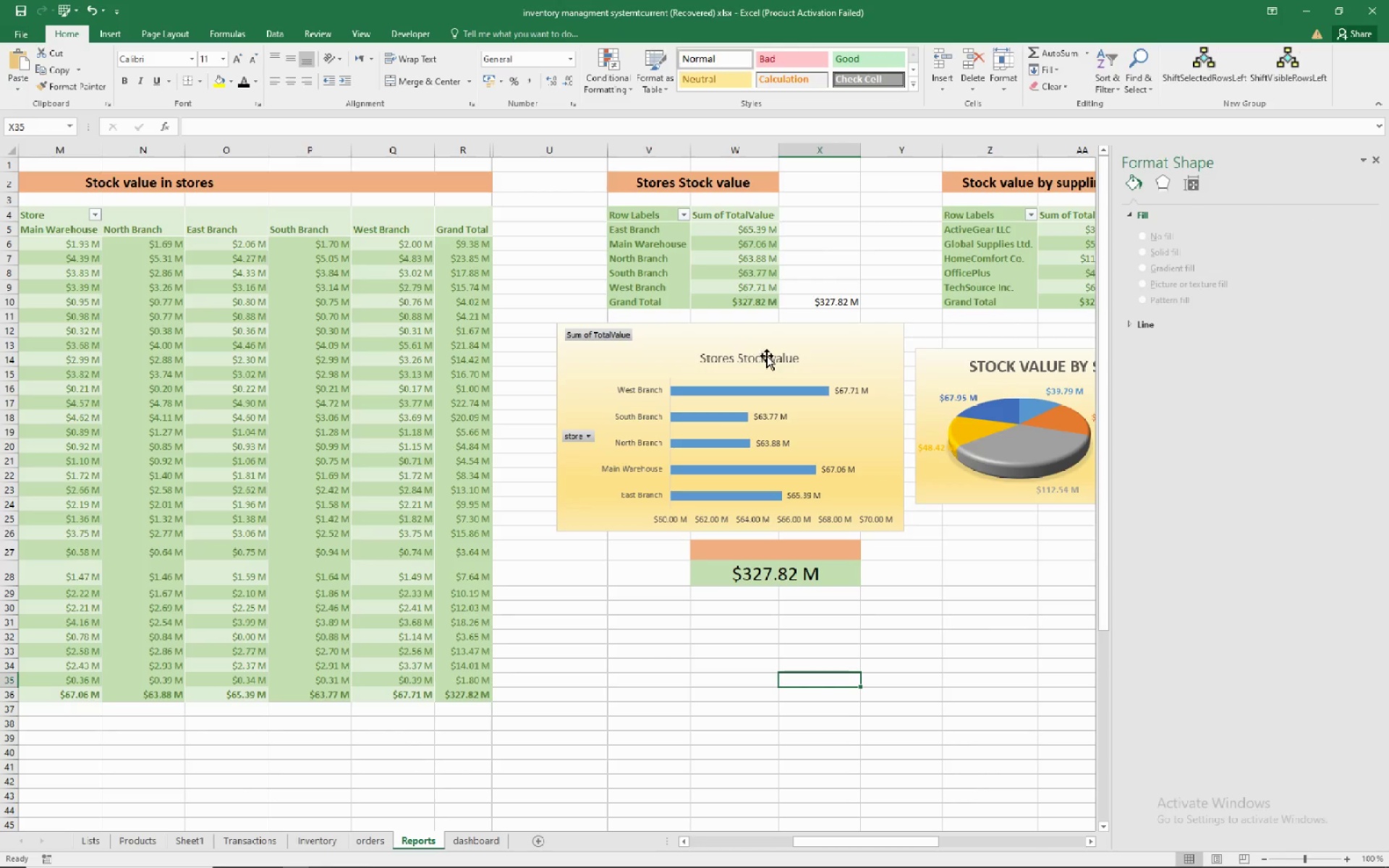 
left_click([768, 351])
 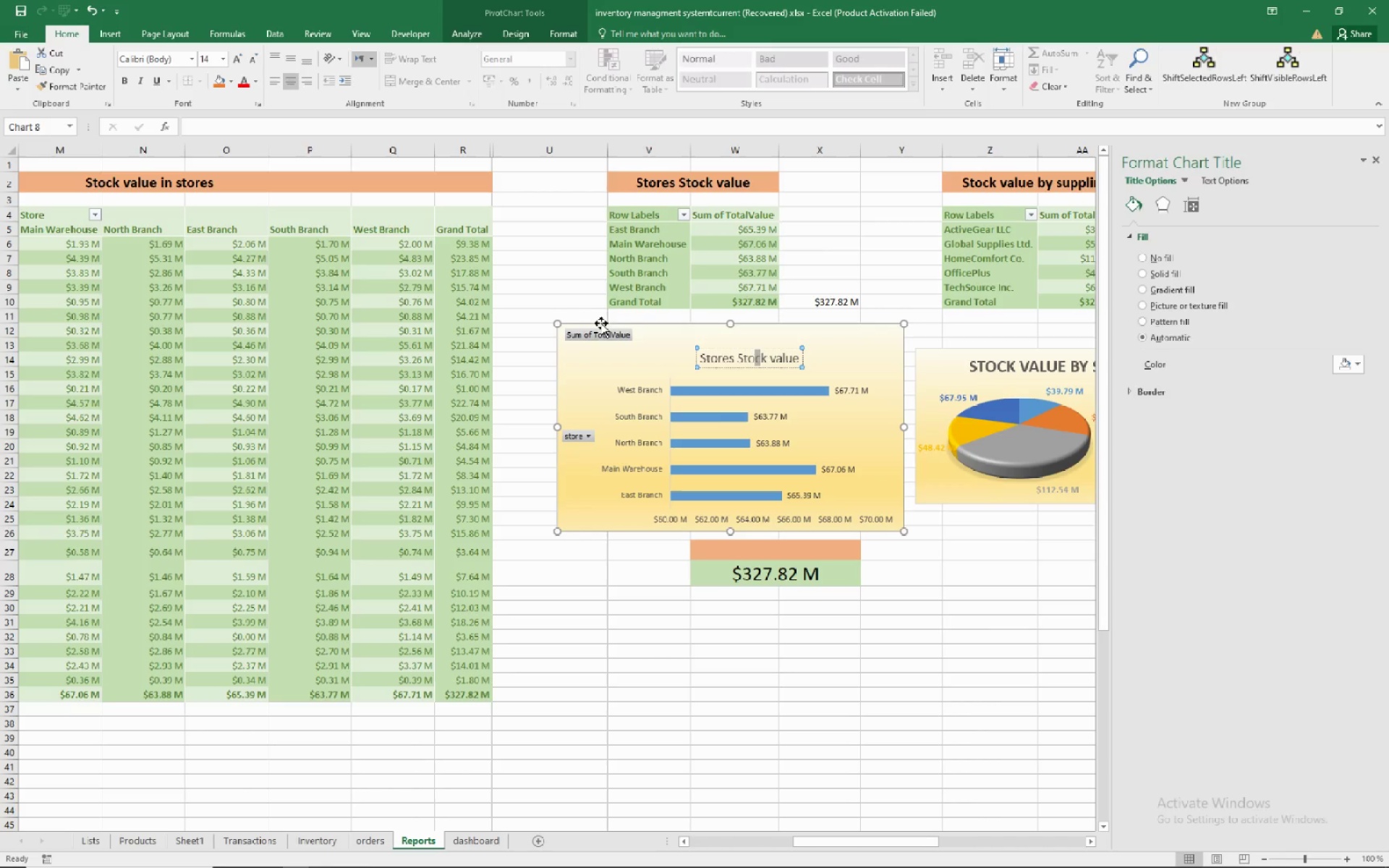 
right_click([586, 330])
 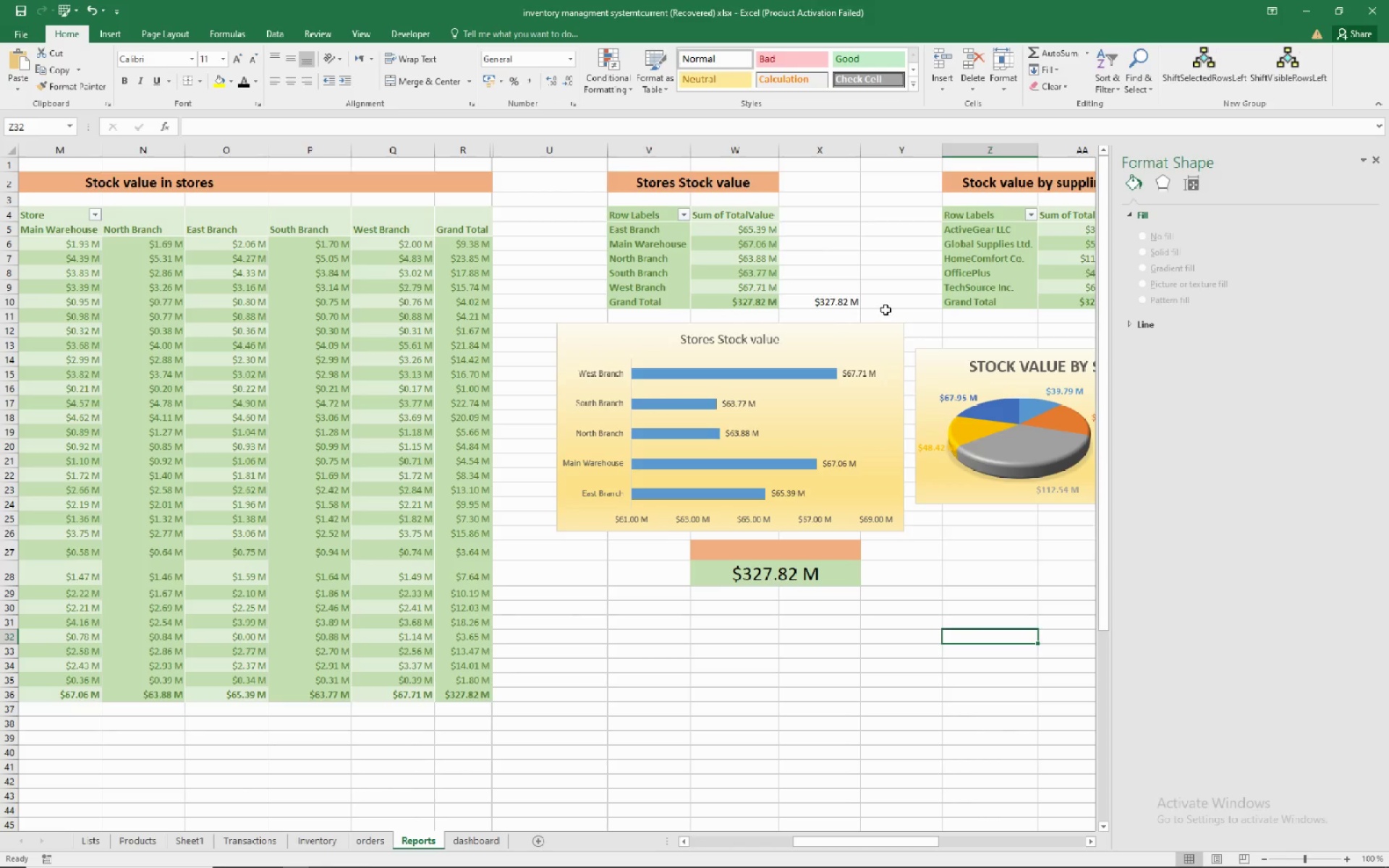 
wait(12.2)
 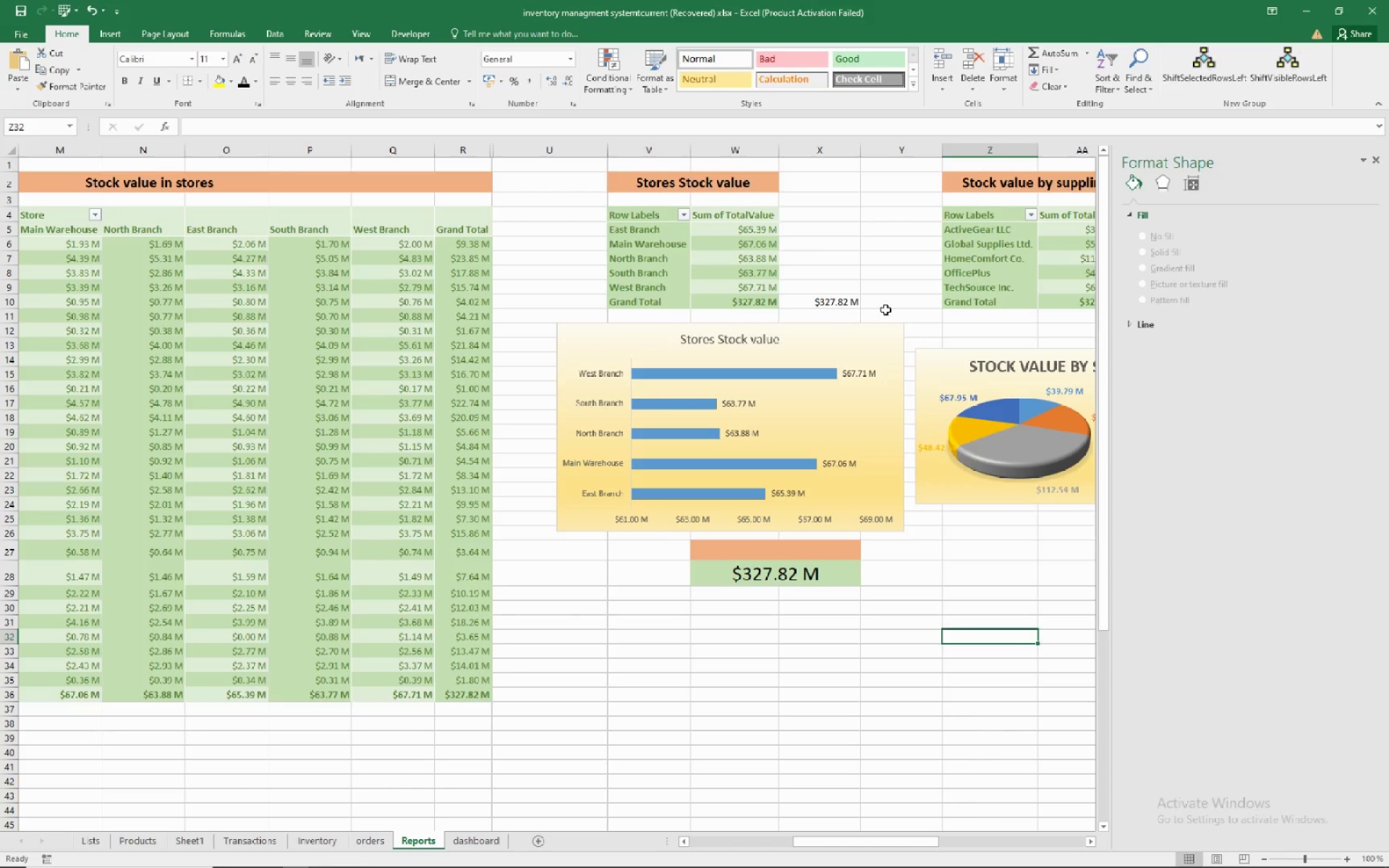 
left_click([771, 545])
 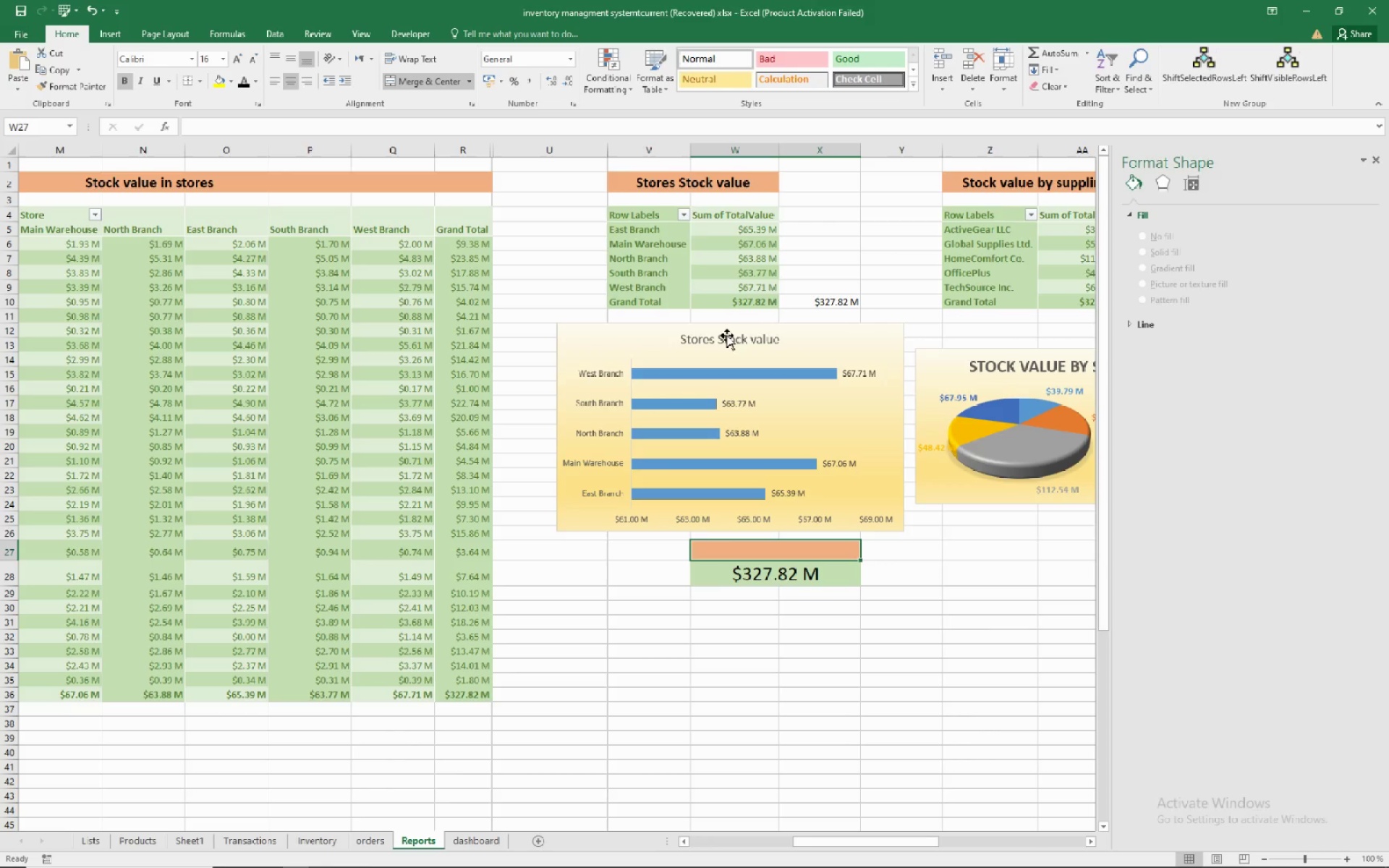 
wait(9.65)
 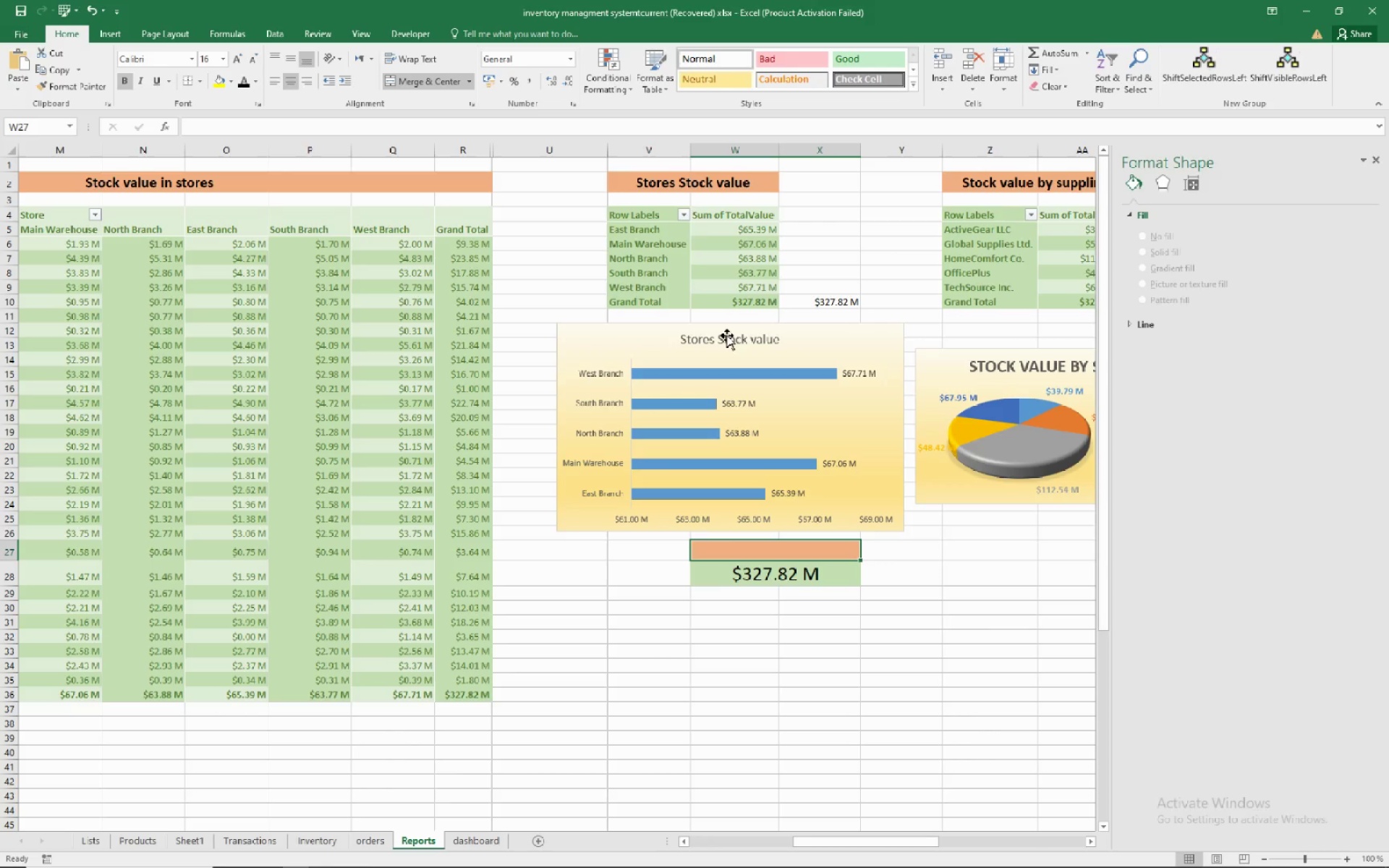 
left_click([726, 550])
 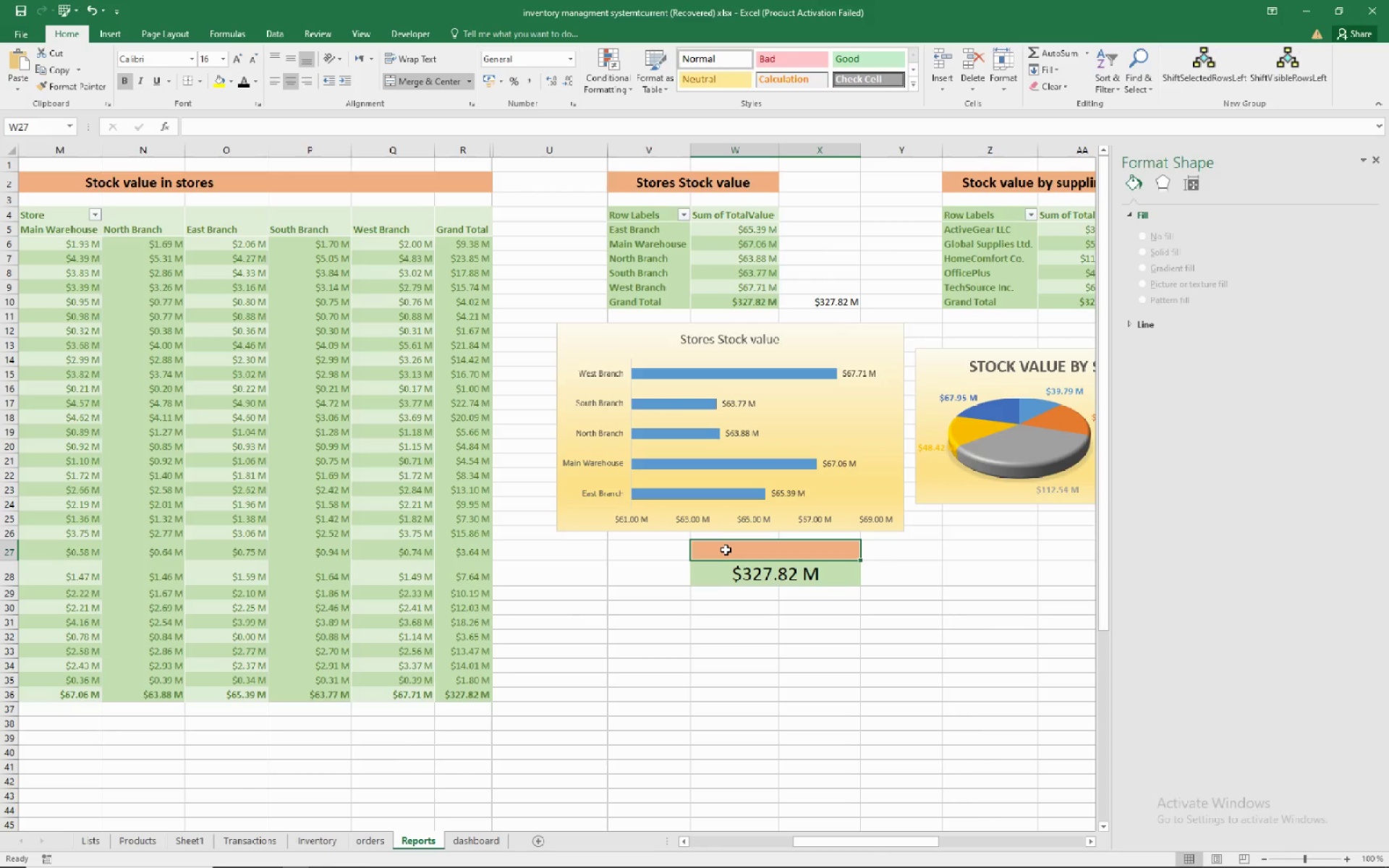 
right_click([726, 550])
 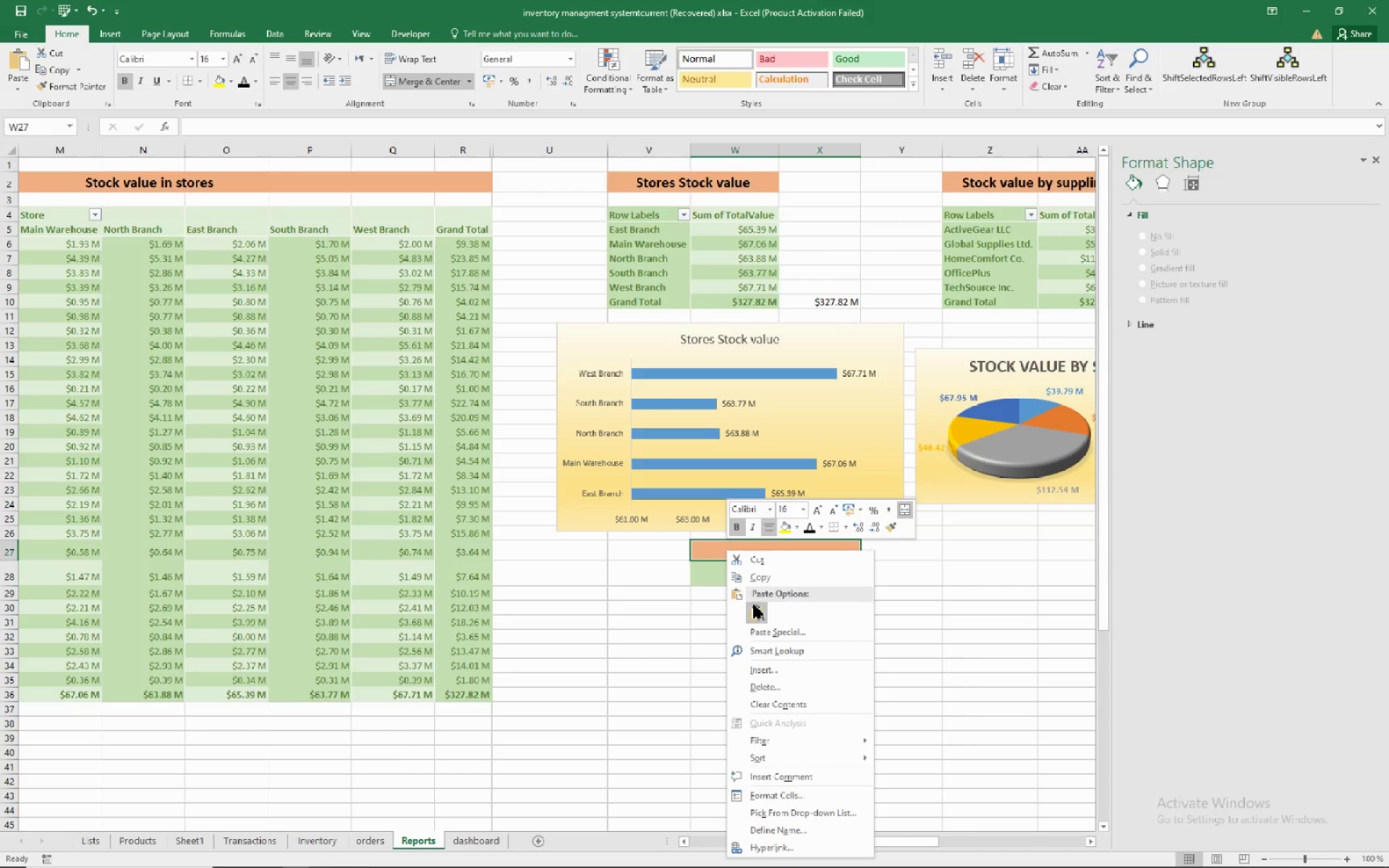 
left_click([754, 605])
 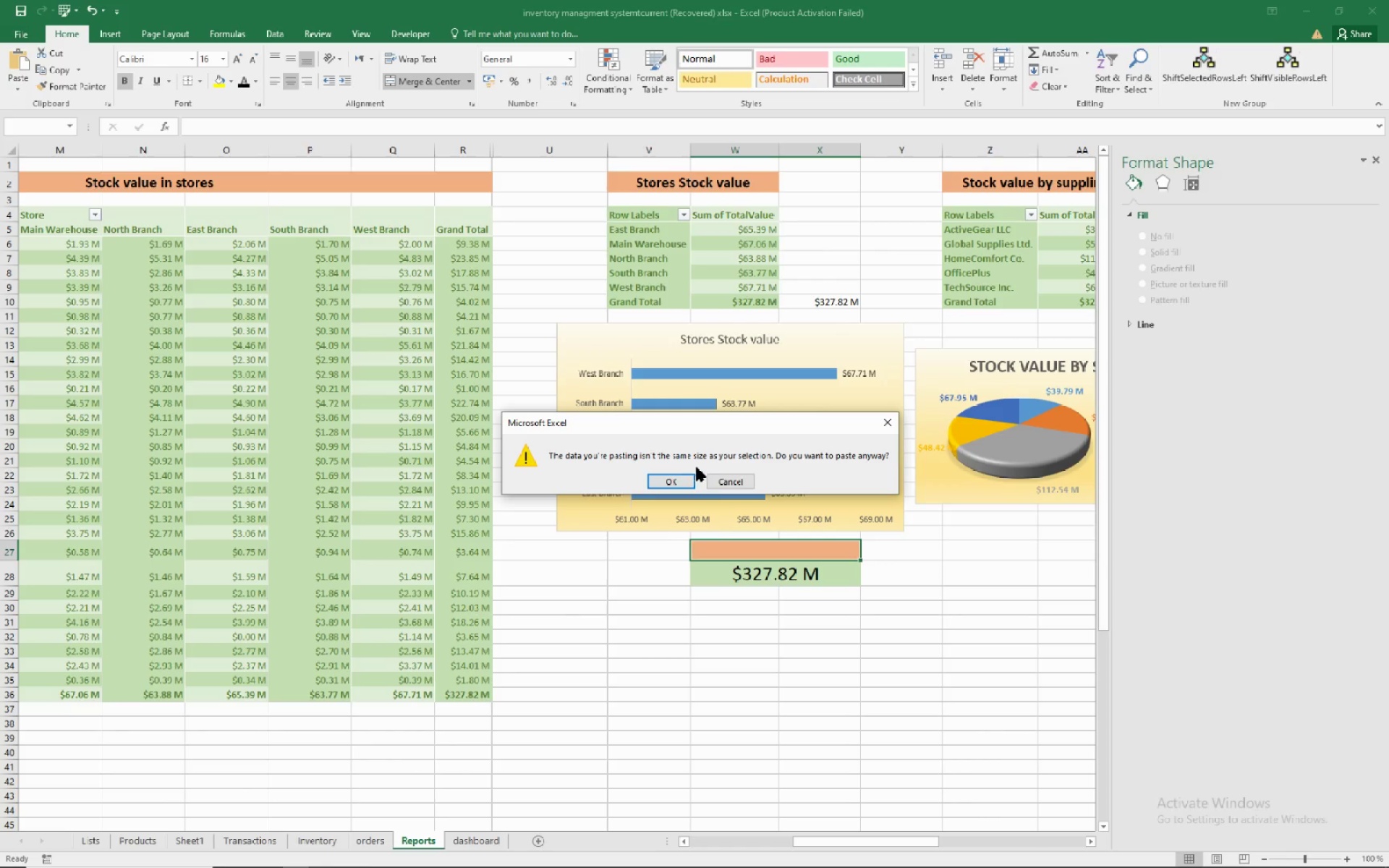 
left_click([724, 478])
 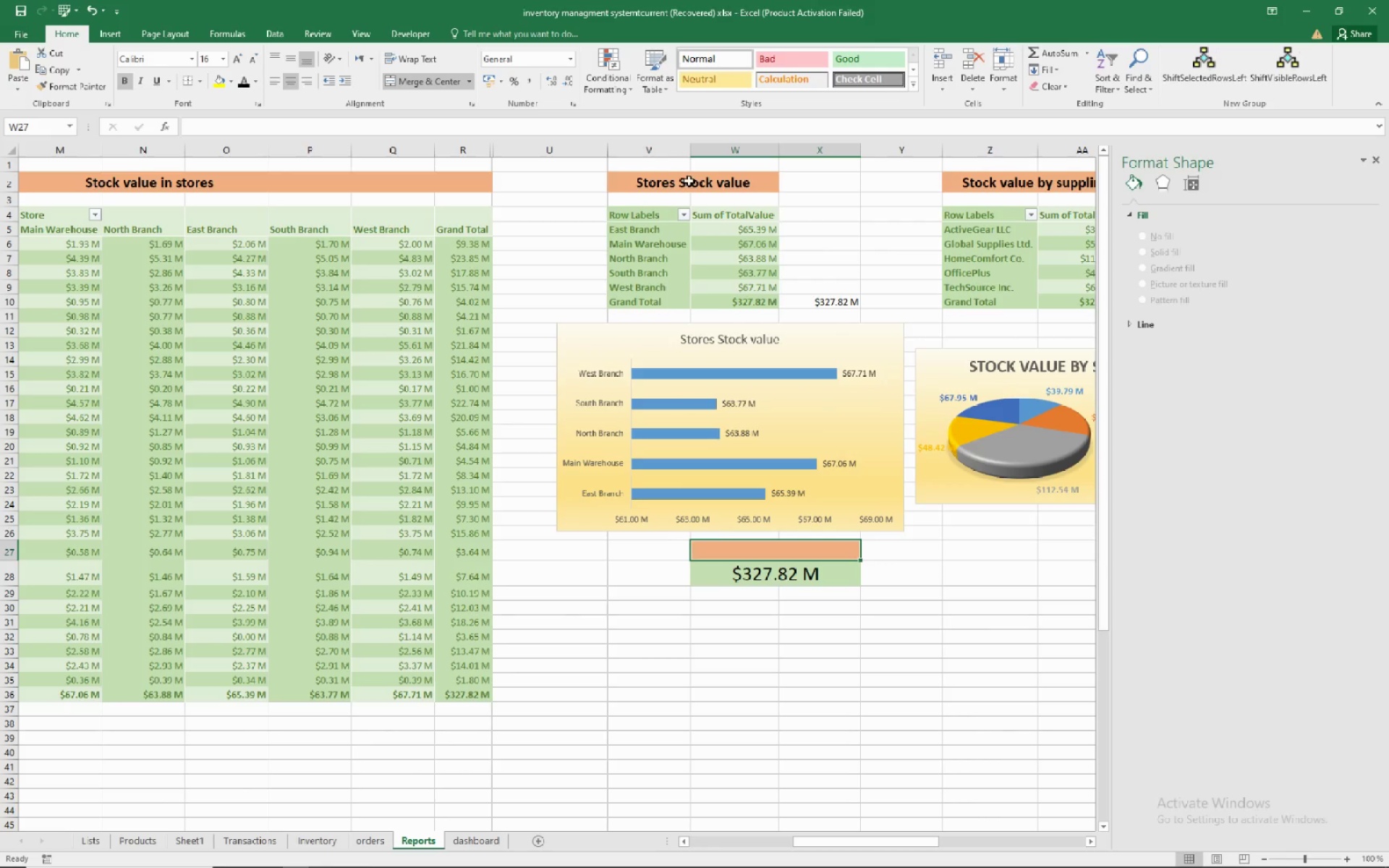 
left_click([689, 181])
 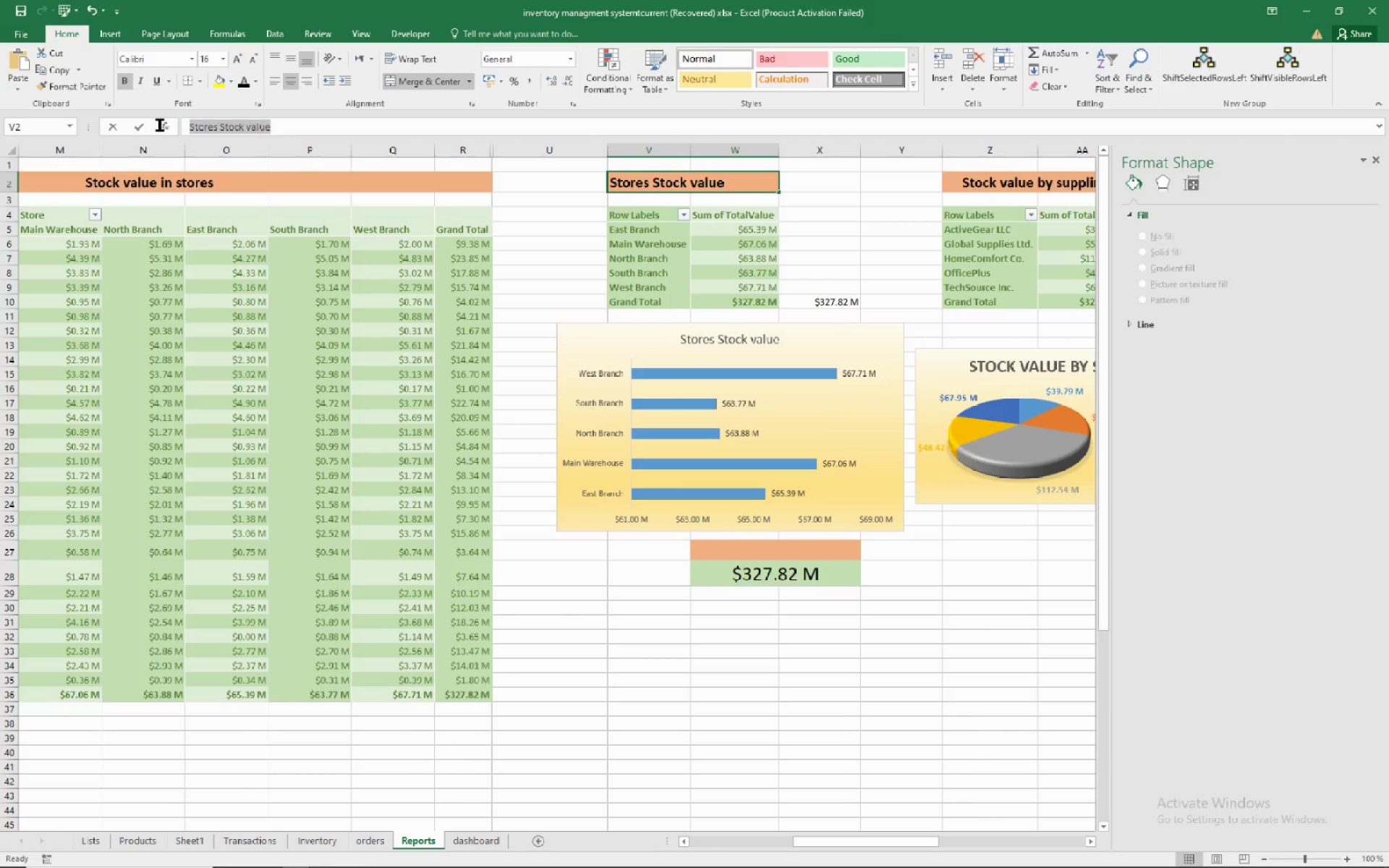 
right_click([260, 124])
 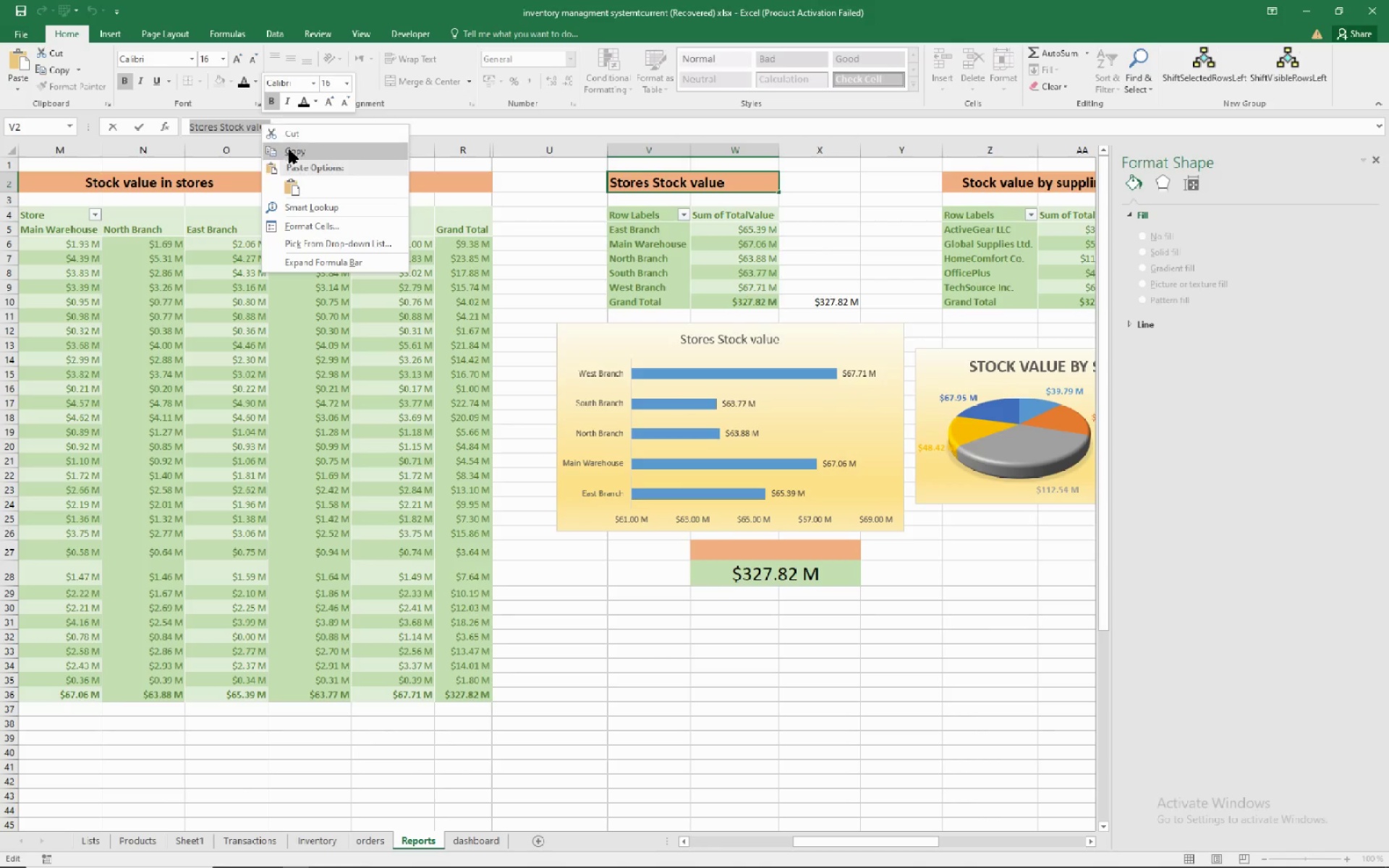 
left_click([289, 150])
 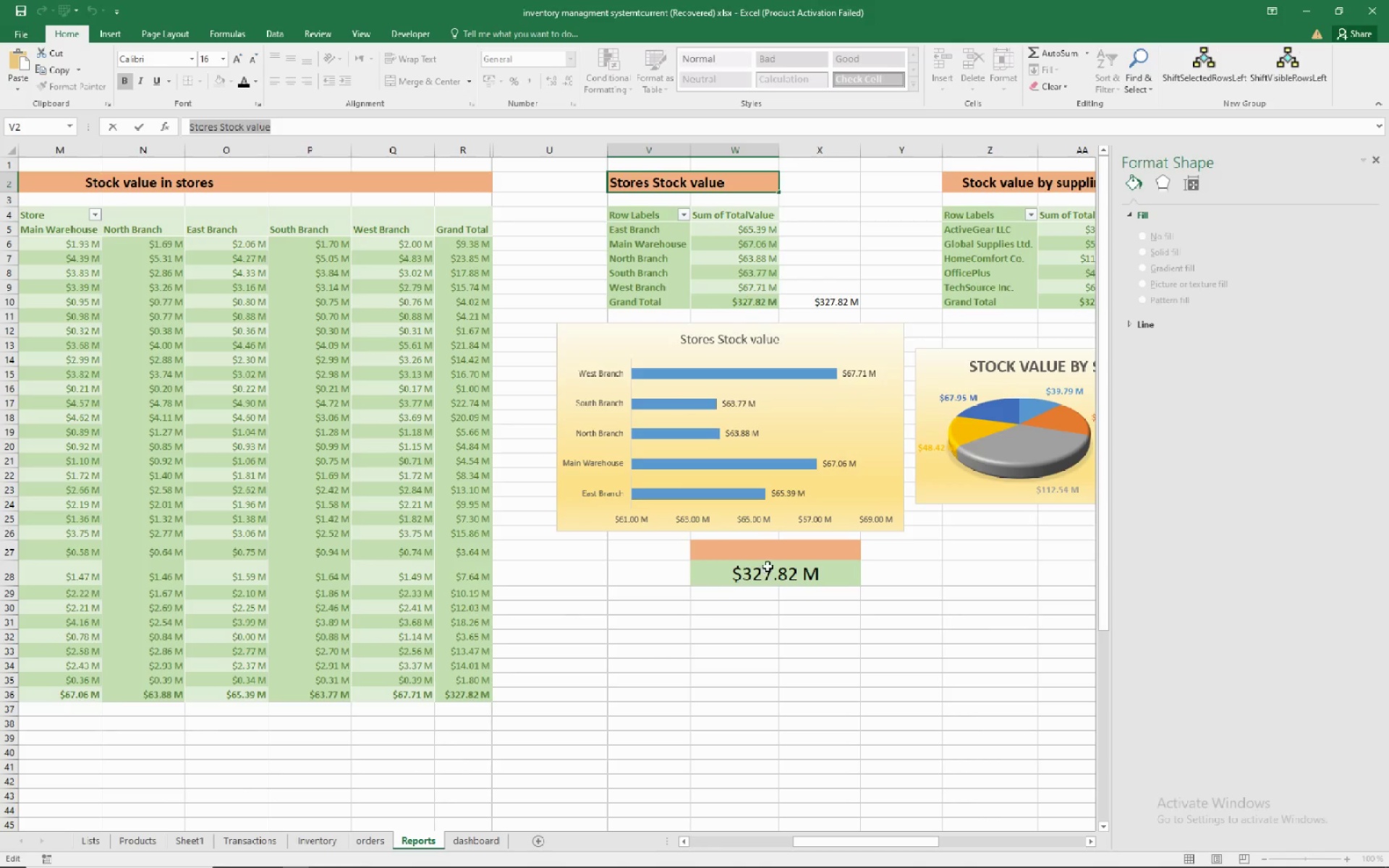 
left_click([769, 555])
 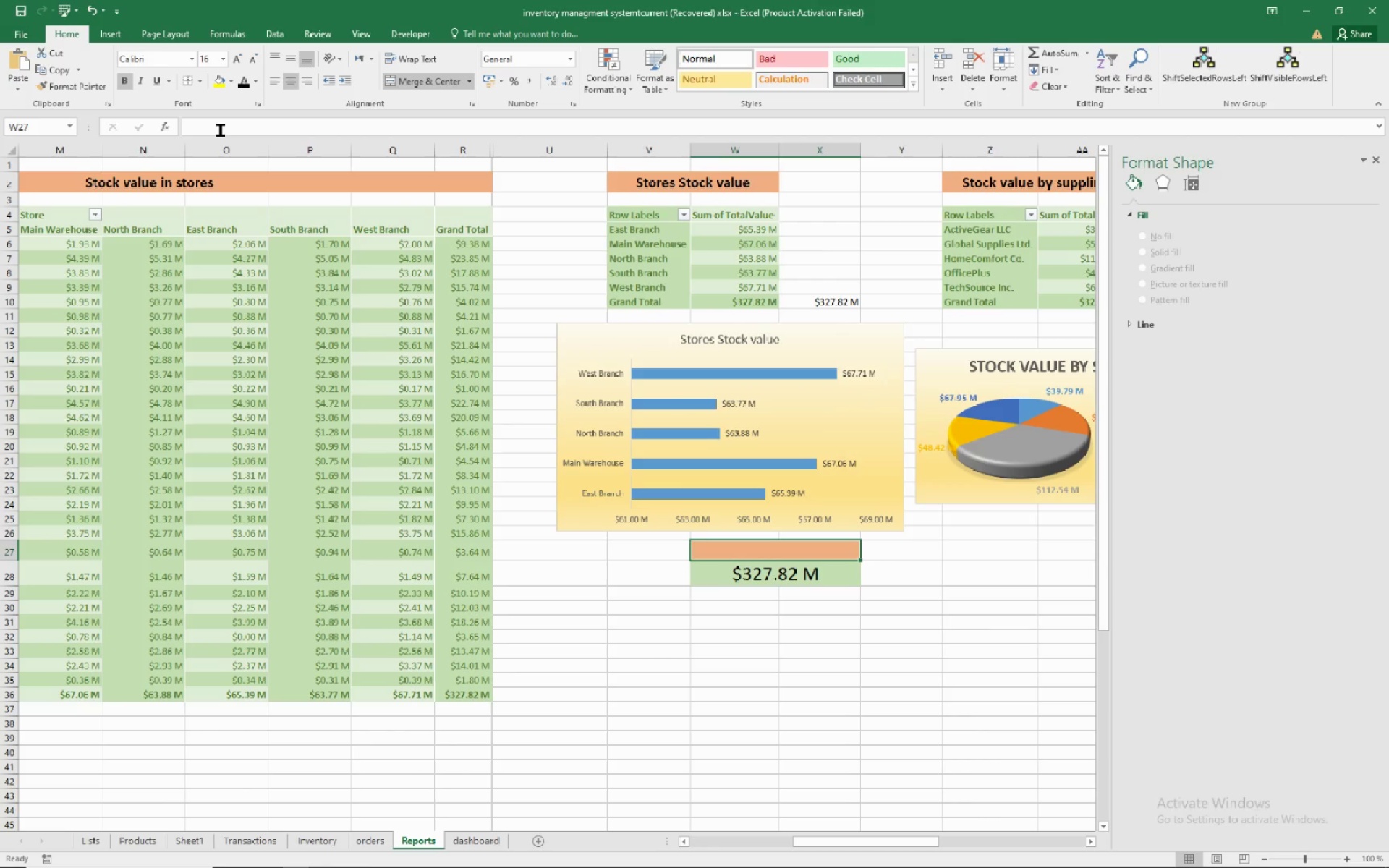 
left_click([221, 129])
 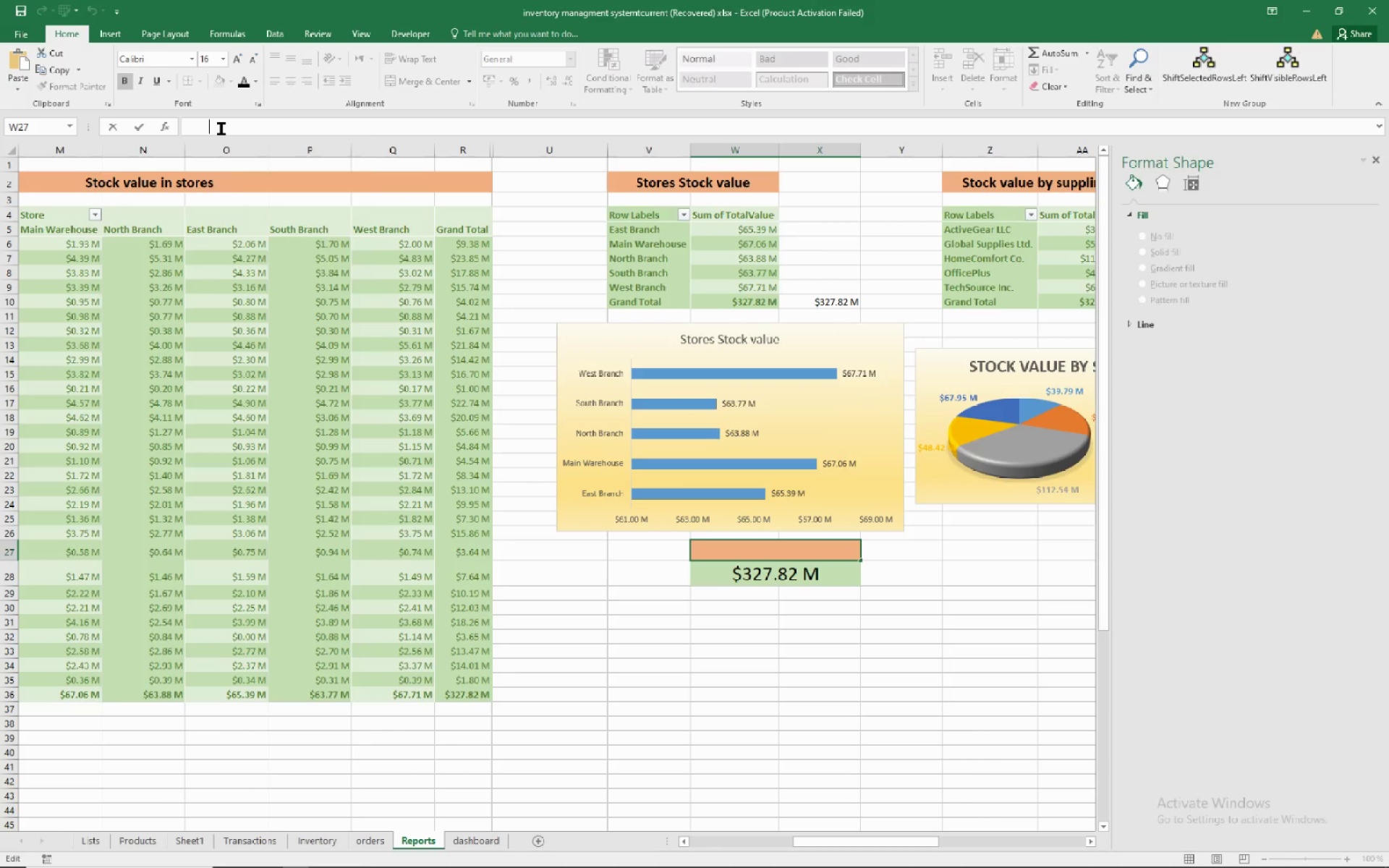 
right_click([221, 129])
 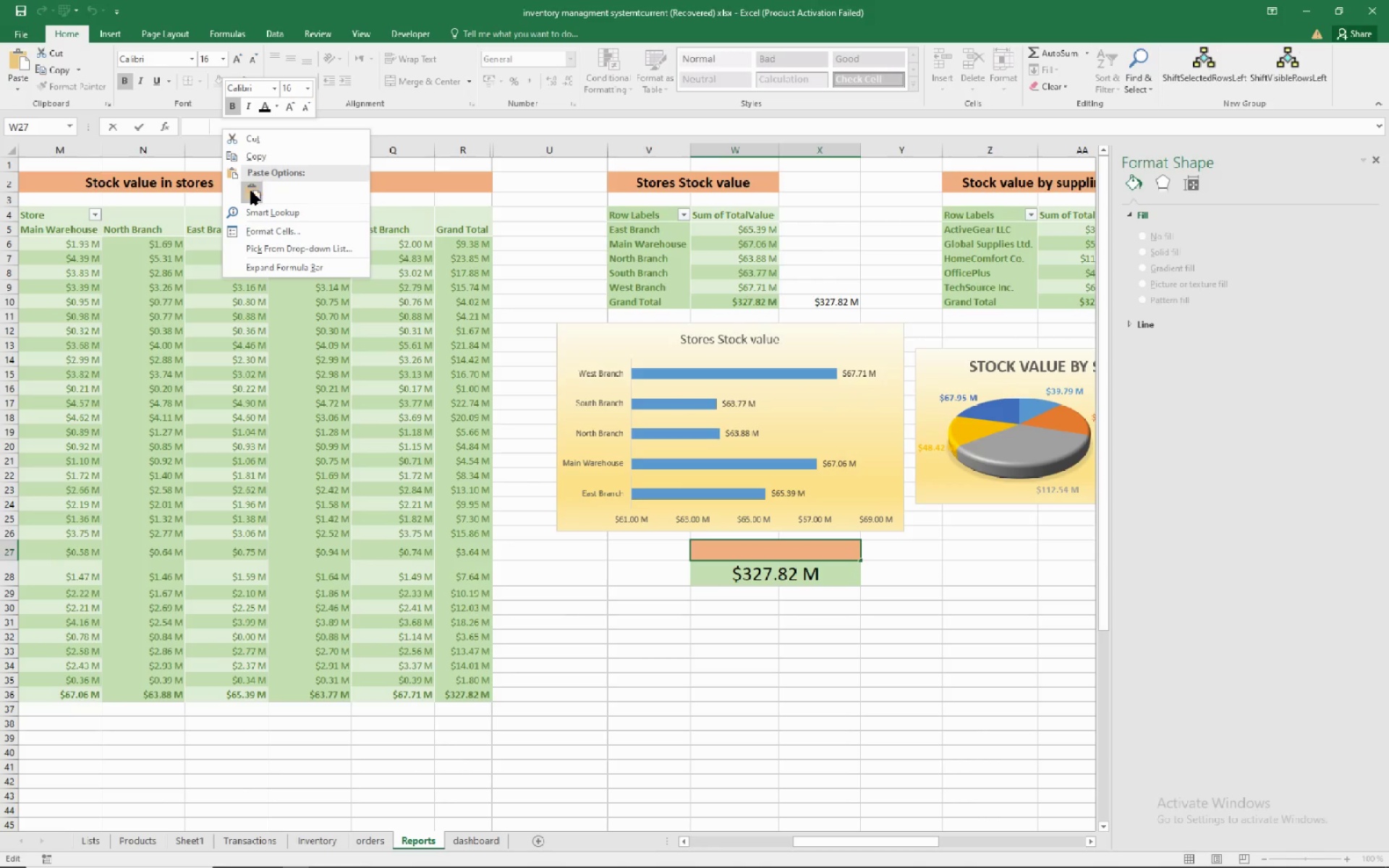 
left_click([252, 192])
 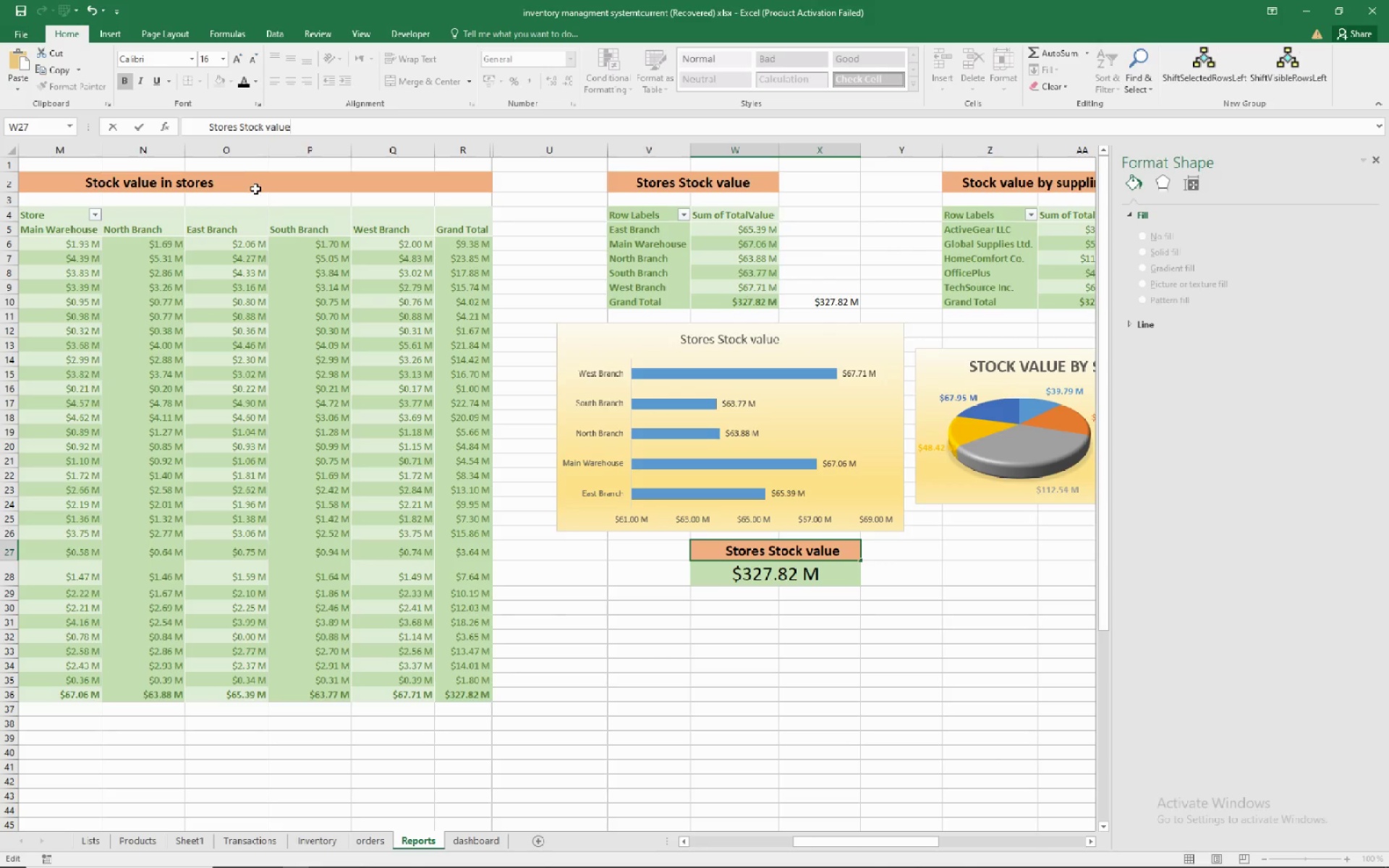 
key(Enter)
 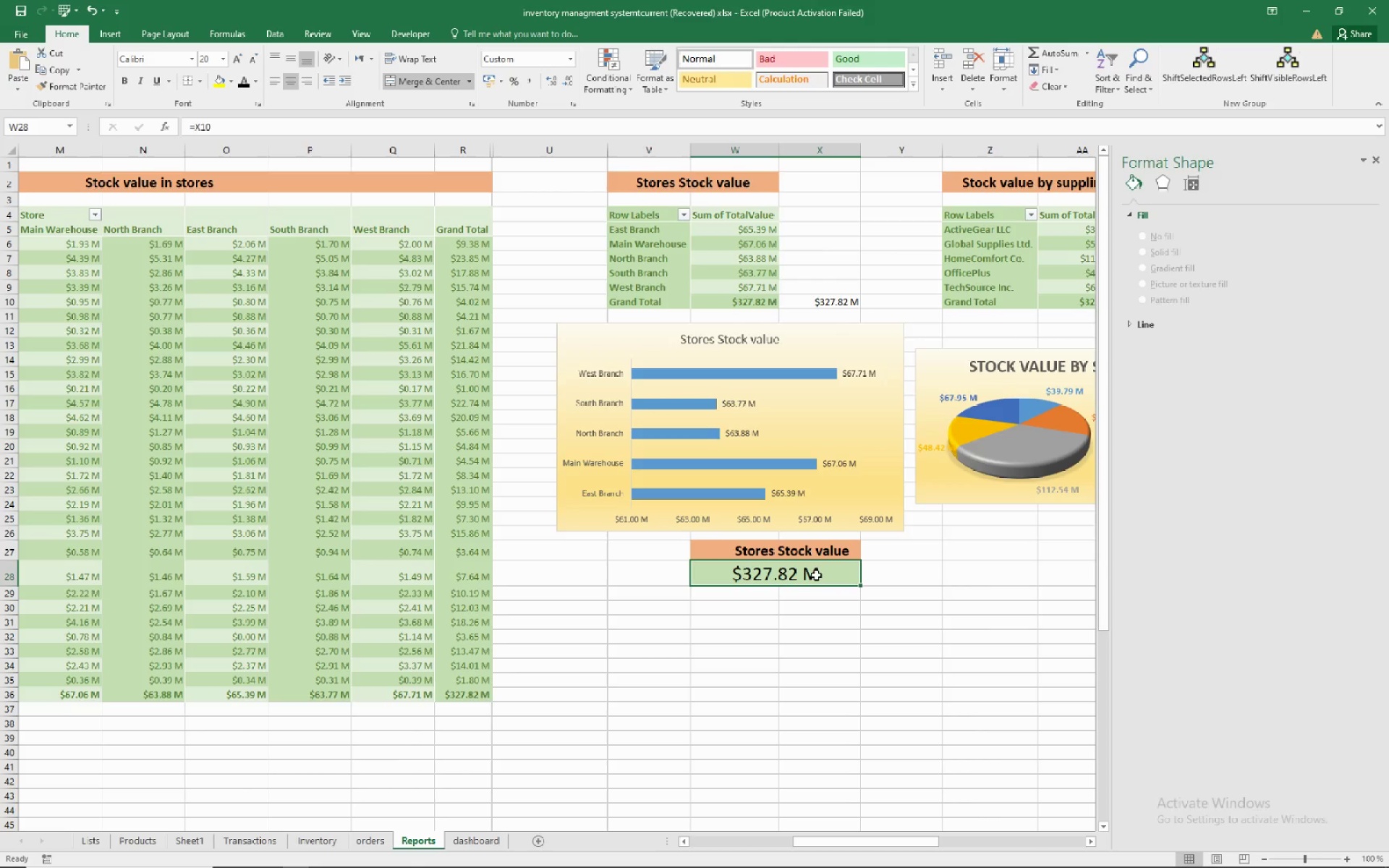 
left_click([815, 550])
 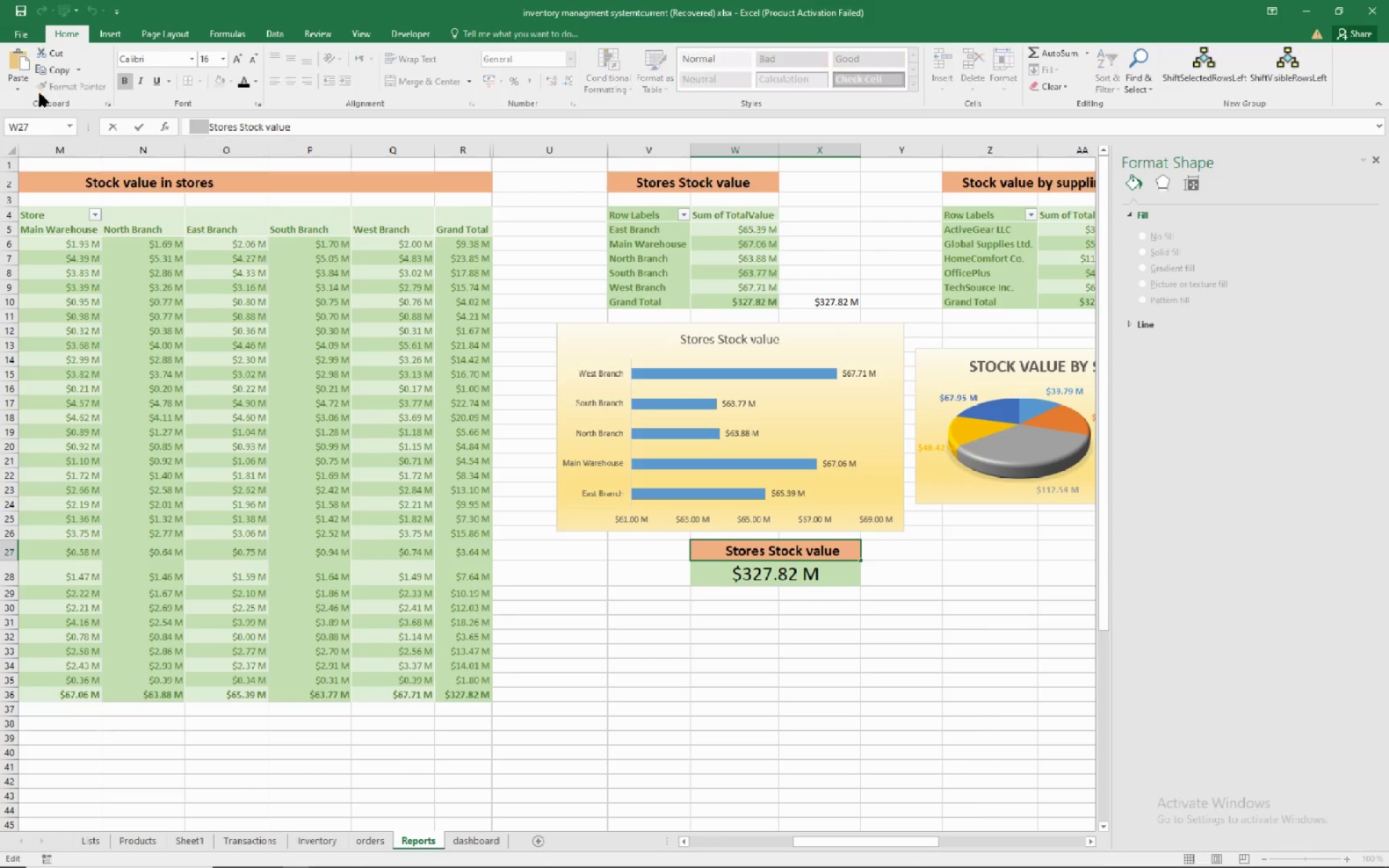 
key(Delete)
 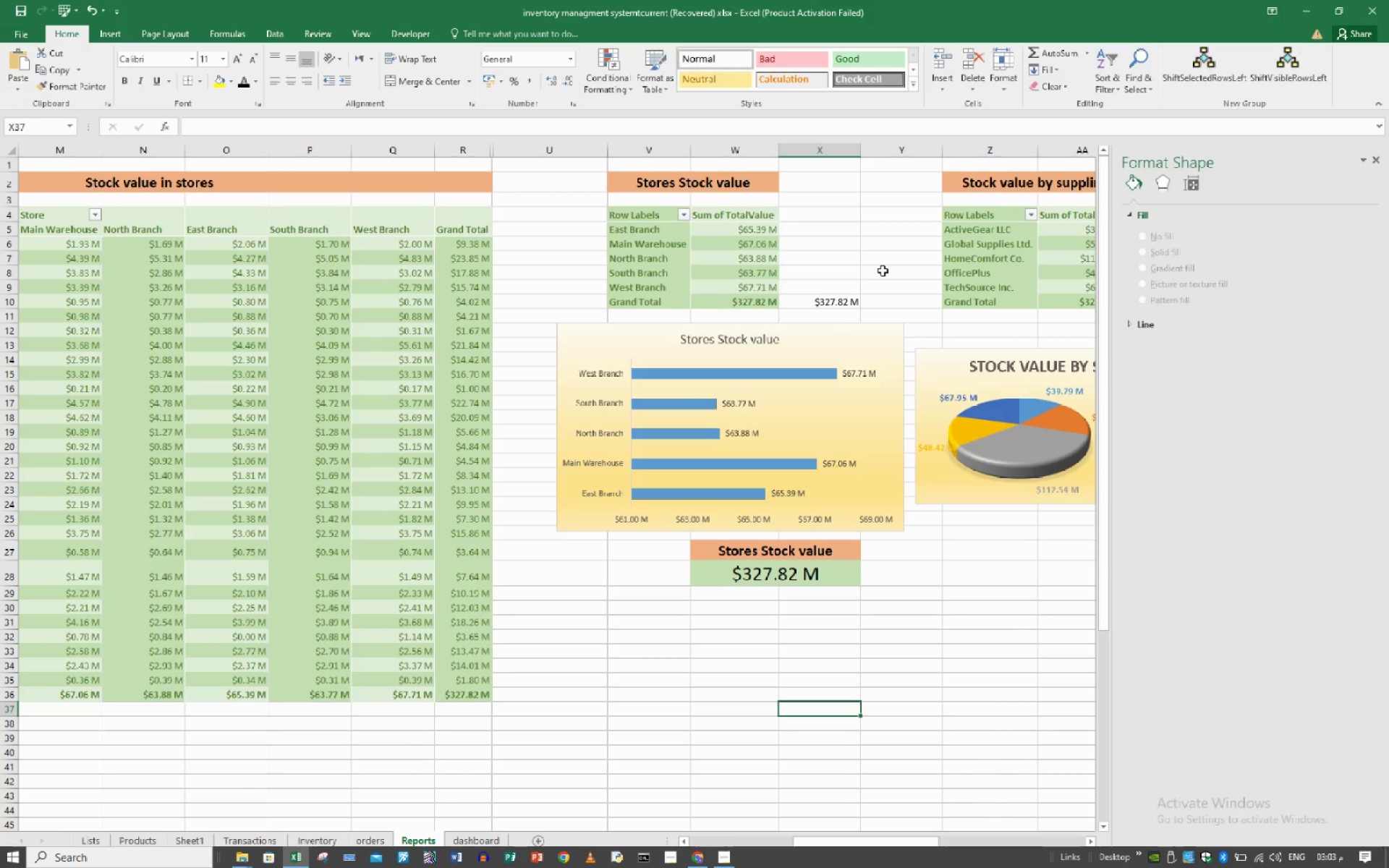 
wait(6.52)
 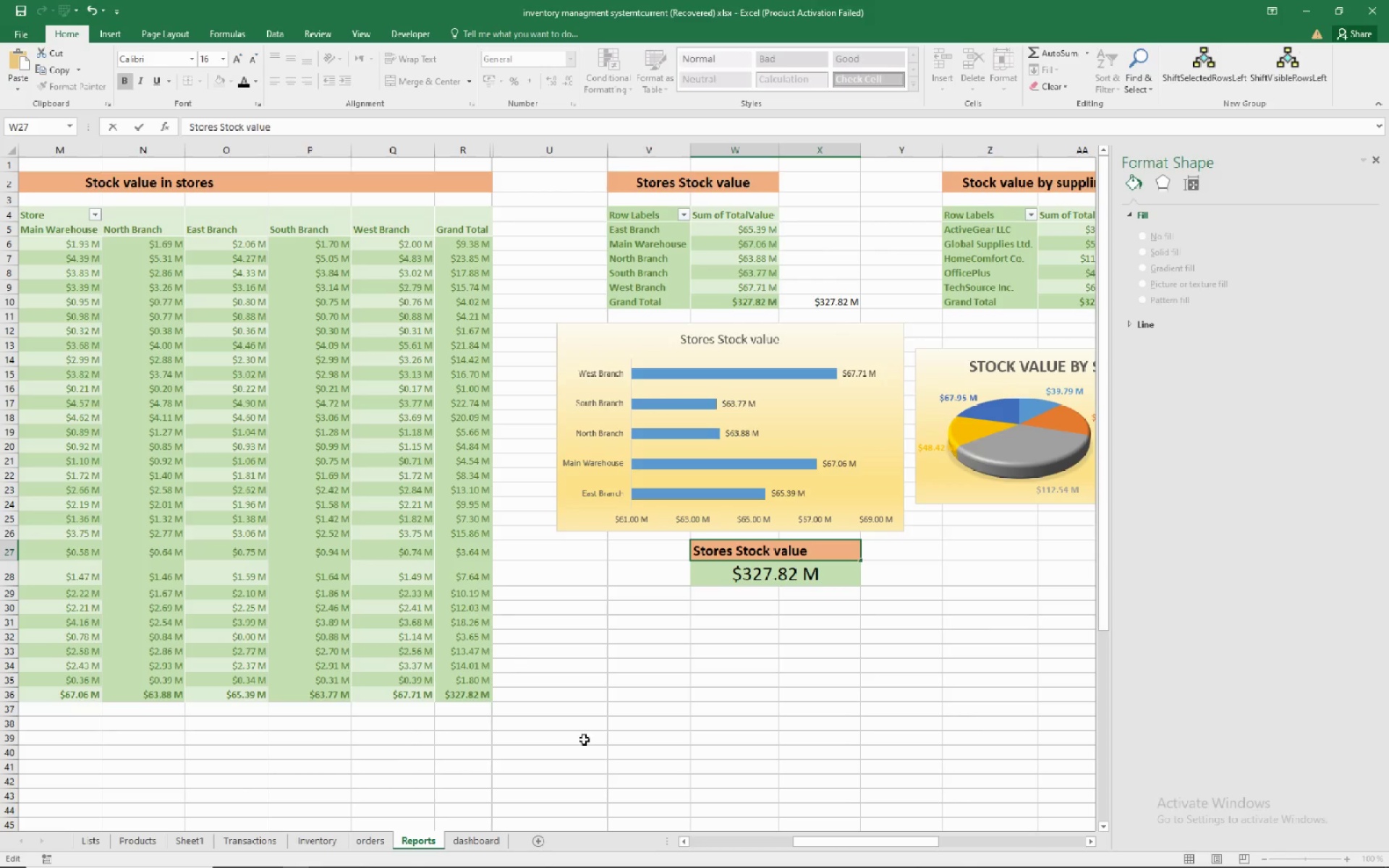 
left_click([860, 324])
 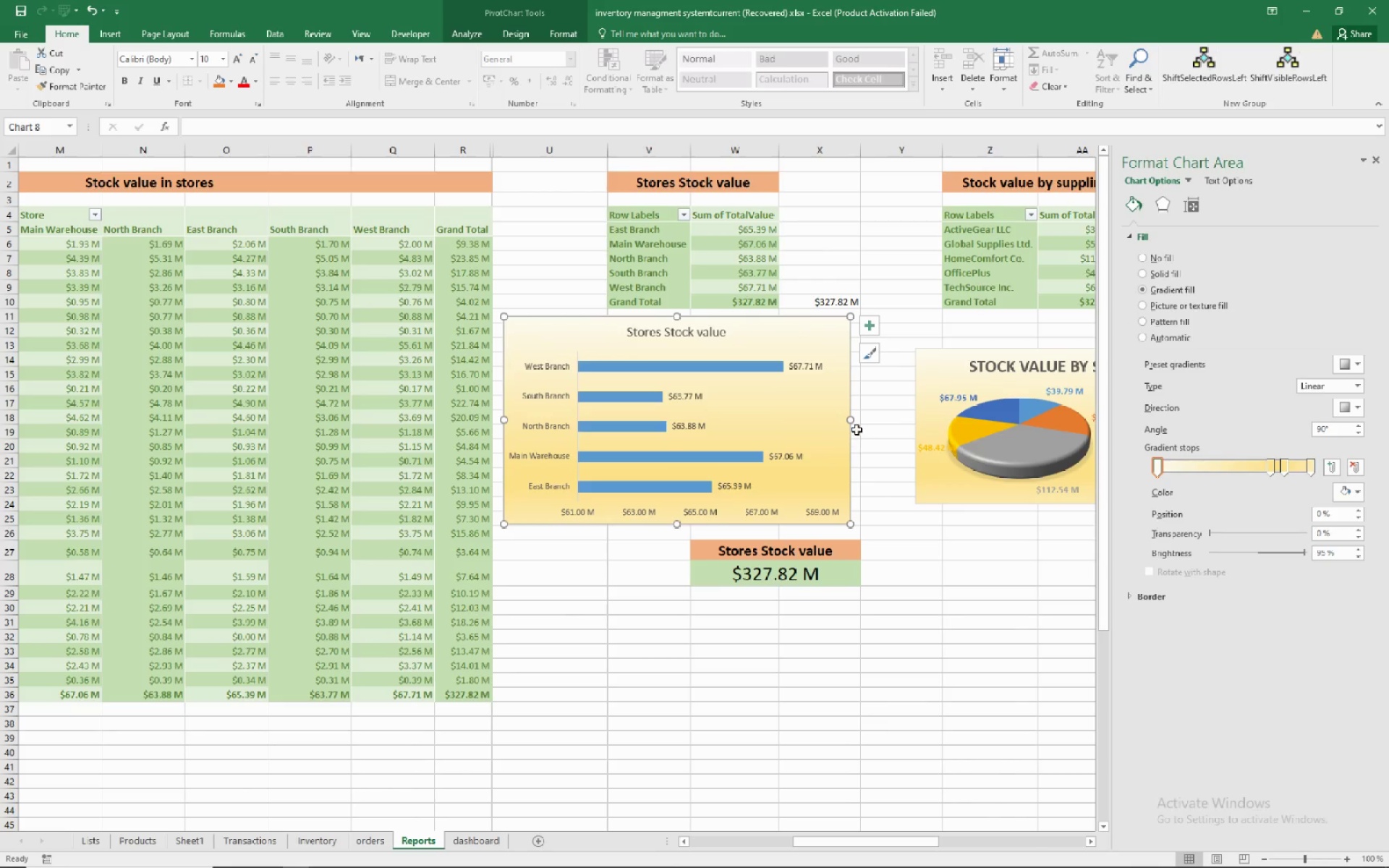 
wait(8.57)
 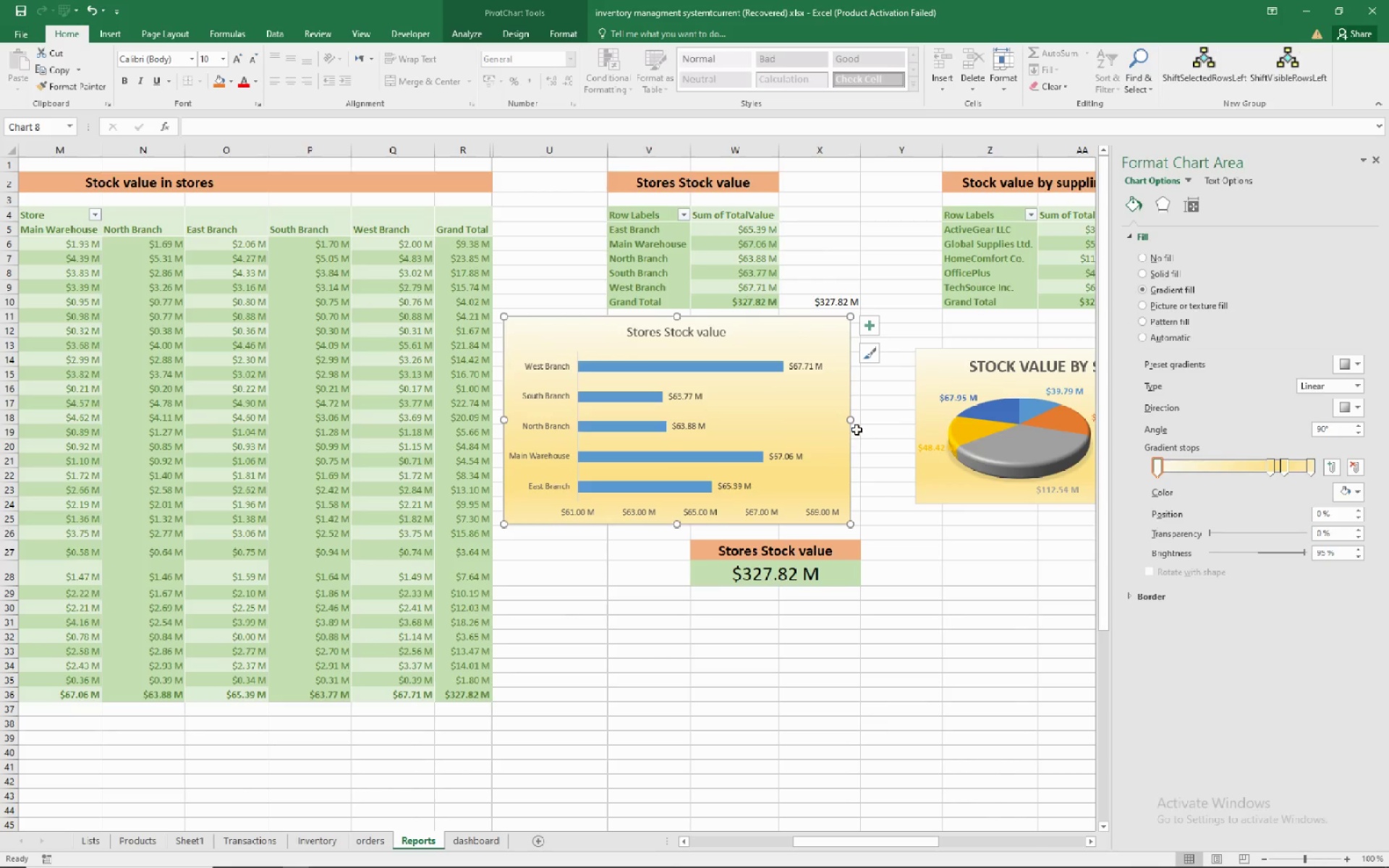 
mouse_move([833, 417])
 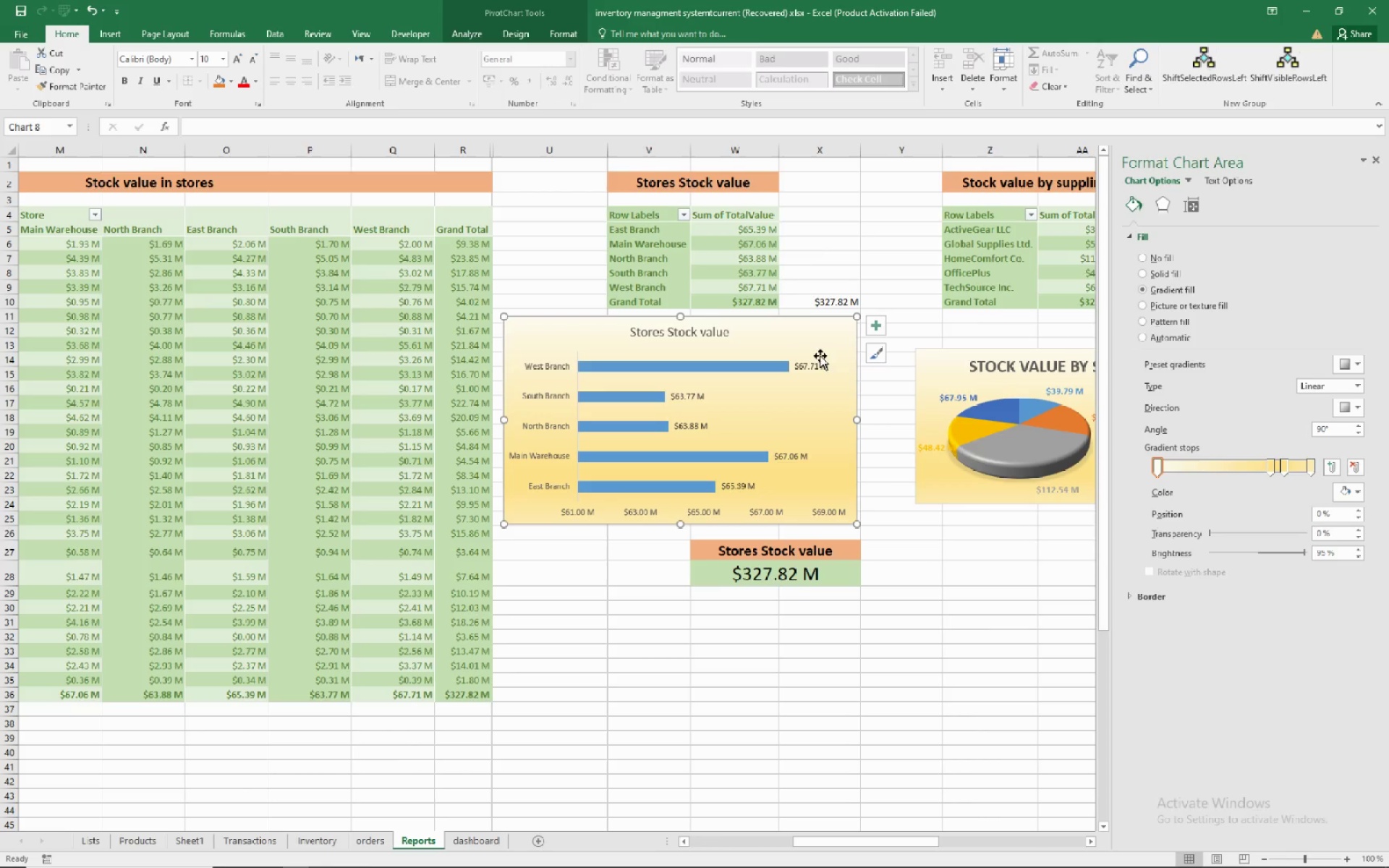 
left_click([799, 299])
 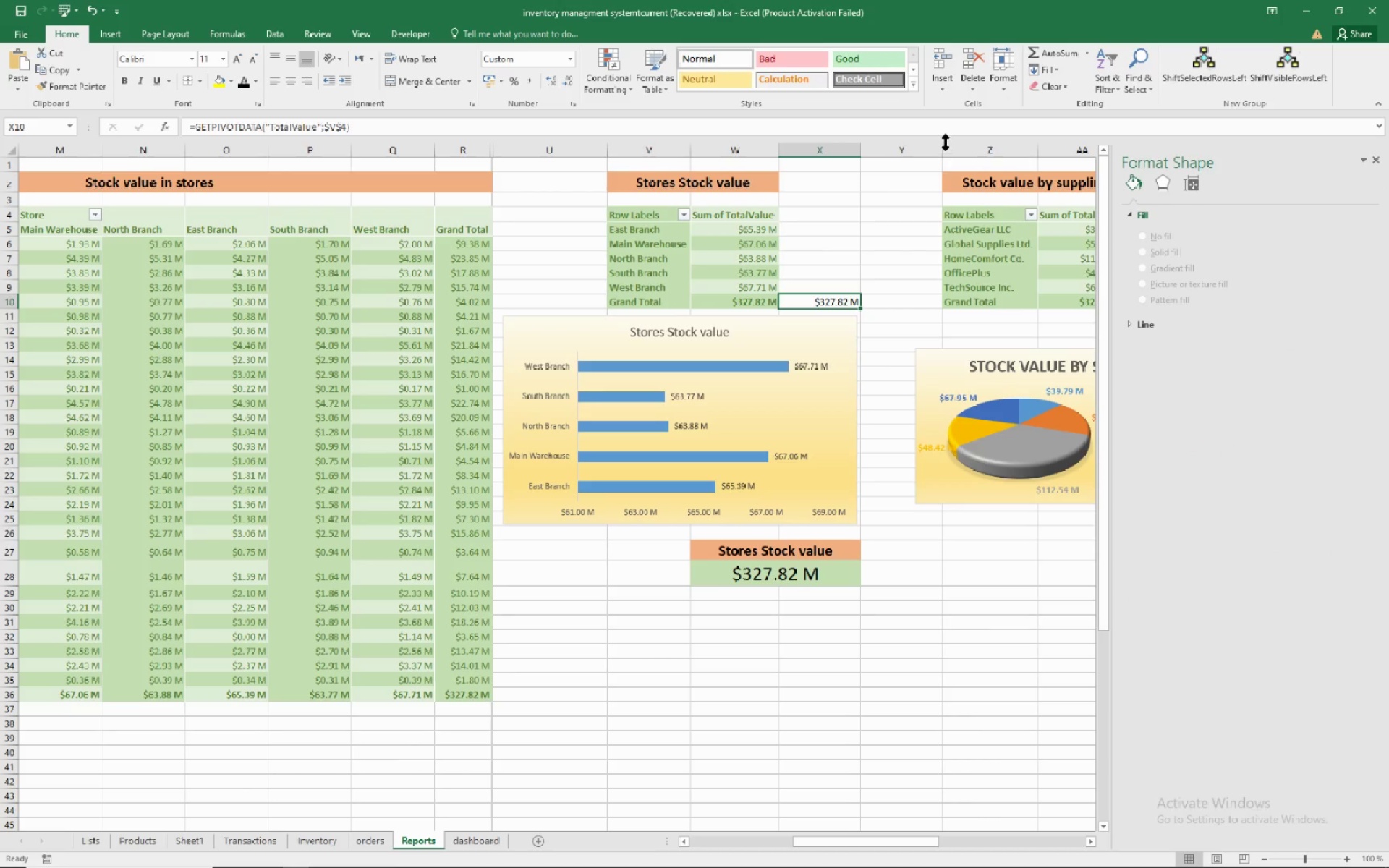 
mouse_move([877, 166])
 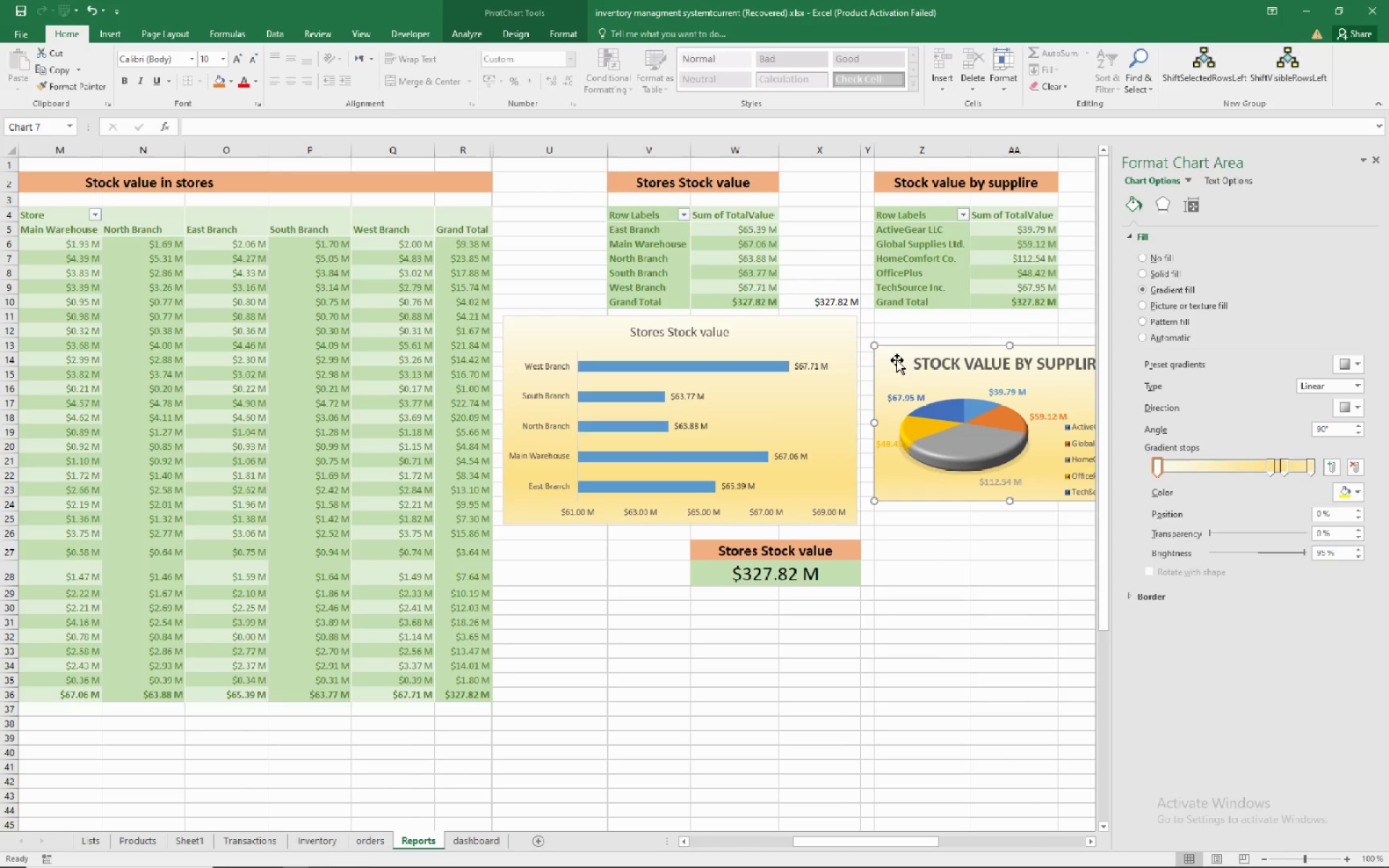 
wait(5.65)
 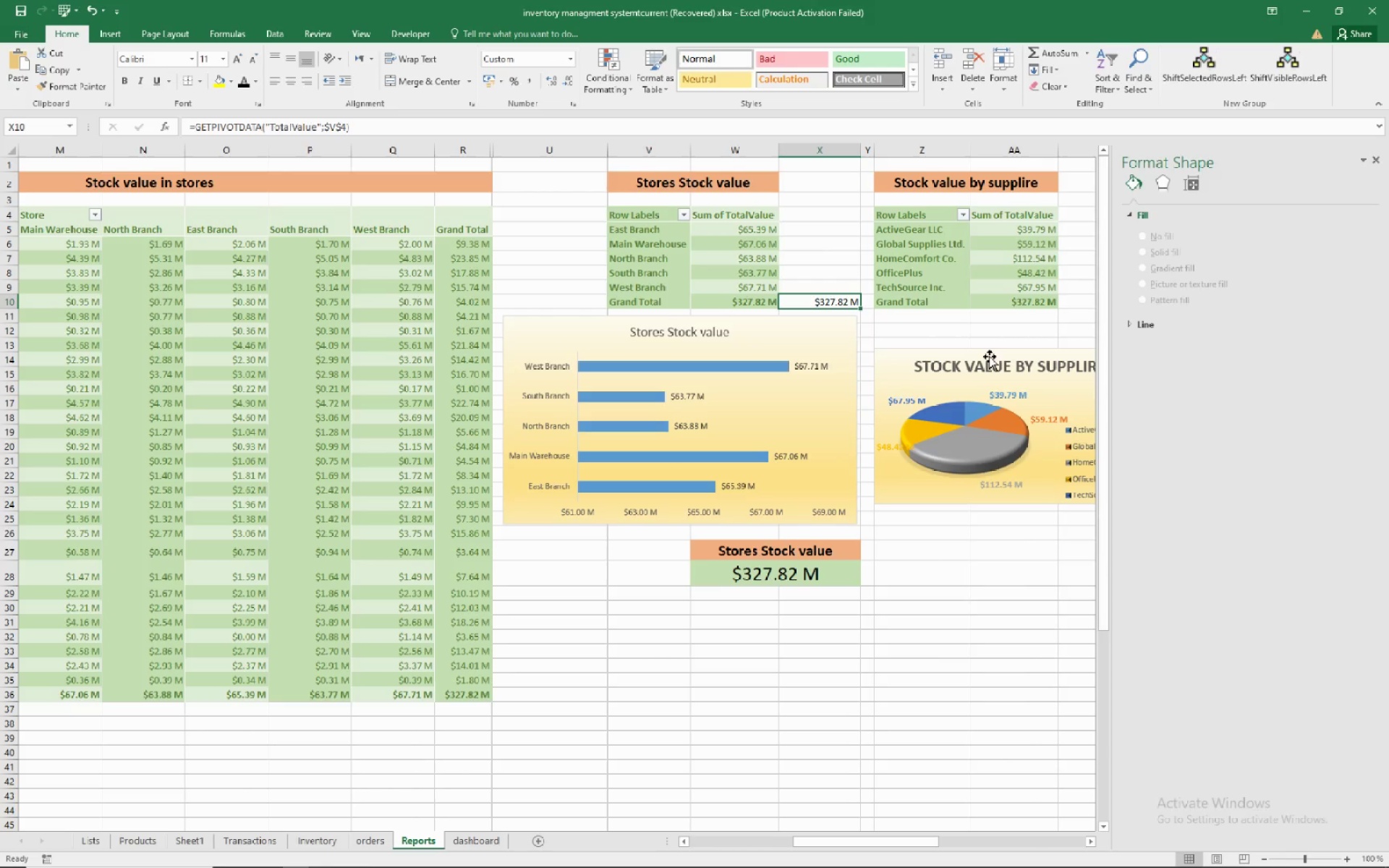 
mouse_move([890, 356])
 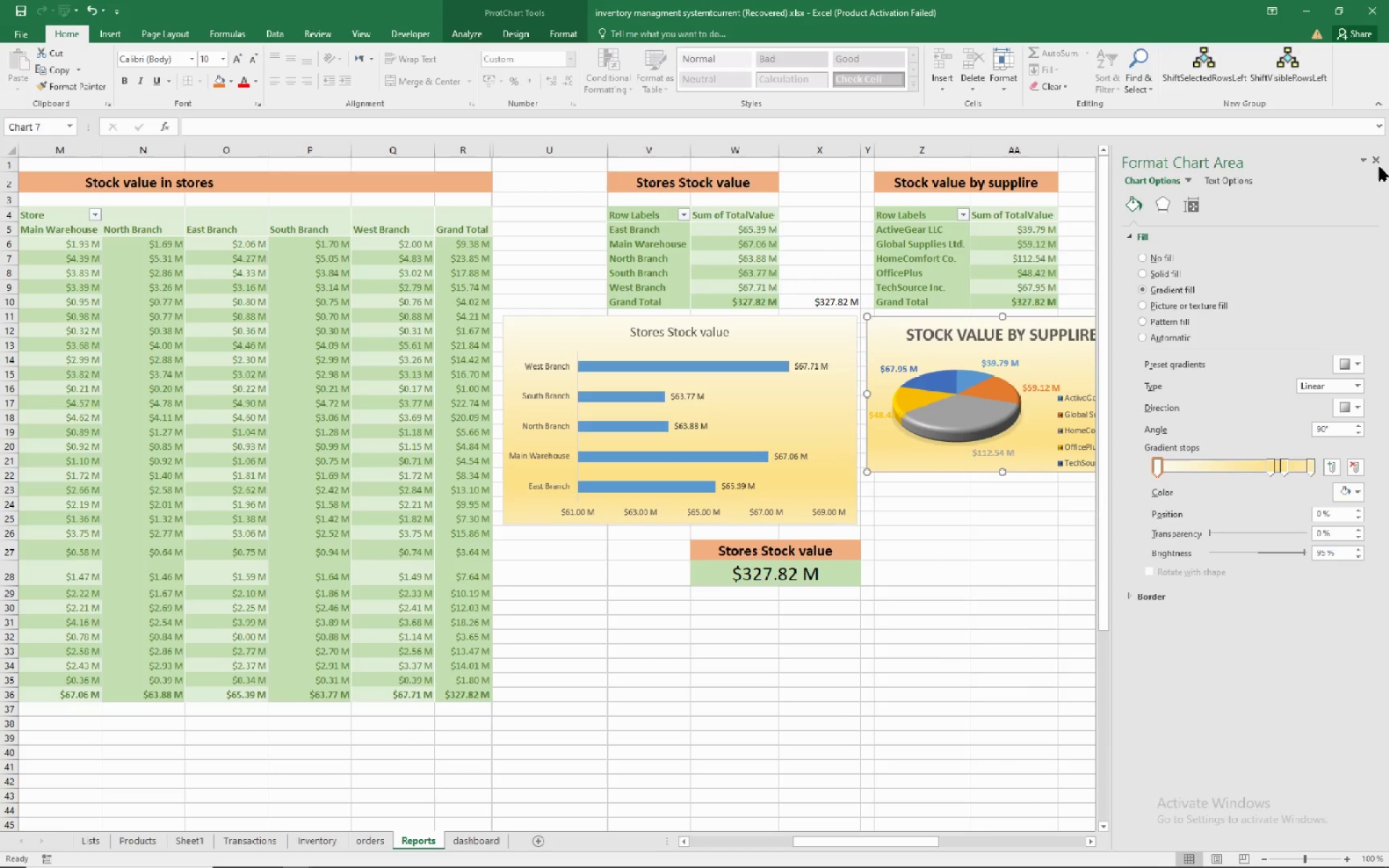 
left_click([1379, 154])
 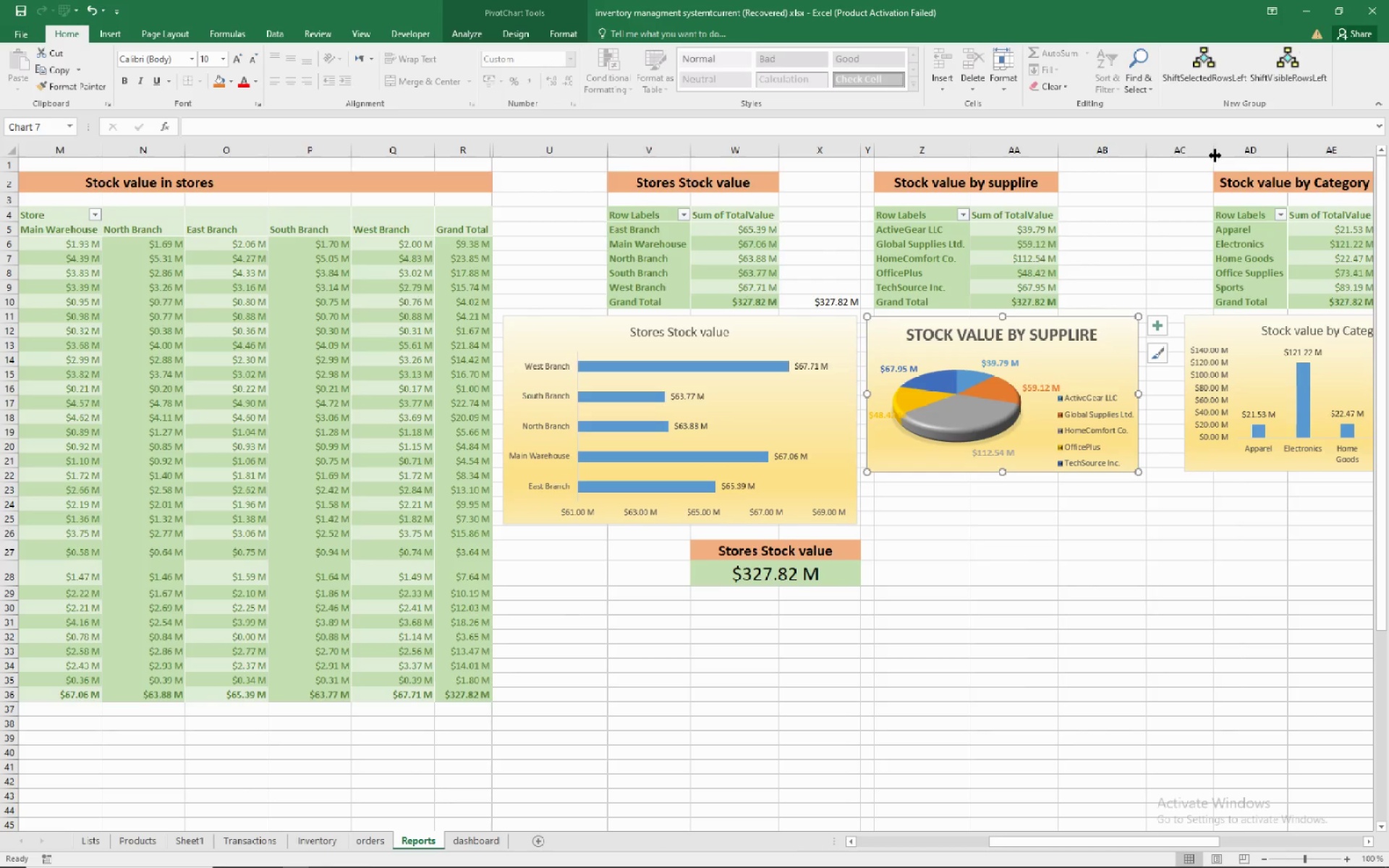 
wait(13.34)
 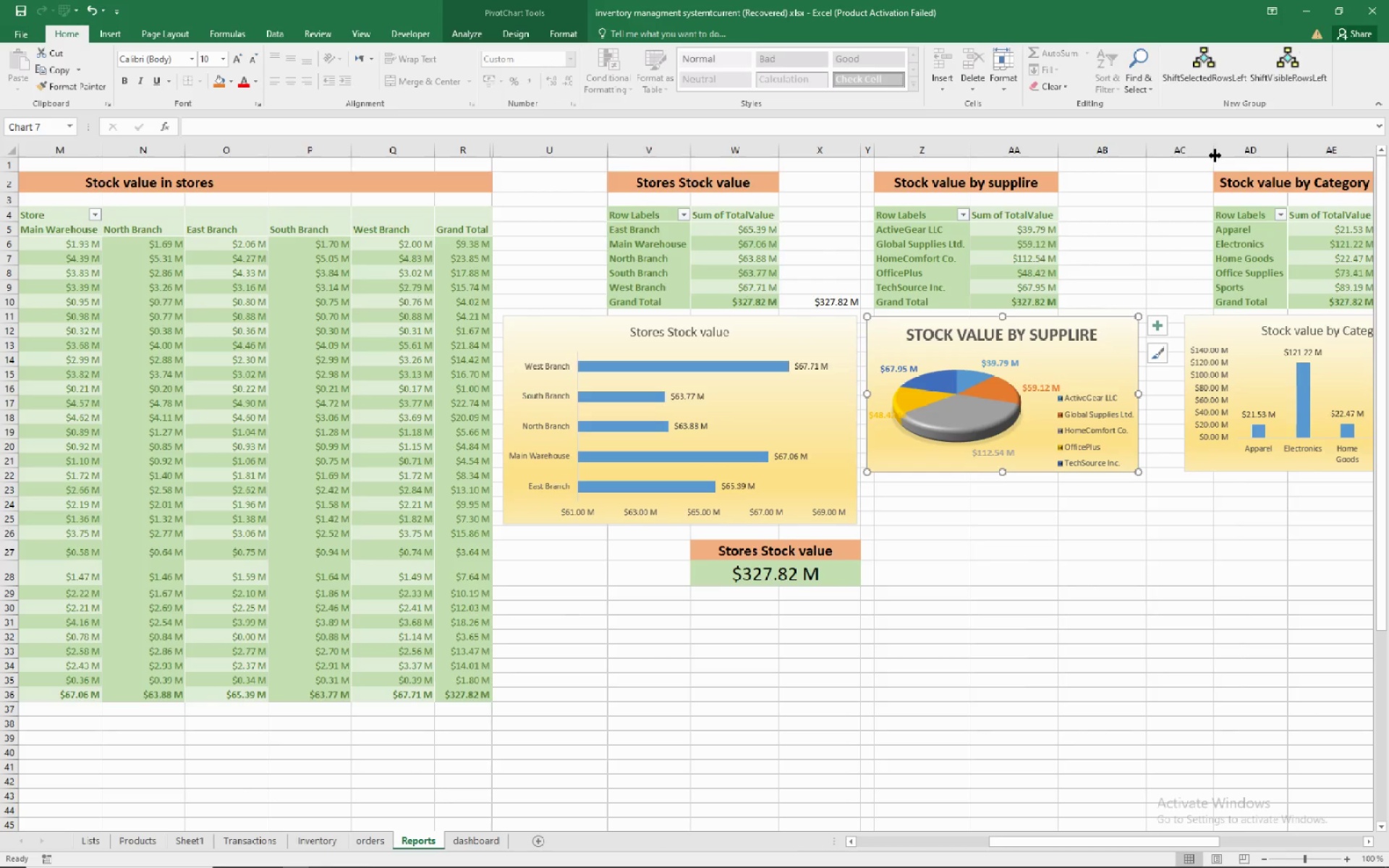 
left_click([1206, 318])
 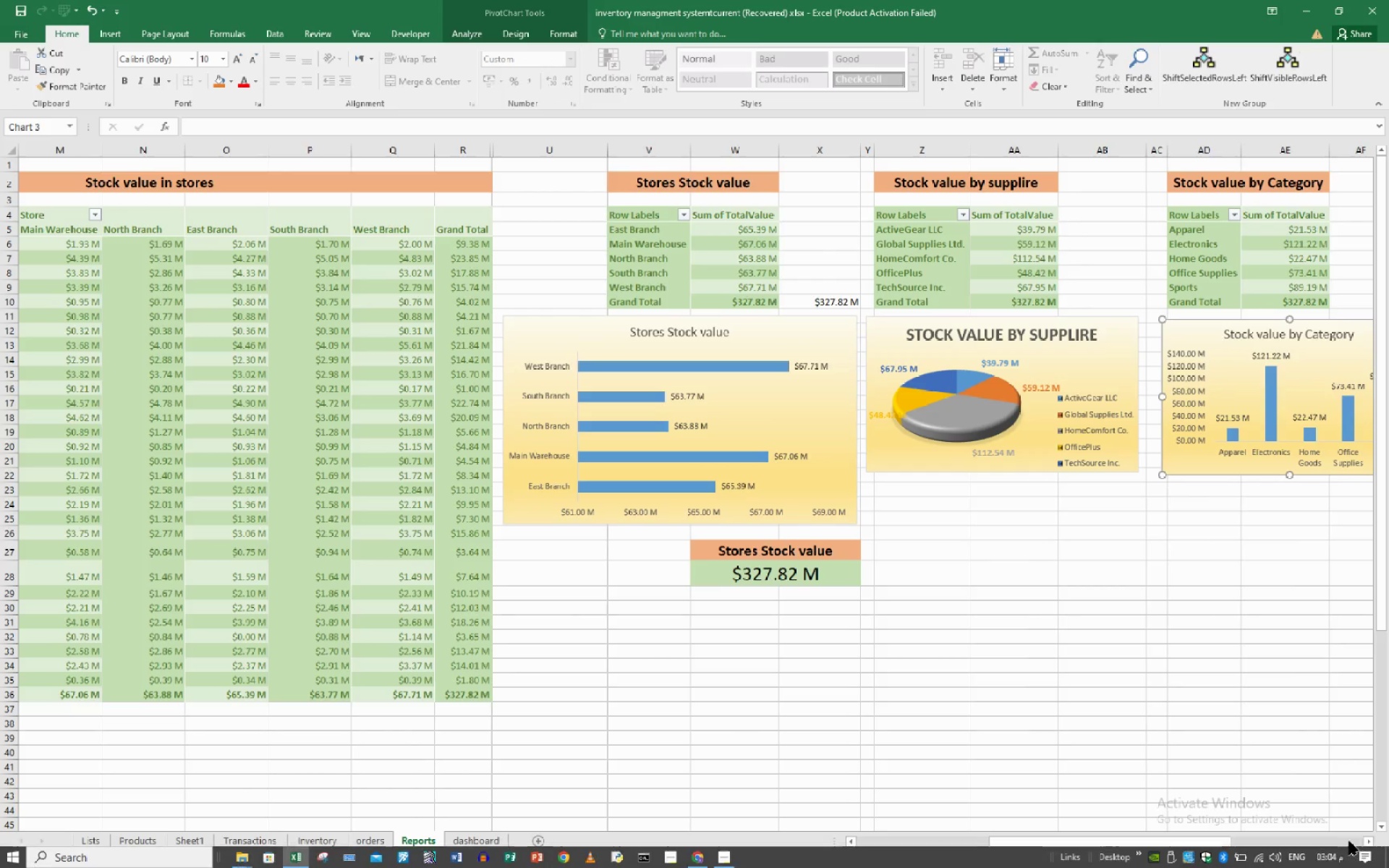 
wait(5.43)
 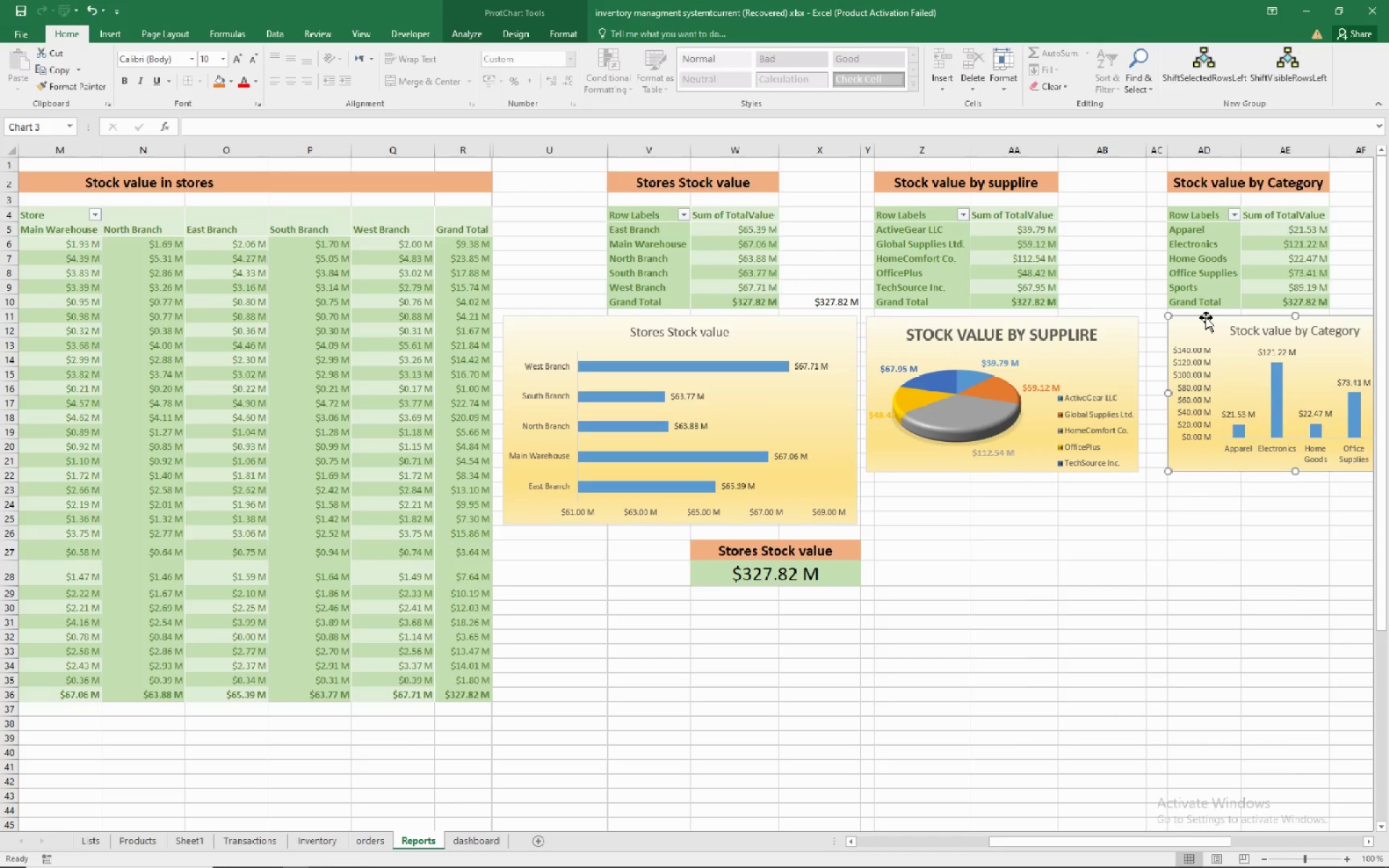 
left_click([1362, 835])
 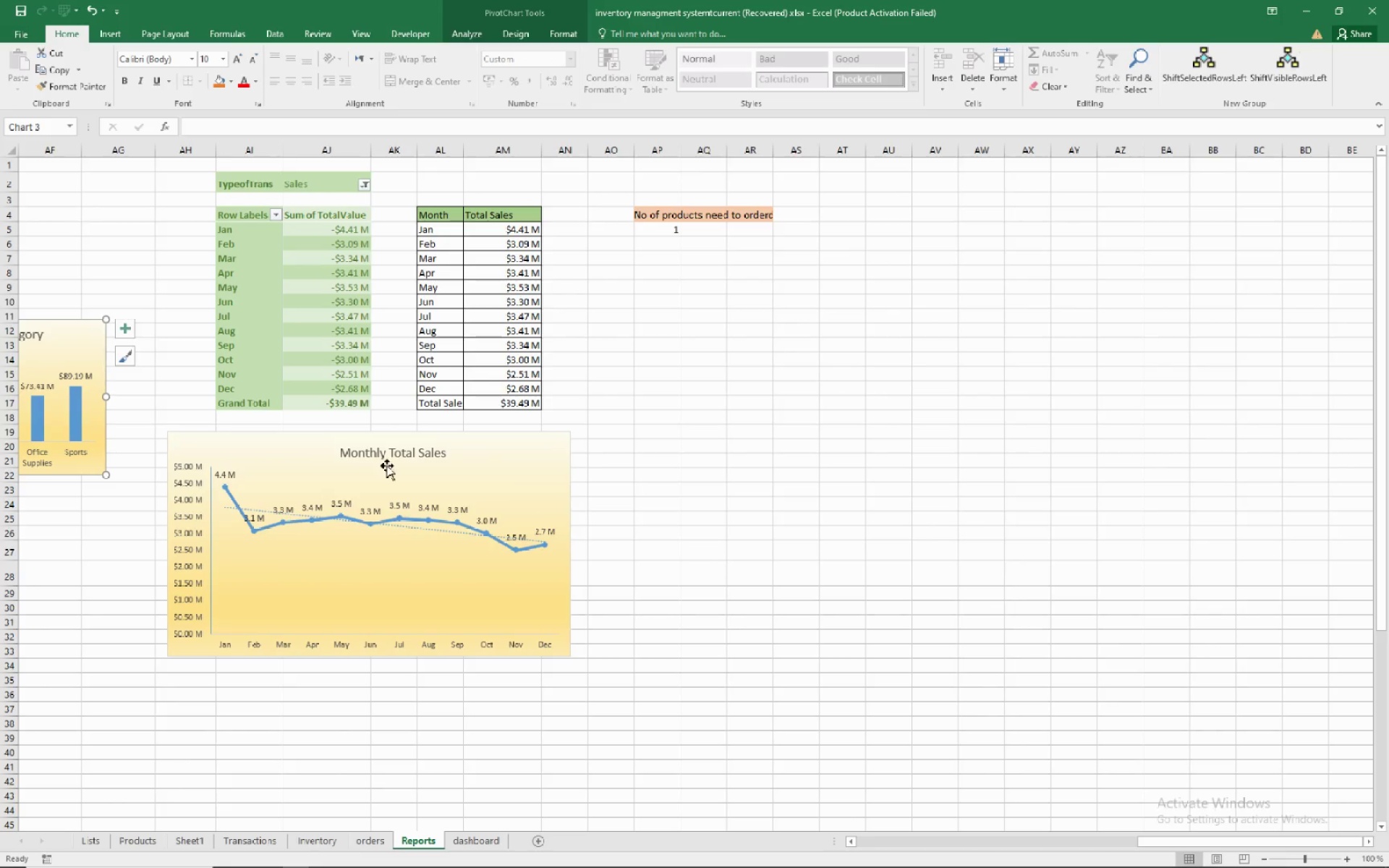 
left_click([508, 463])
 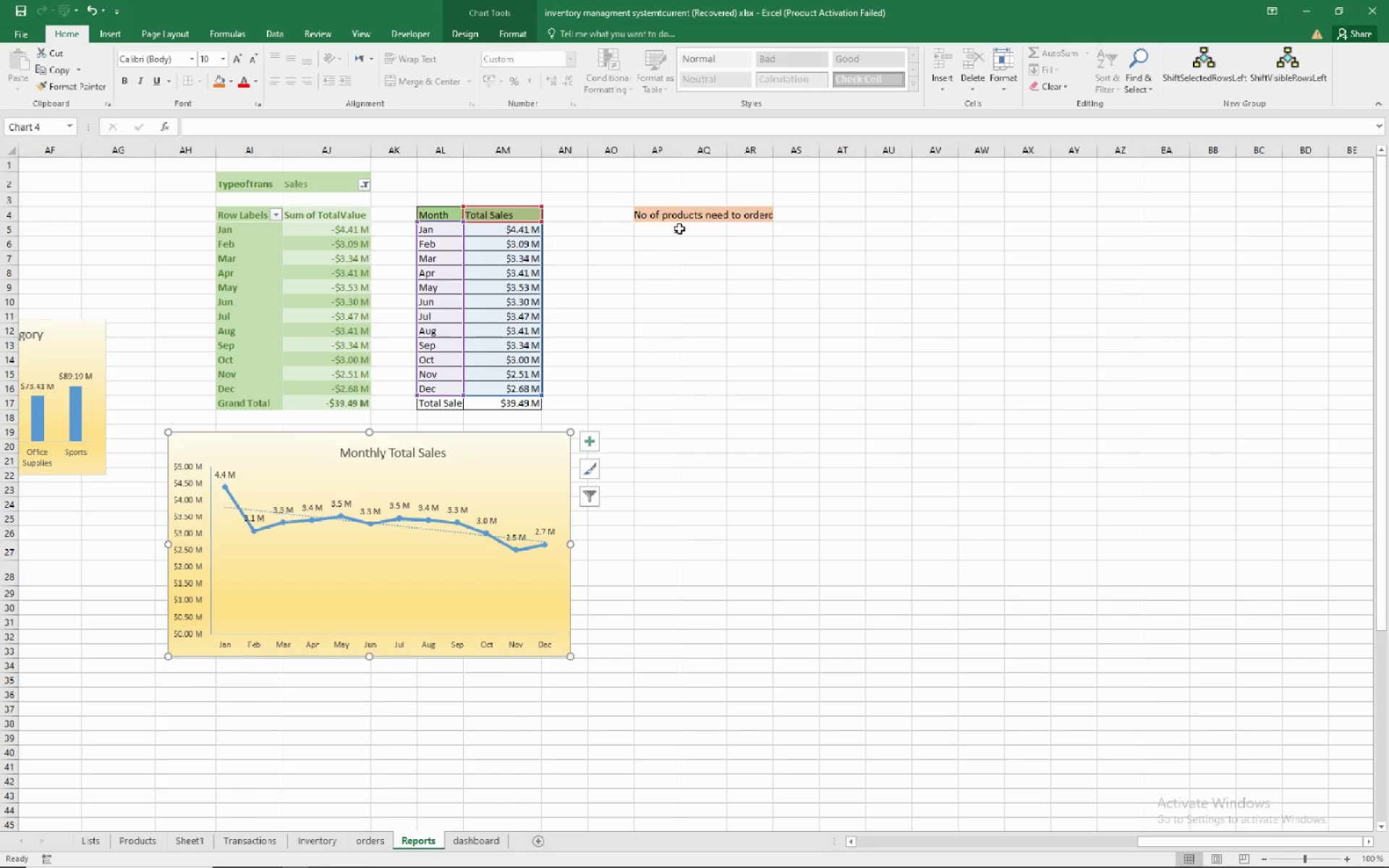 
left_click([679, 228])
 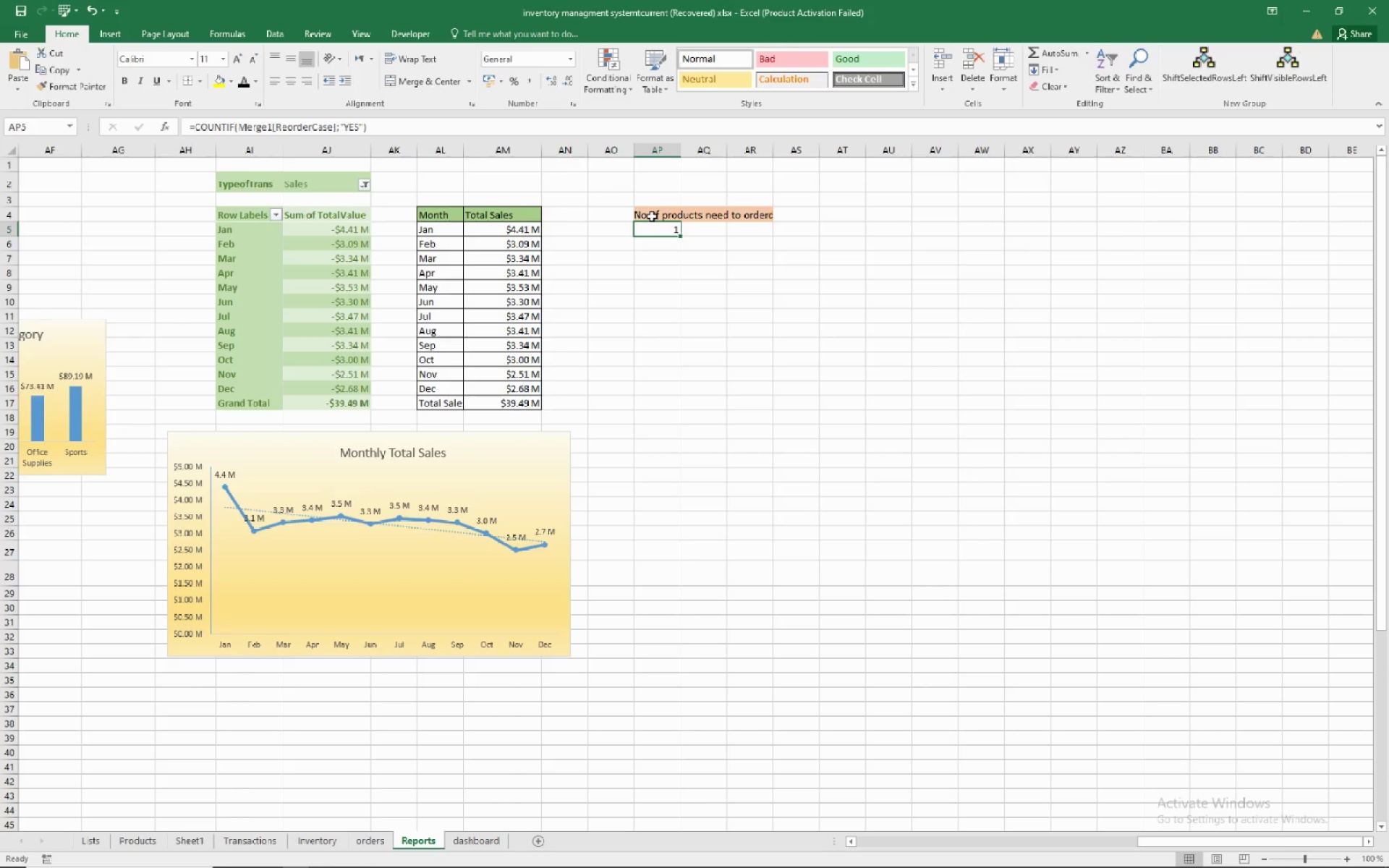 
left_click([652, 216])
 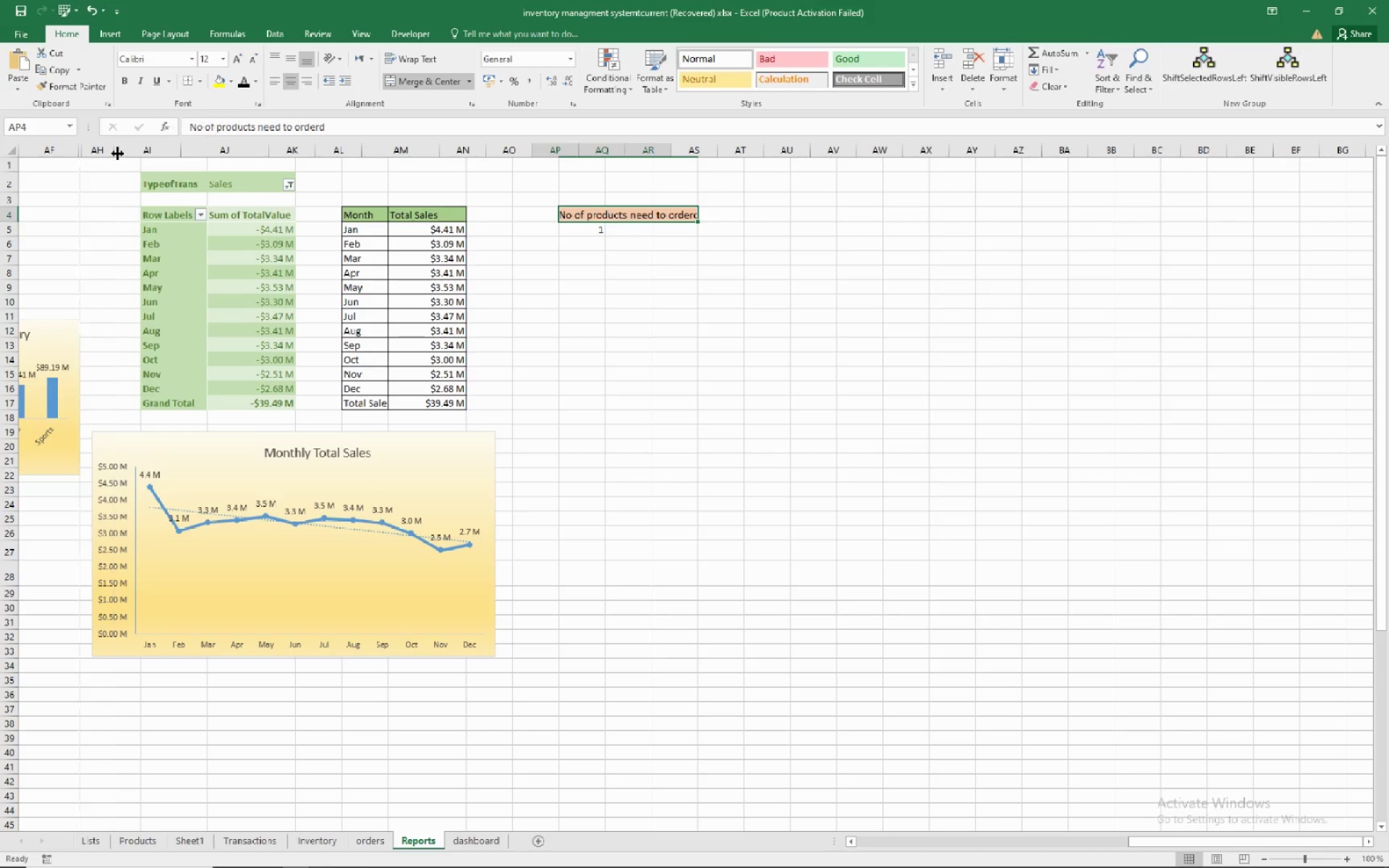 
wait(14.41)
 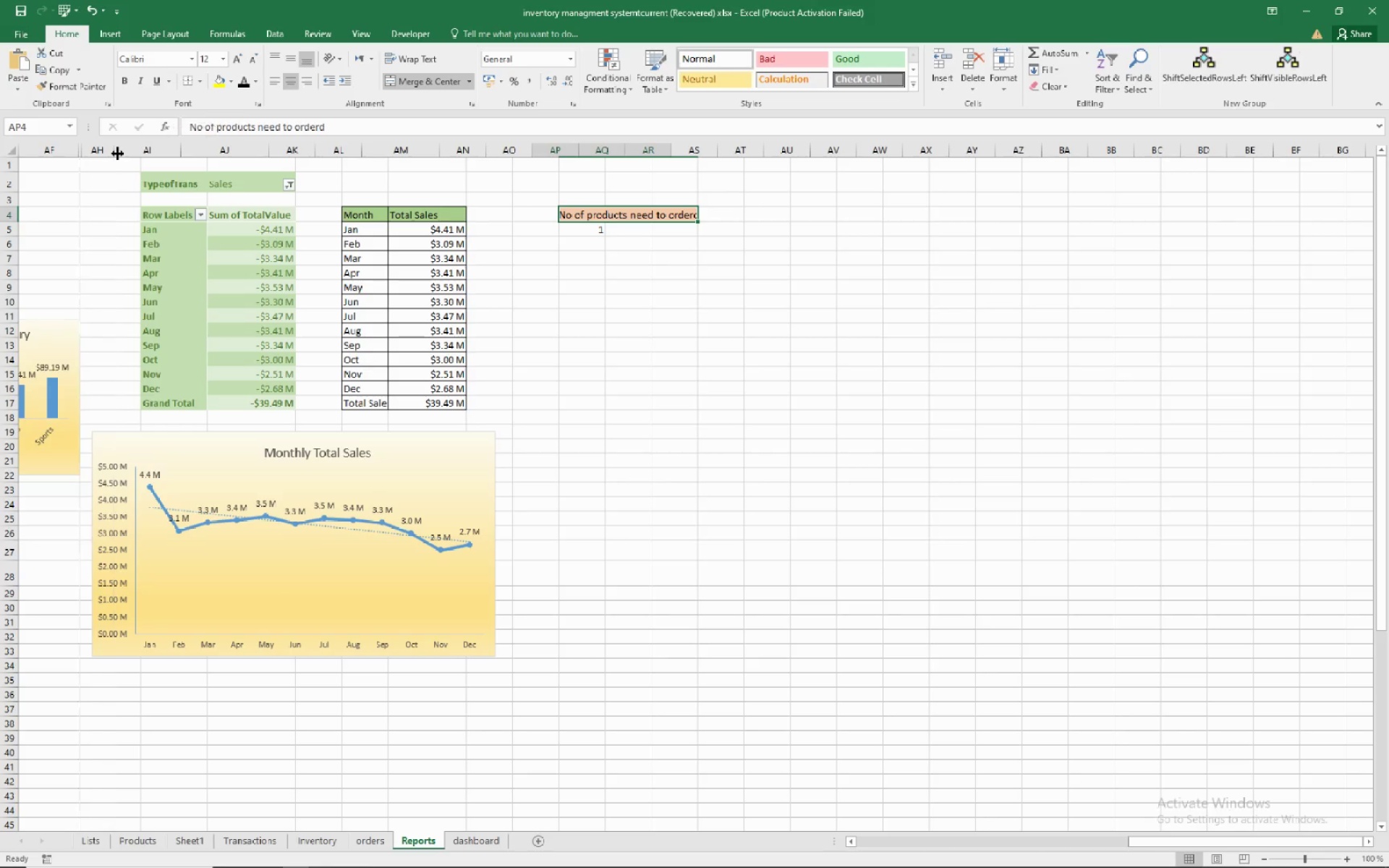 
left_click([870, 846])
 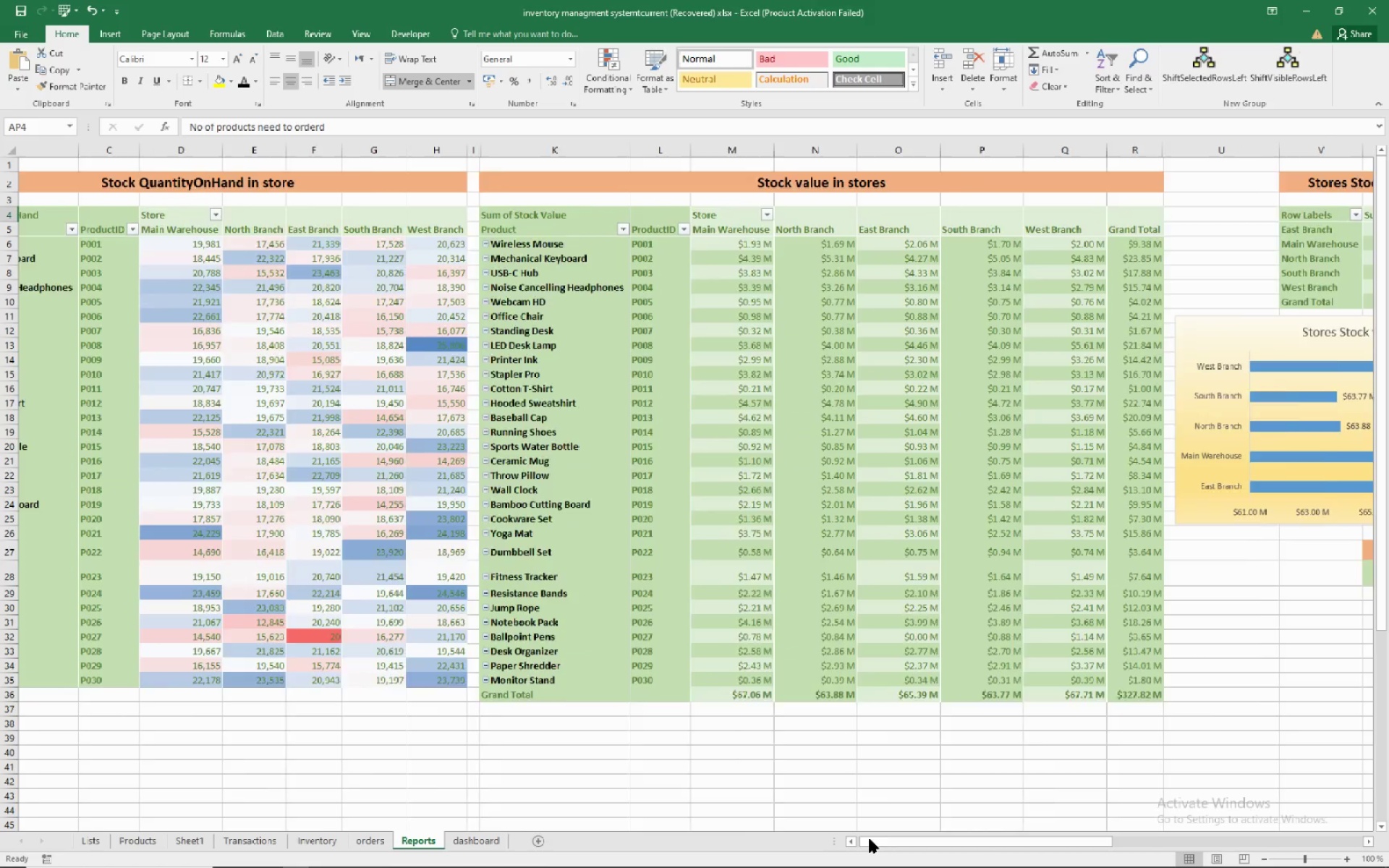 
left_click([870, 839])
 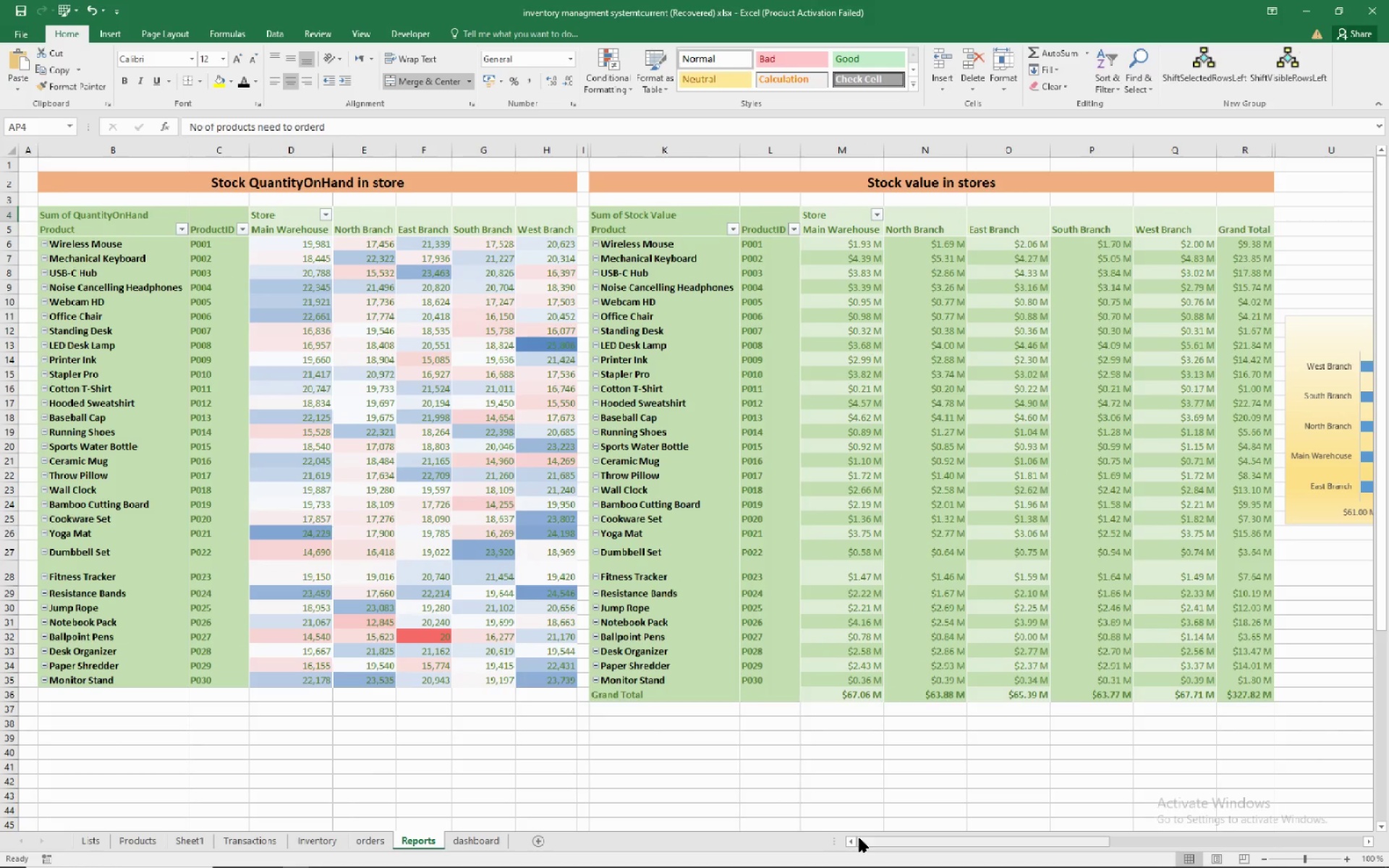 
left_click([859, 838])
 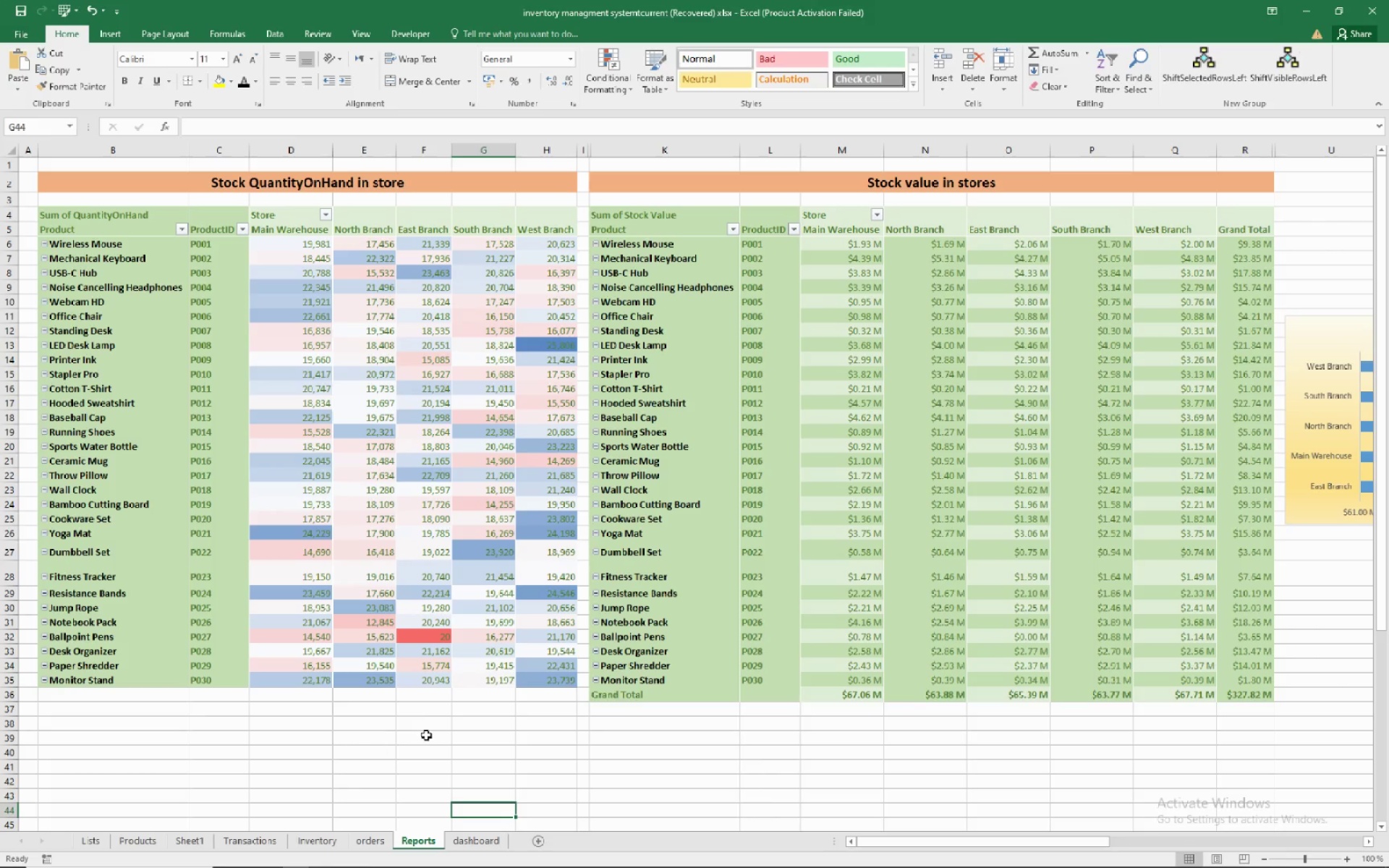 
wait(5.95)
 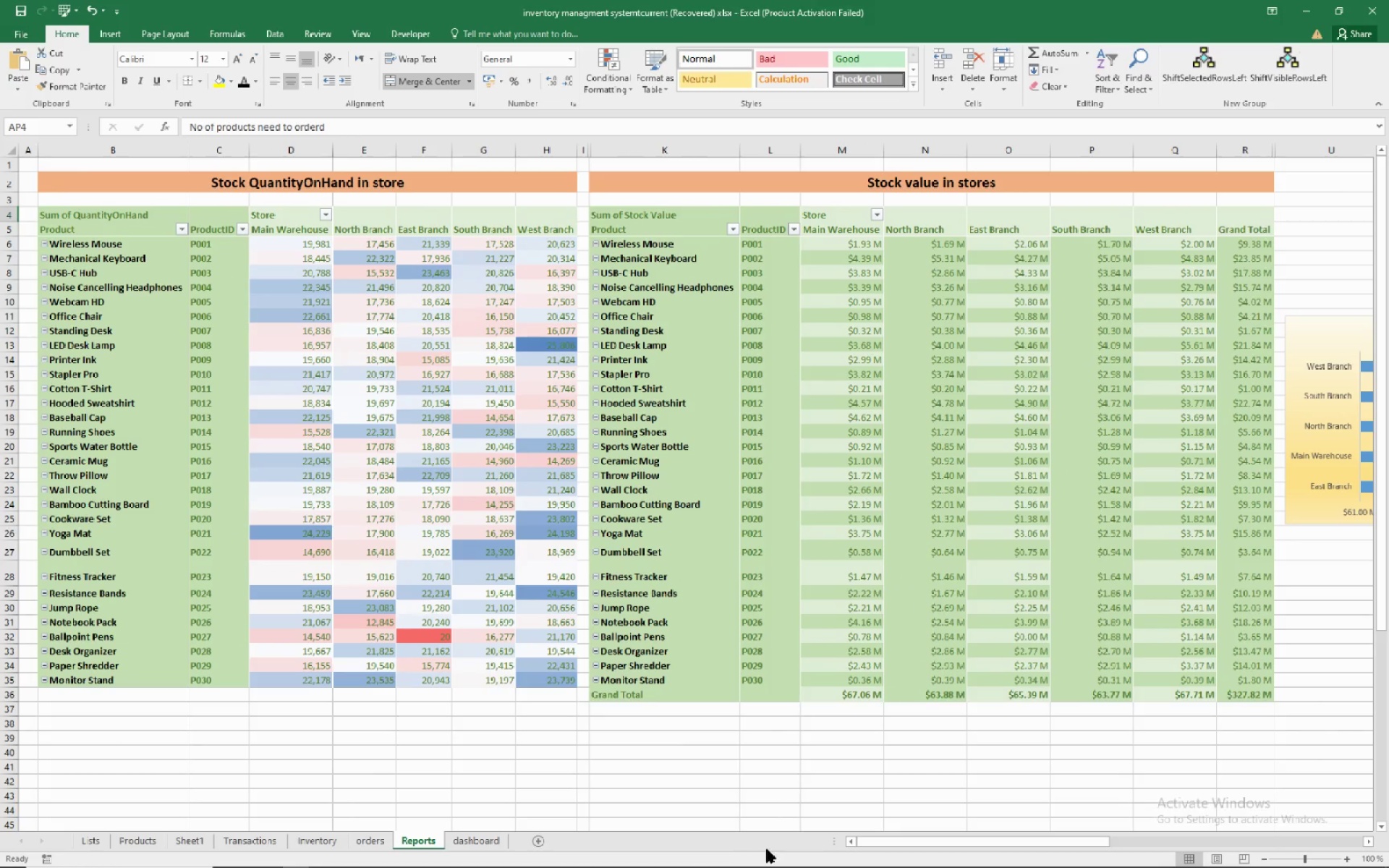 
left_click([425, 836])
 